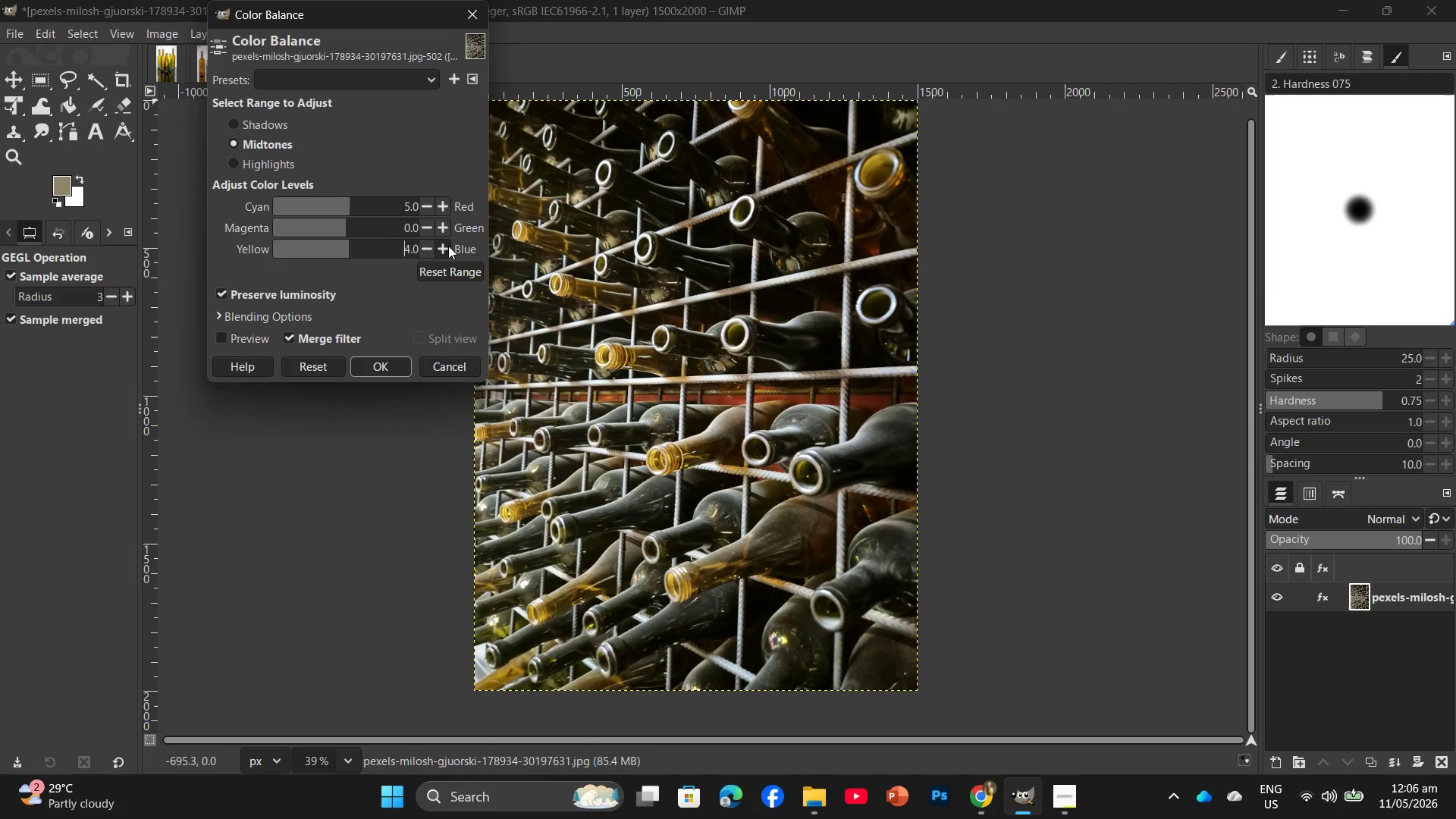 
triple_click([448, 246])
 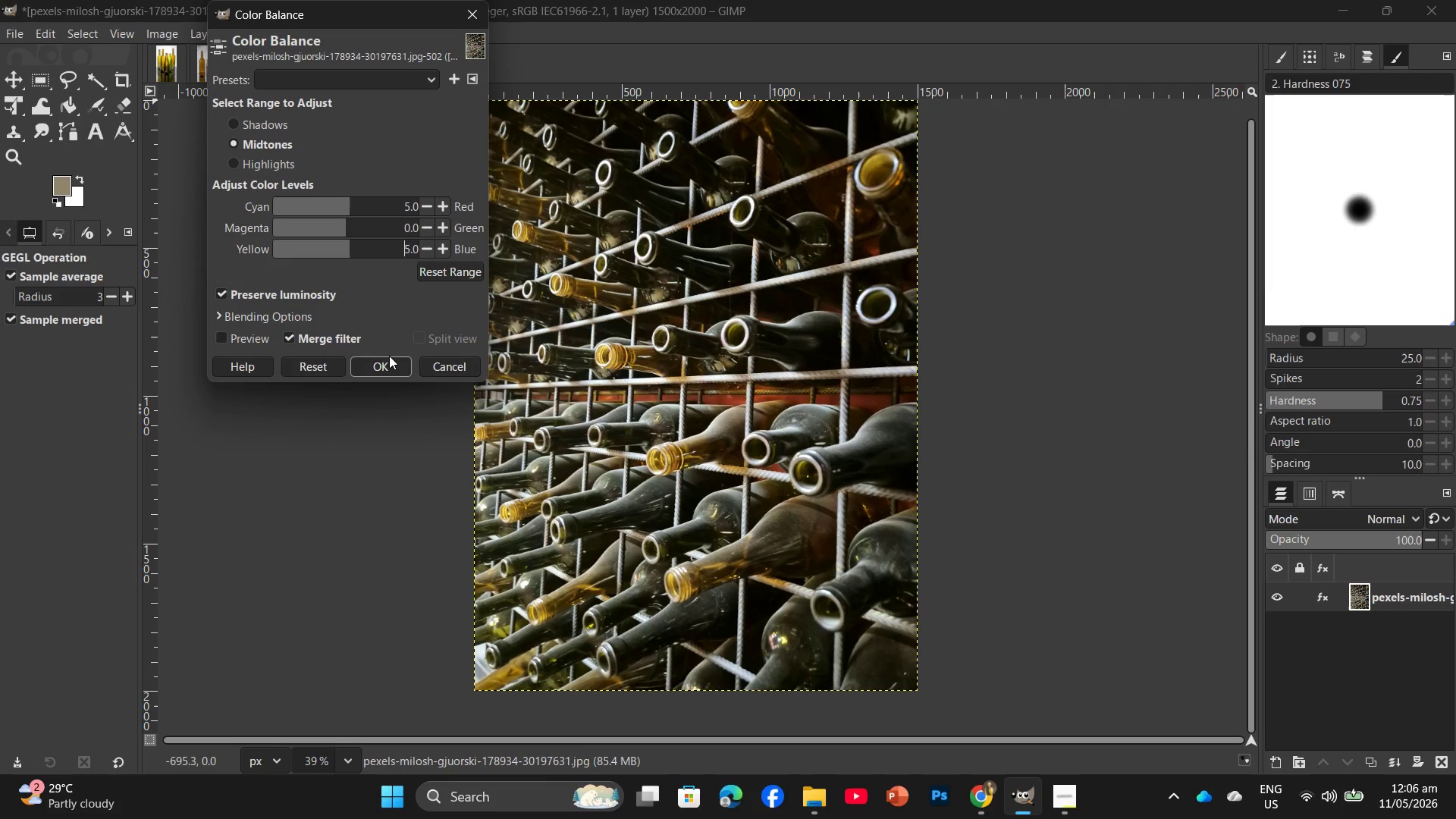 
left_click([389, 362])
 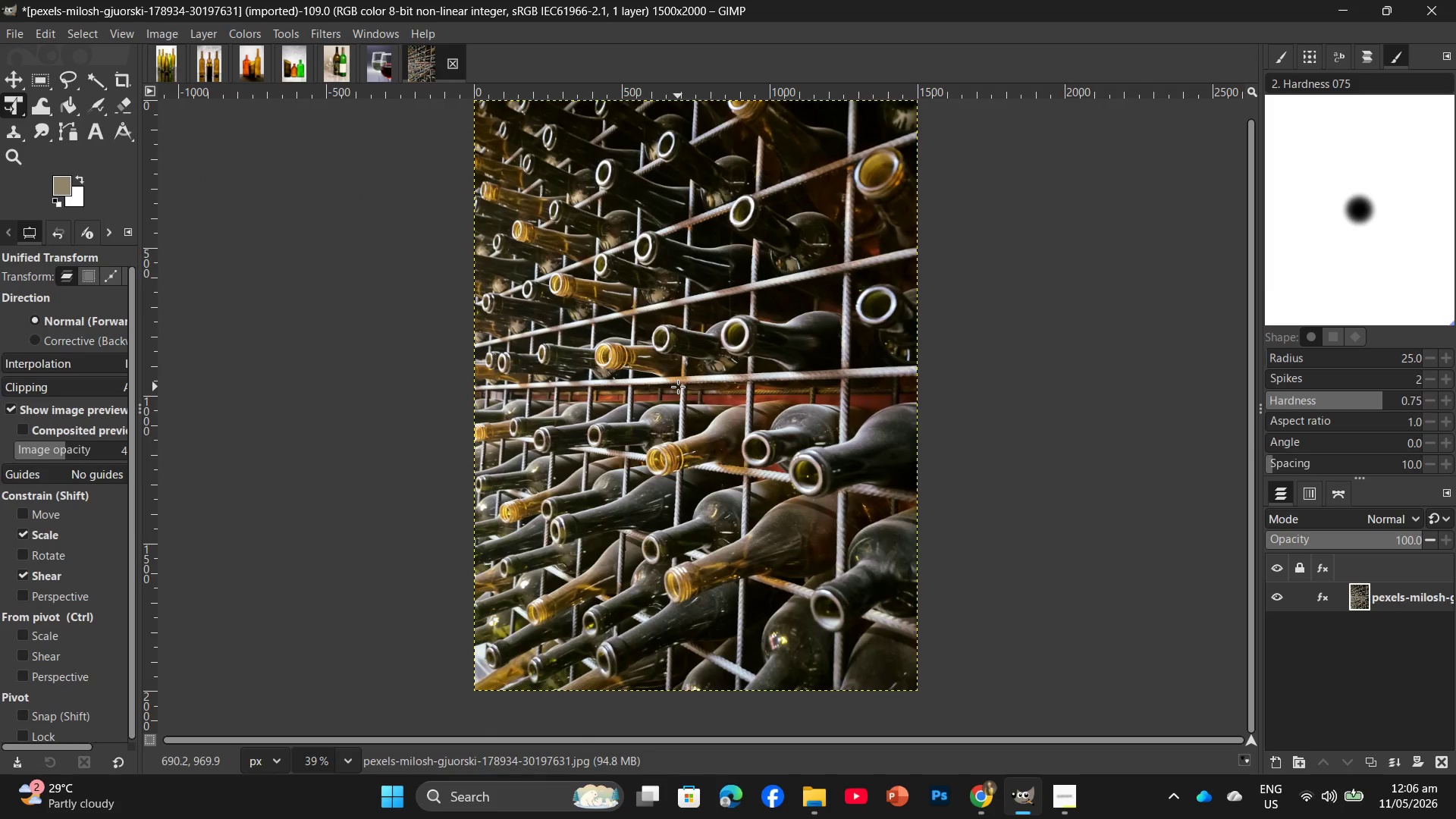 
hold_key(key=ShiftLeft, duration=0.56)
 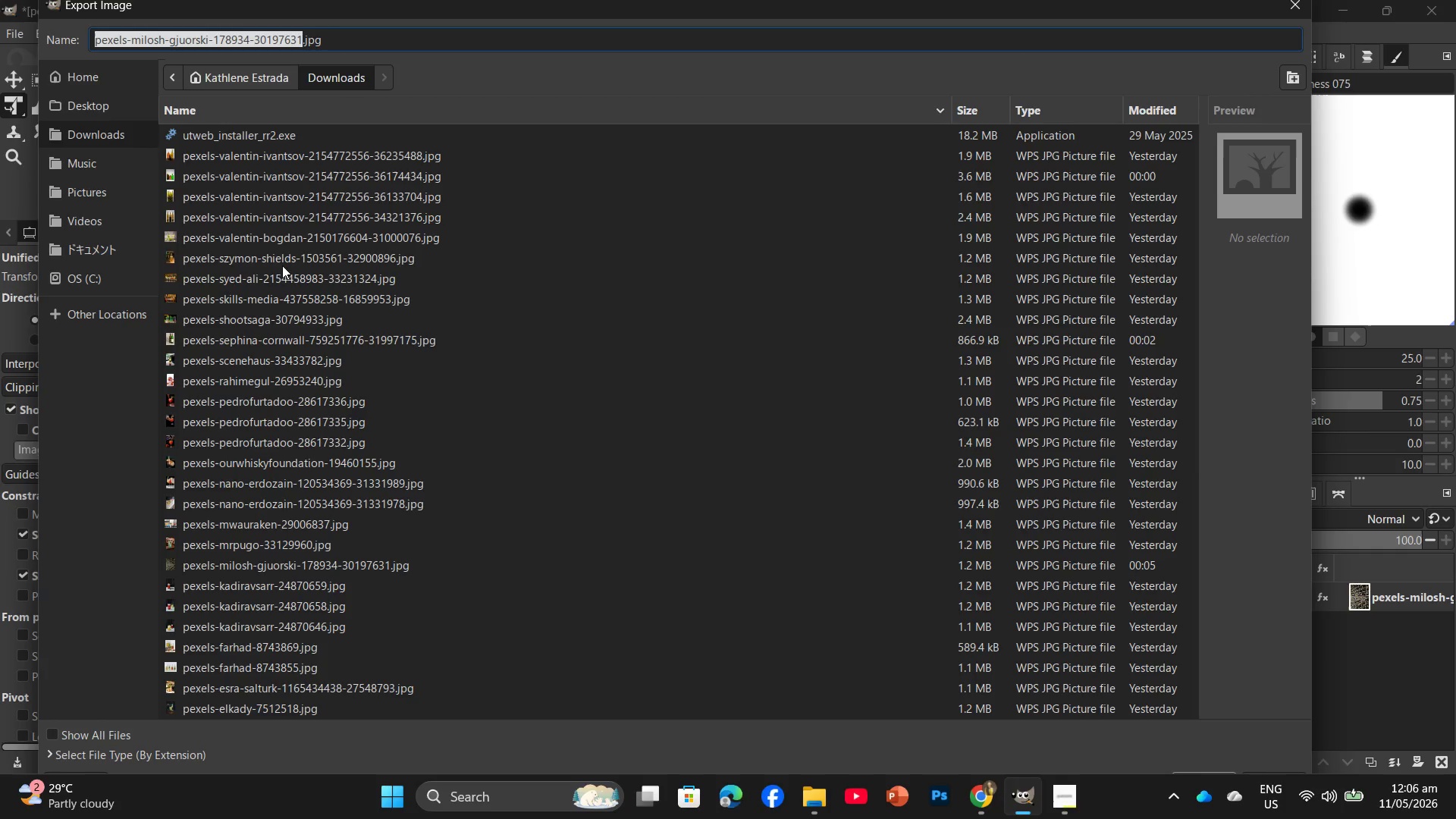 
hold_key(key=ControlLeft, duration=0.42)
 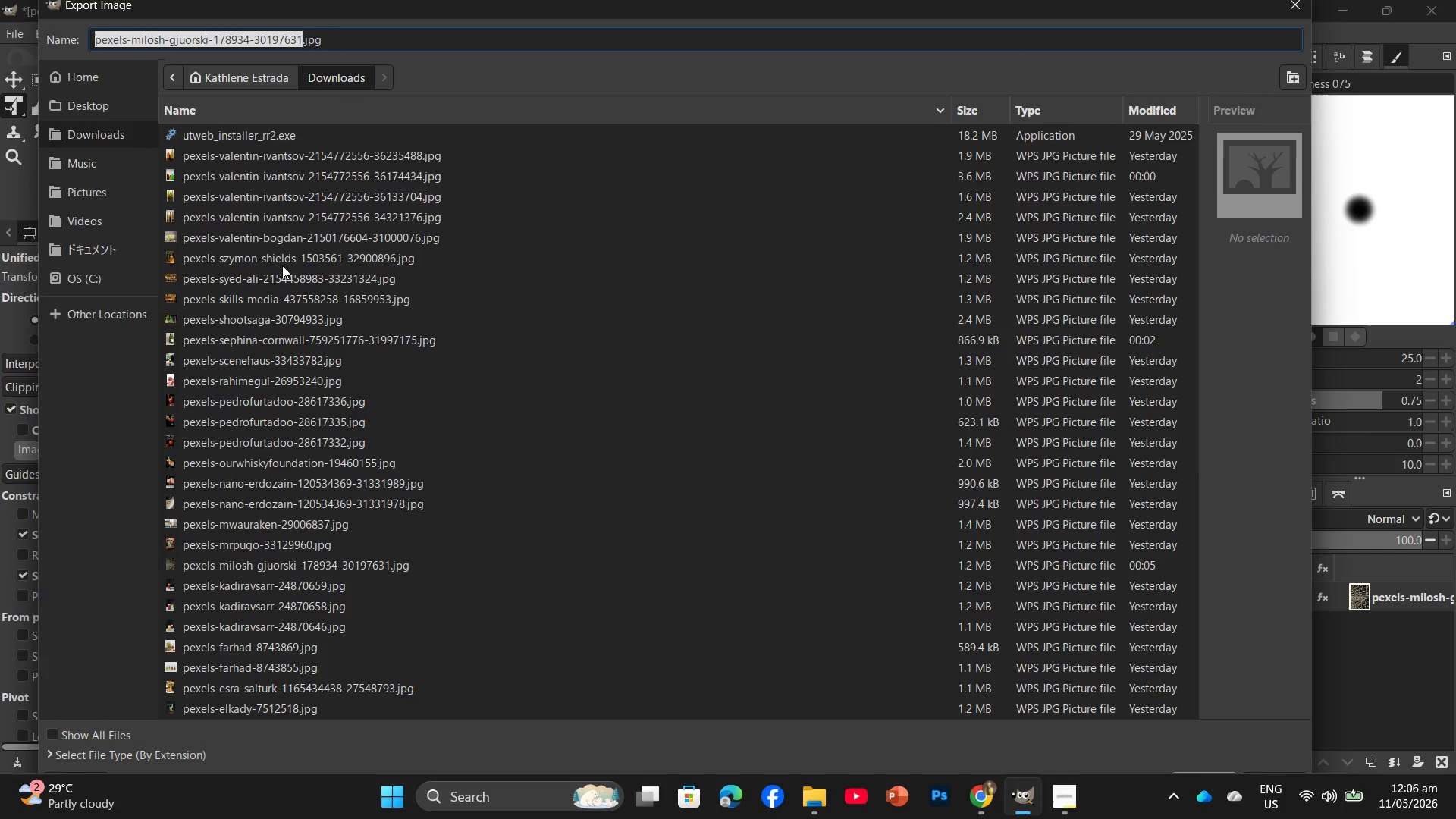 
double_click([105, 105])
 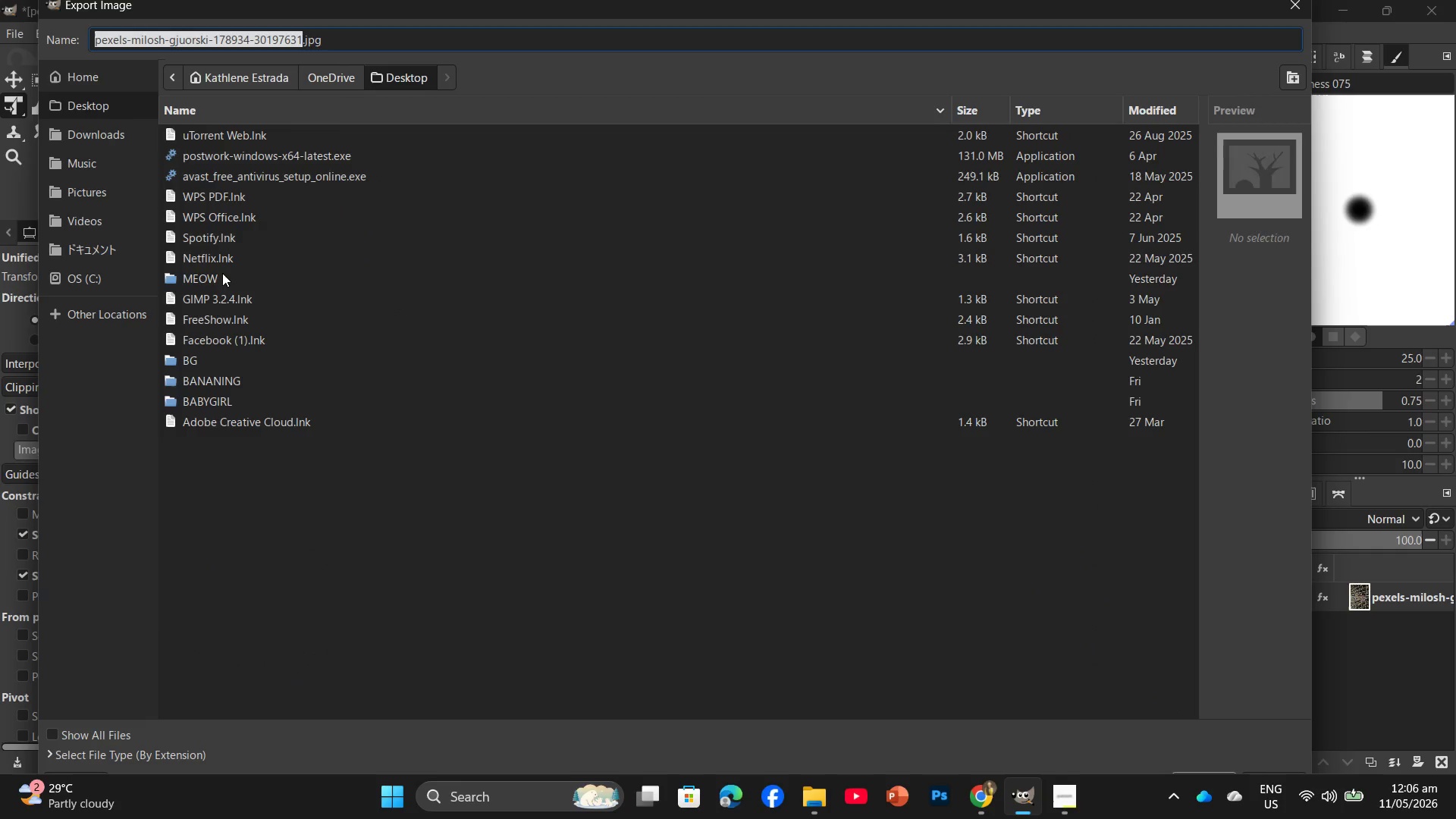 
double_click([222, 273])
 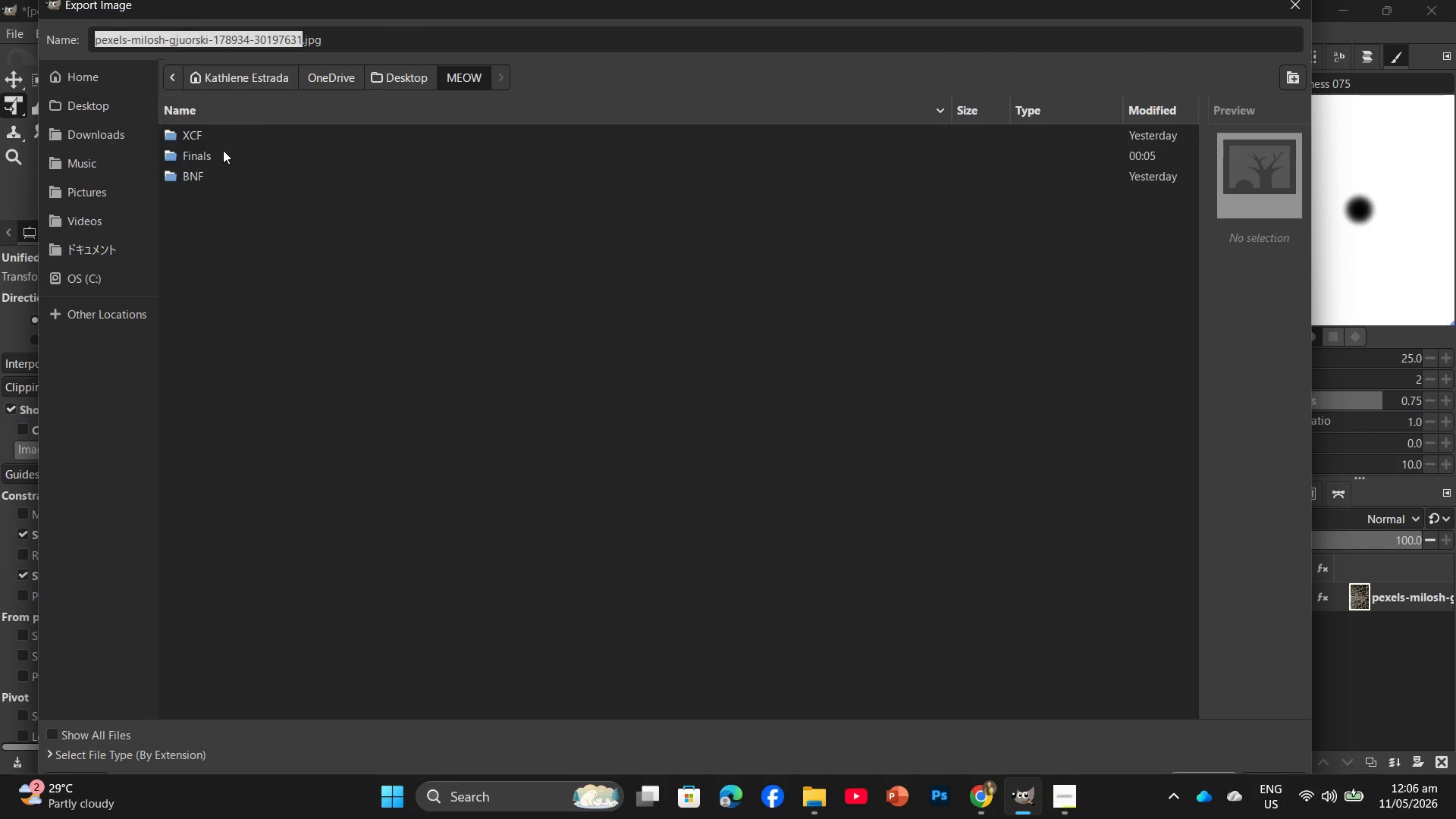 
double_click([223, 150])
 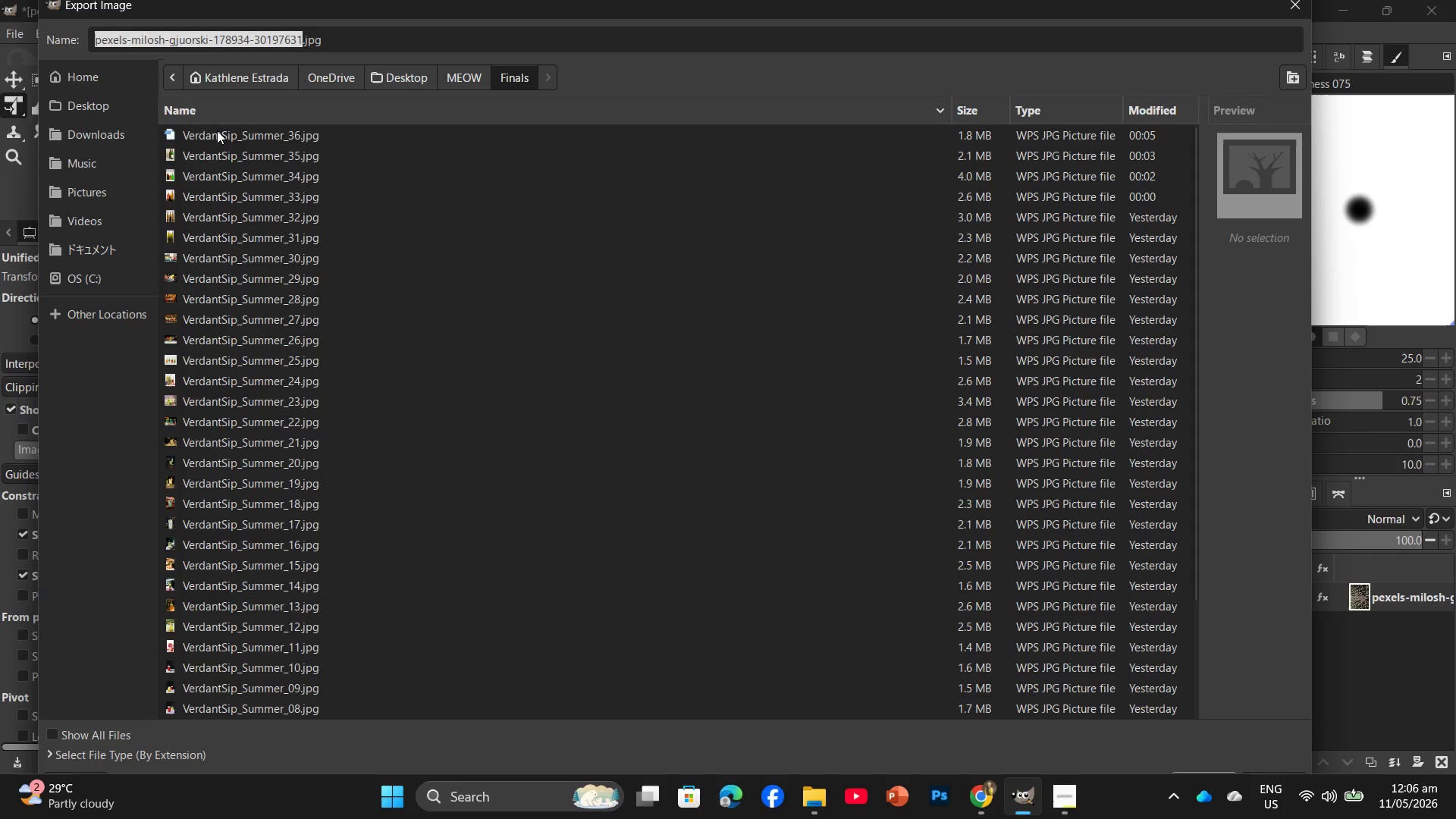 
left_click([217, 130])
 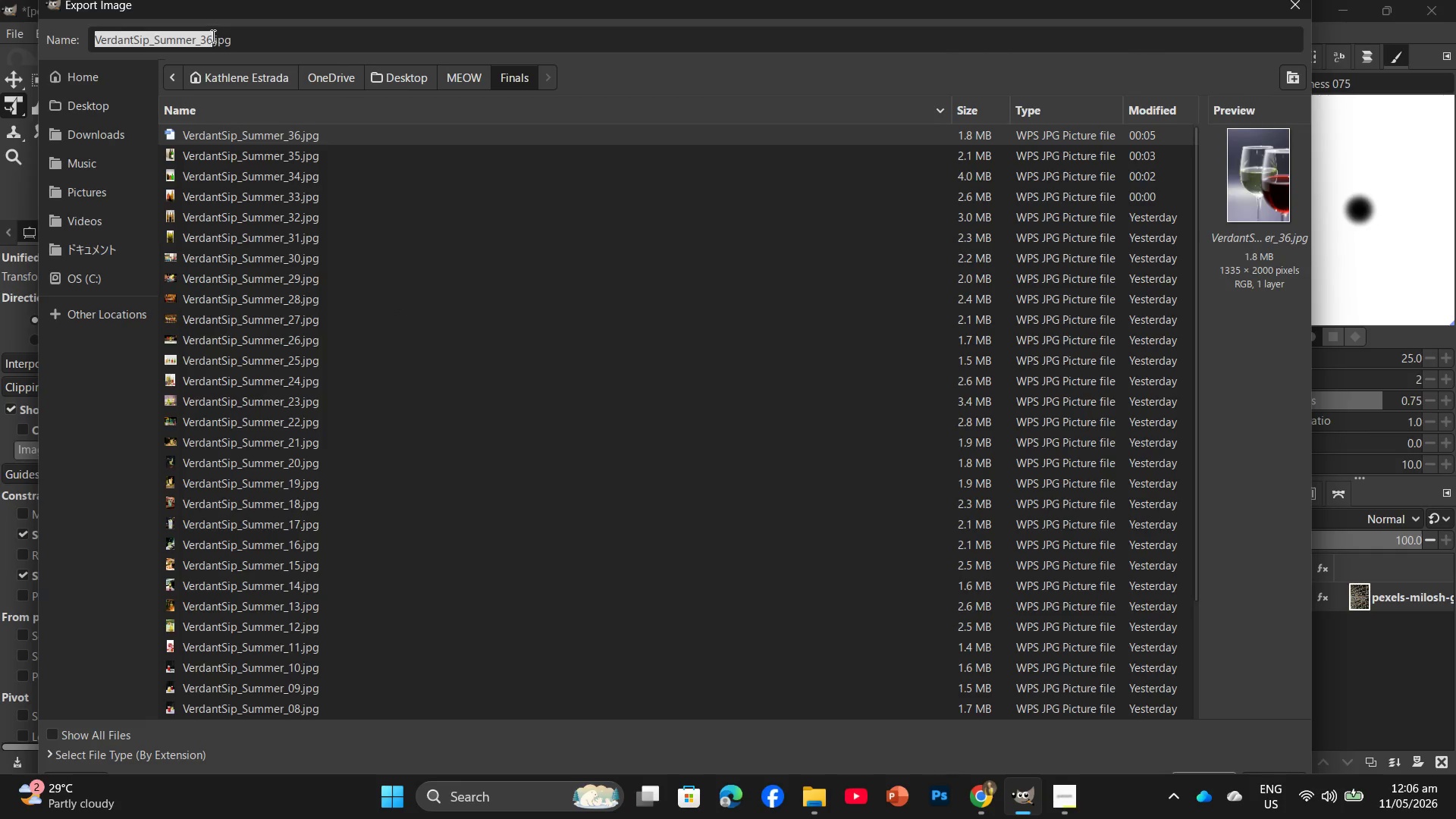 
left_click([210, 36])
 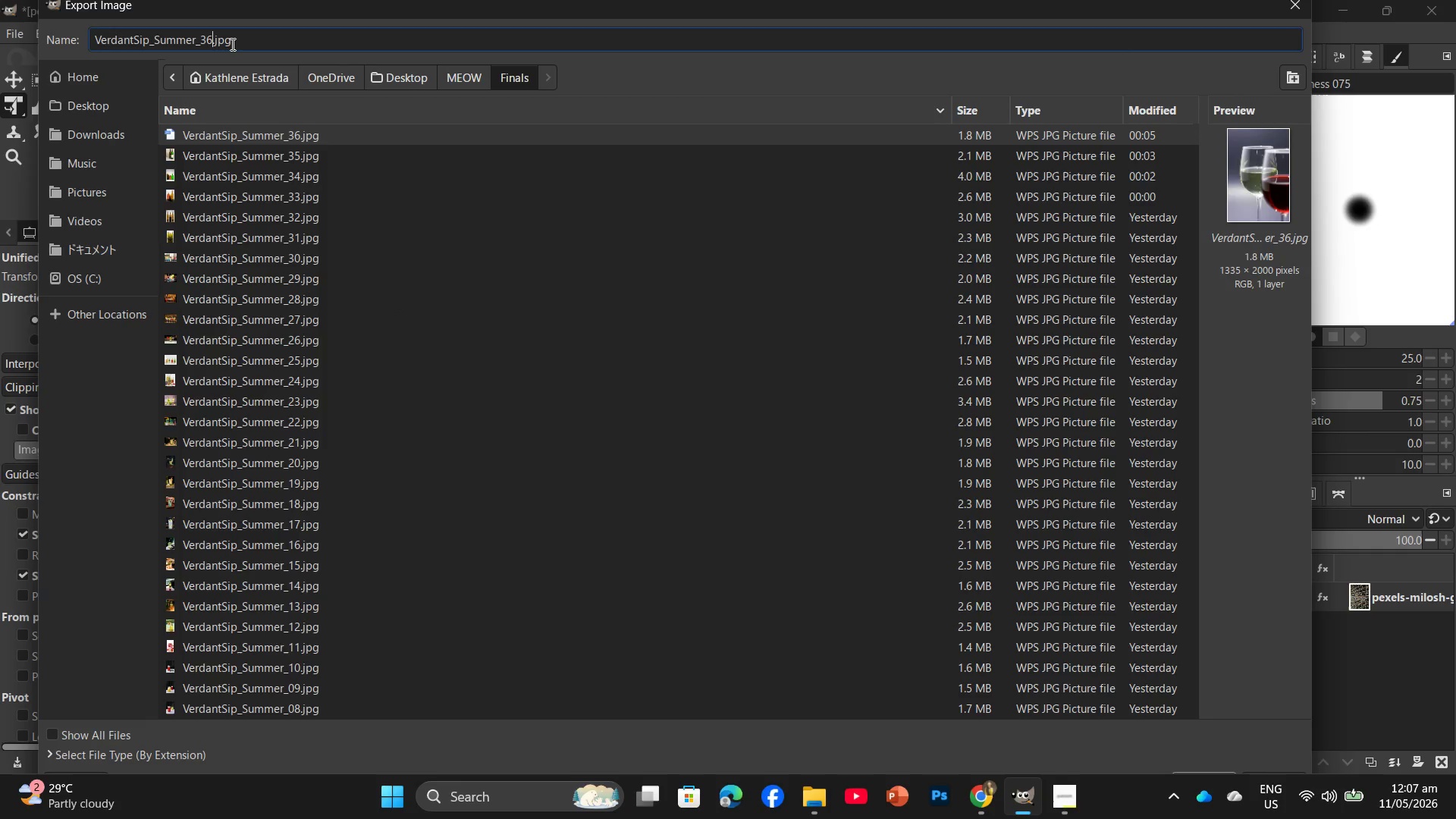 
key(Backspace)
 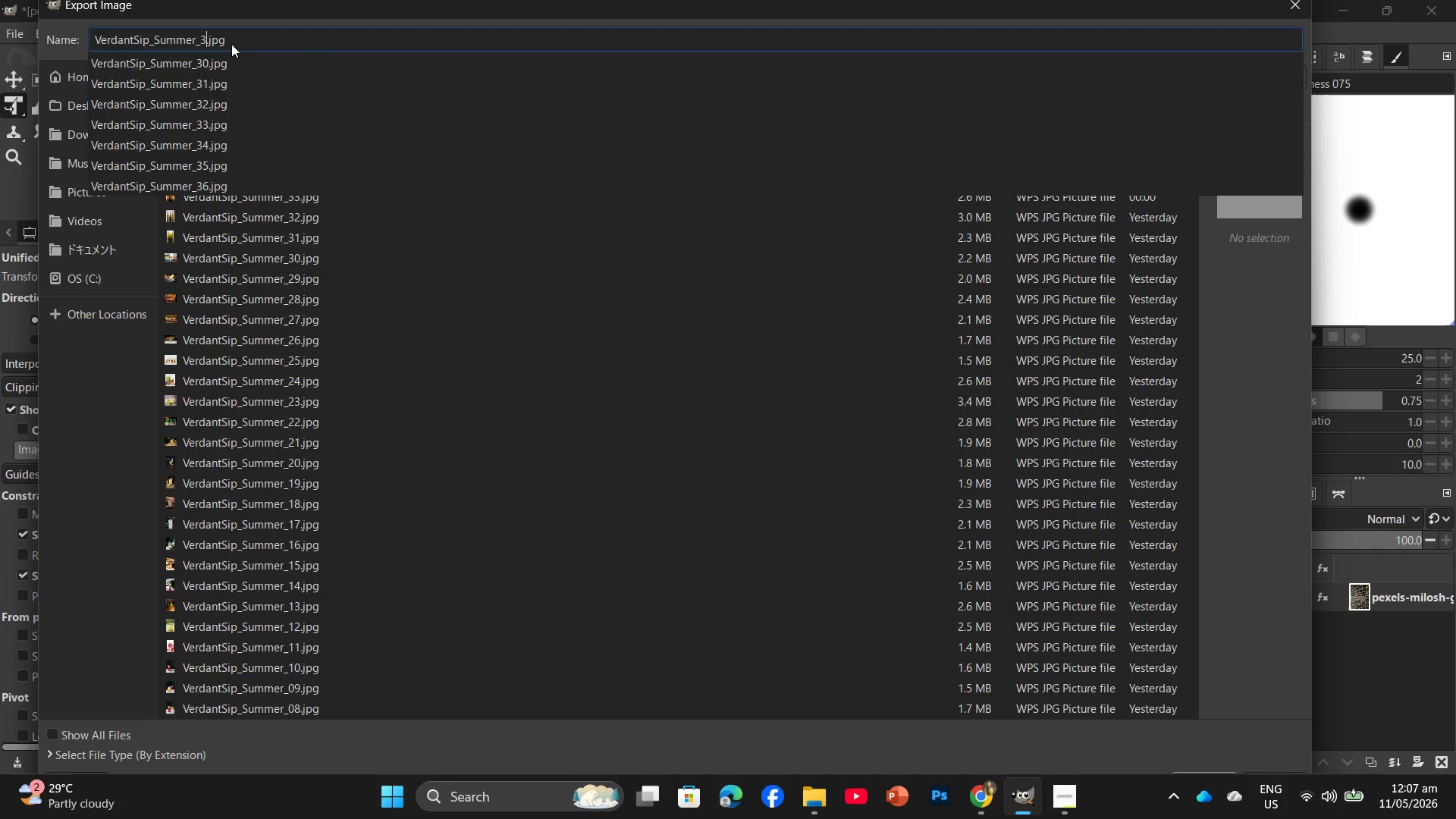 
key(Numpad7)
 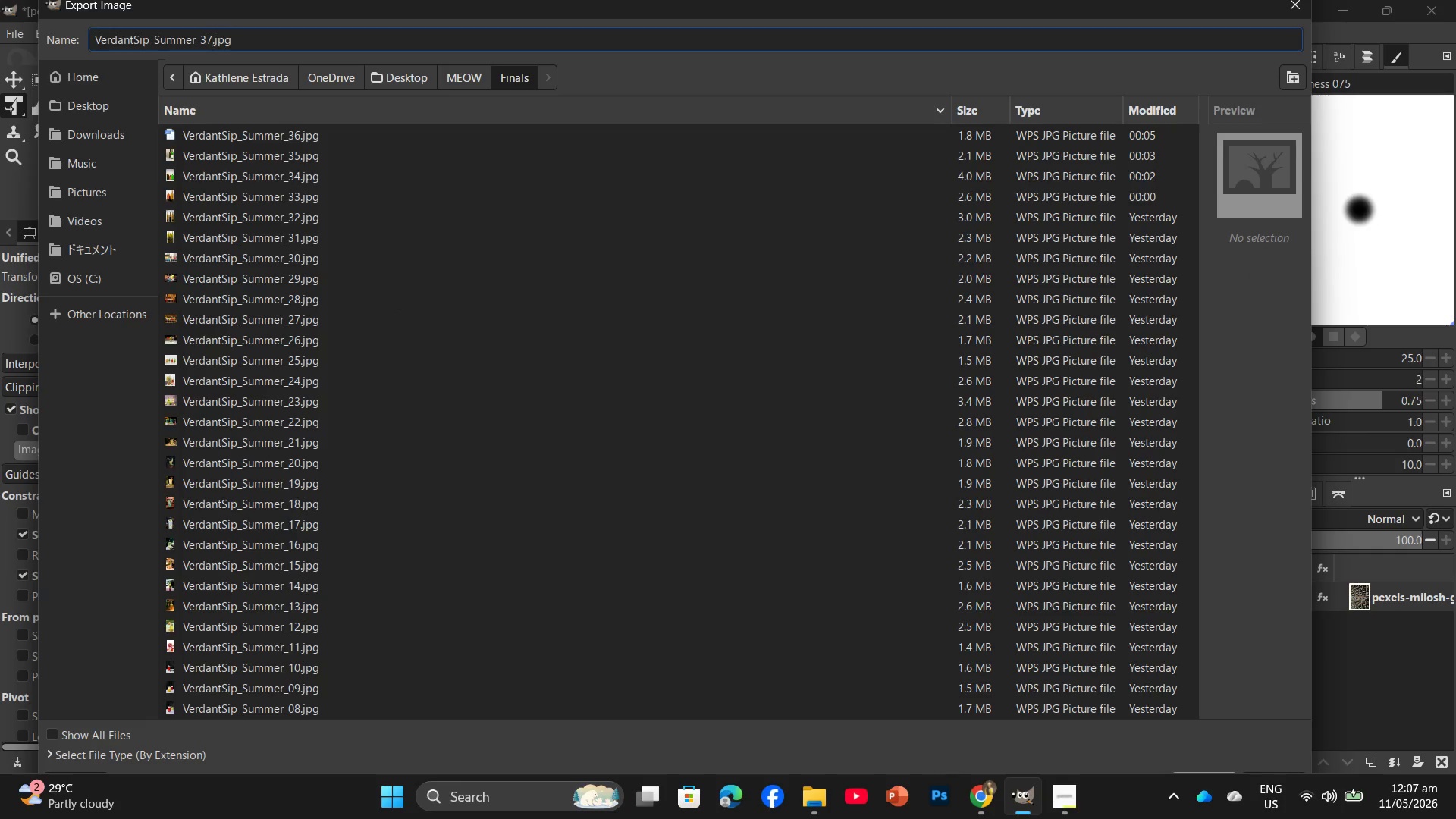 
key(Enter)
 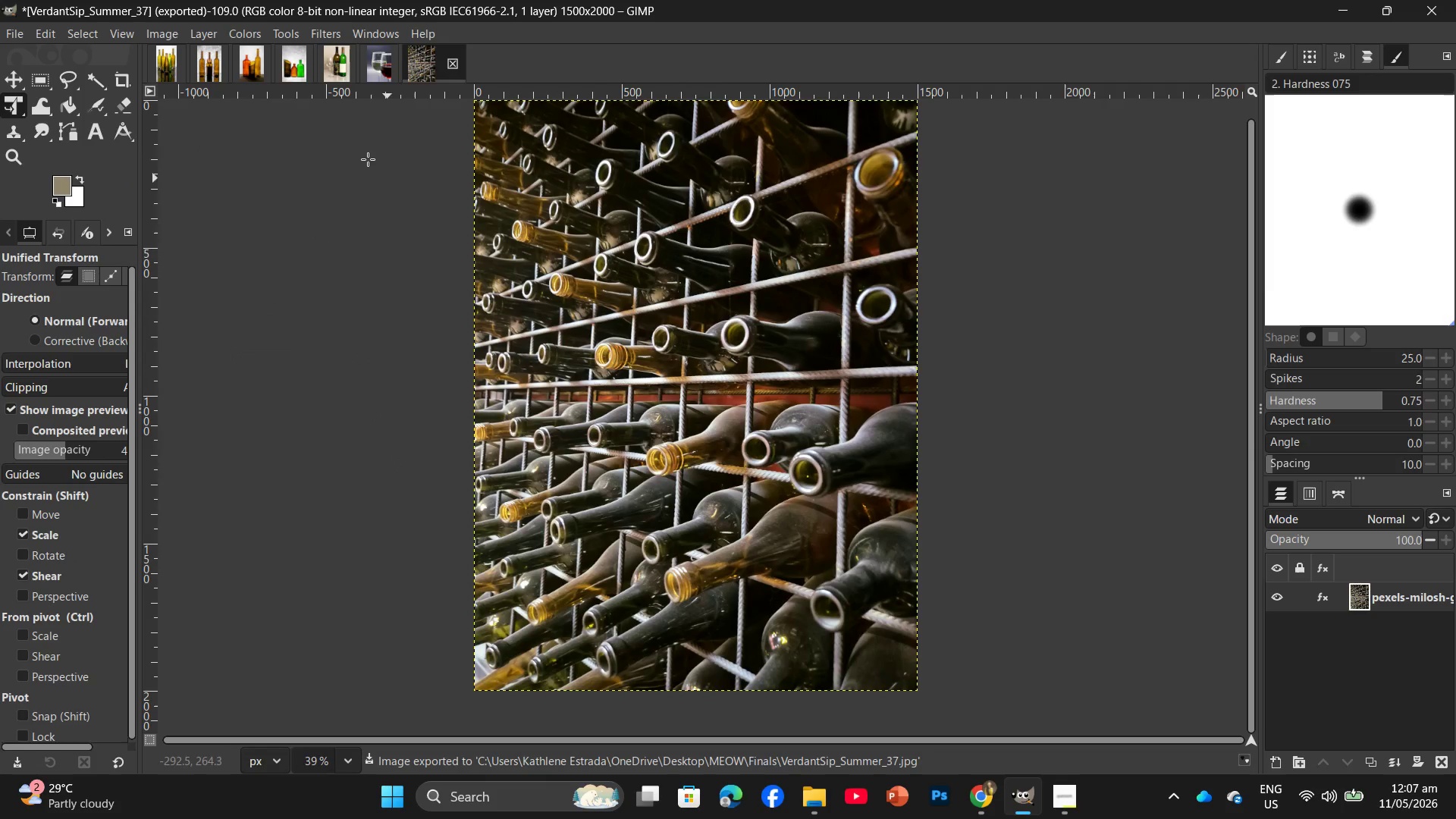 
left_click([981, 802])
 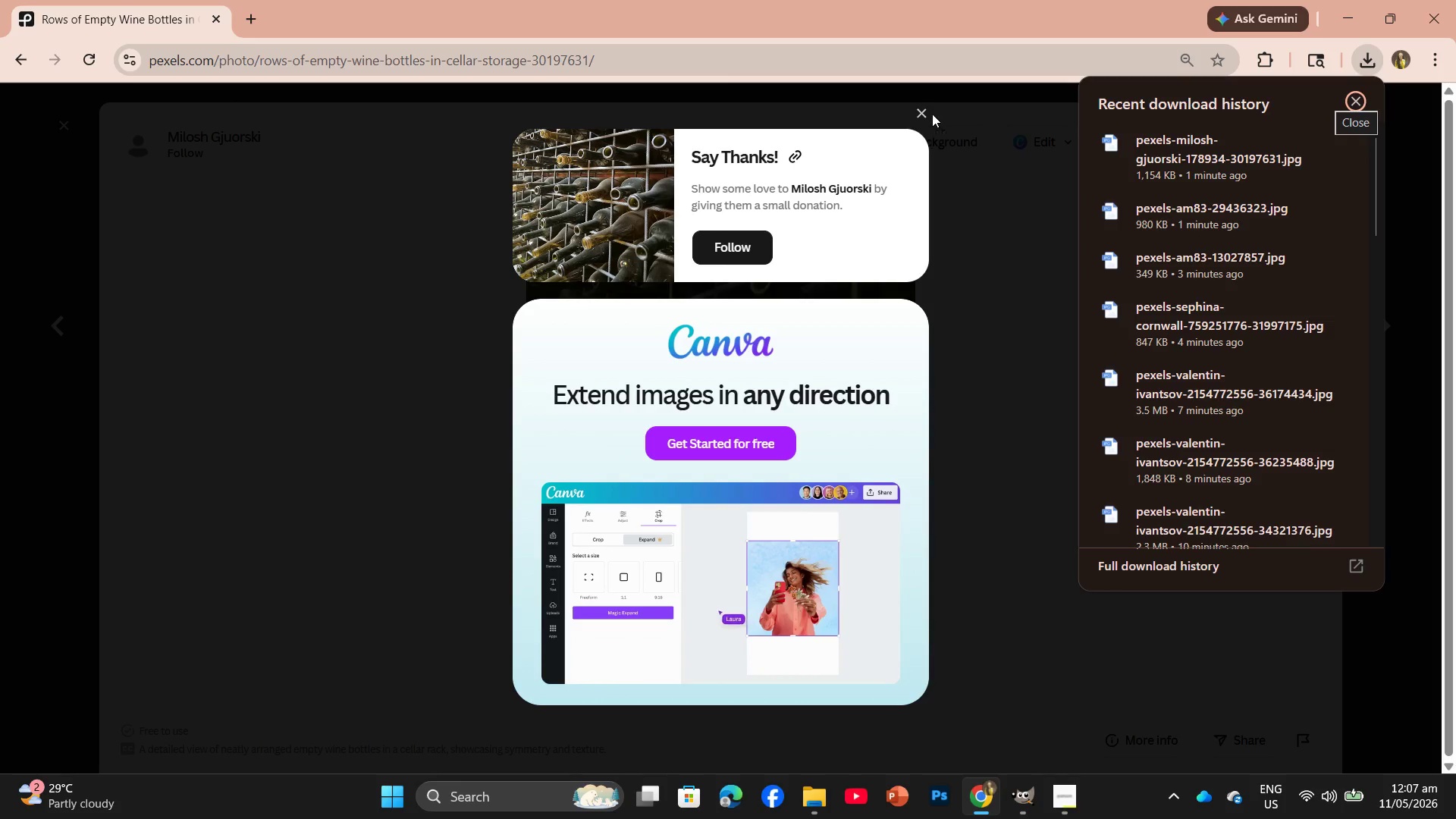 
left_click([921, 112])
 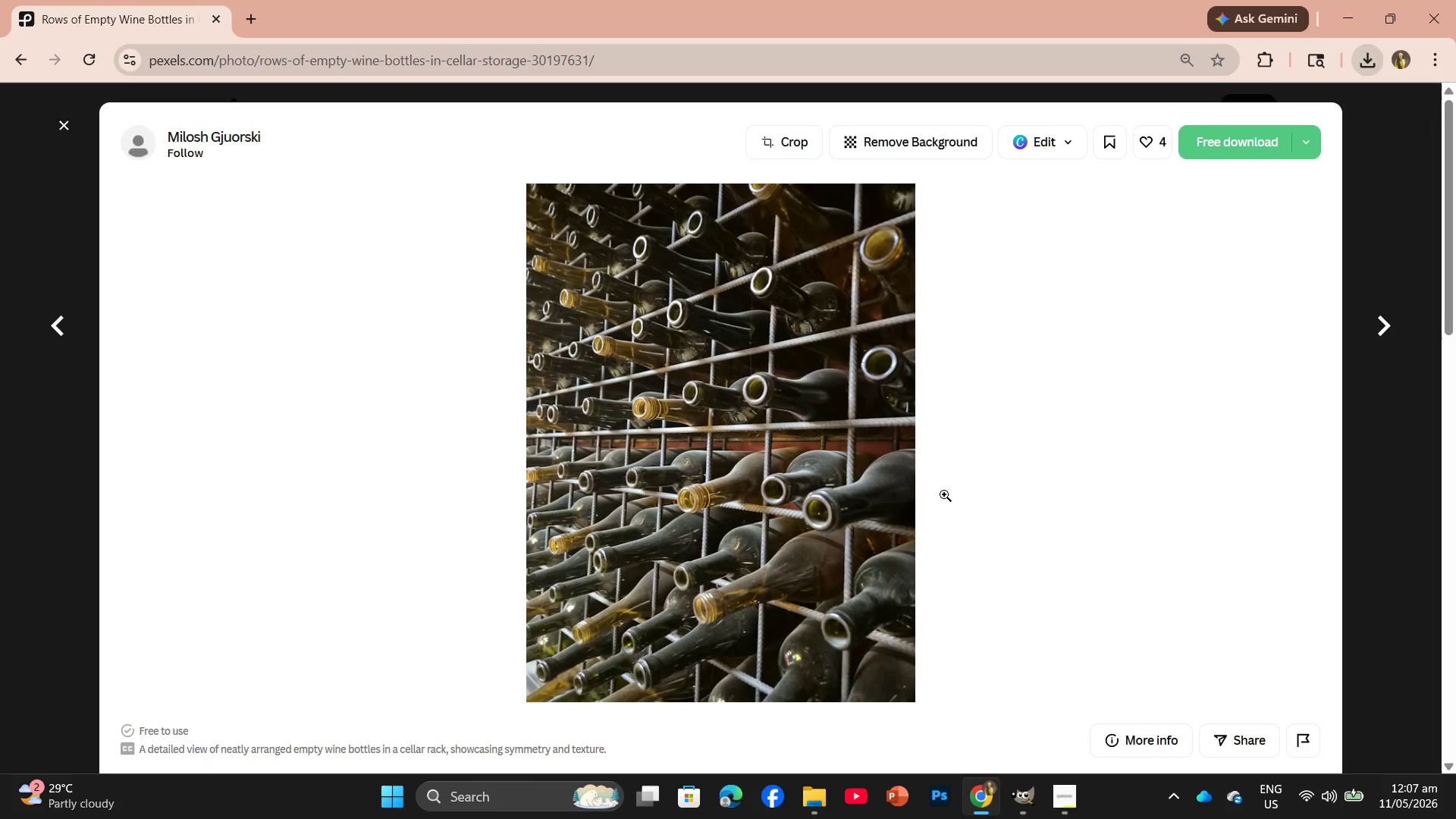 
scroll: coordinate [944, 500], scroll_direction: down, amount: 7.0
 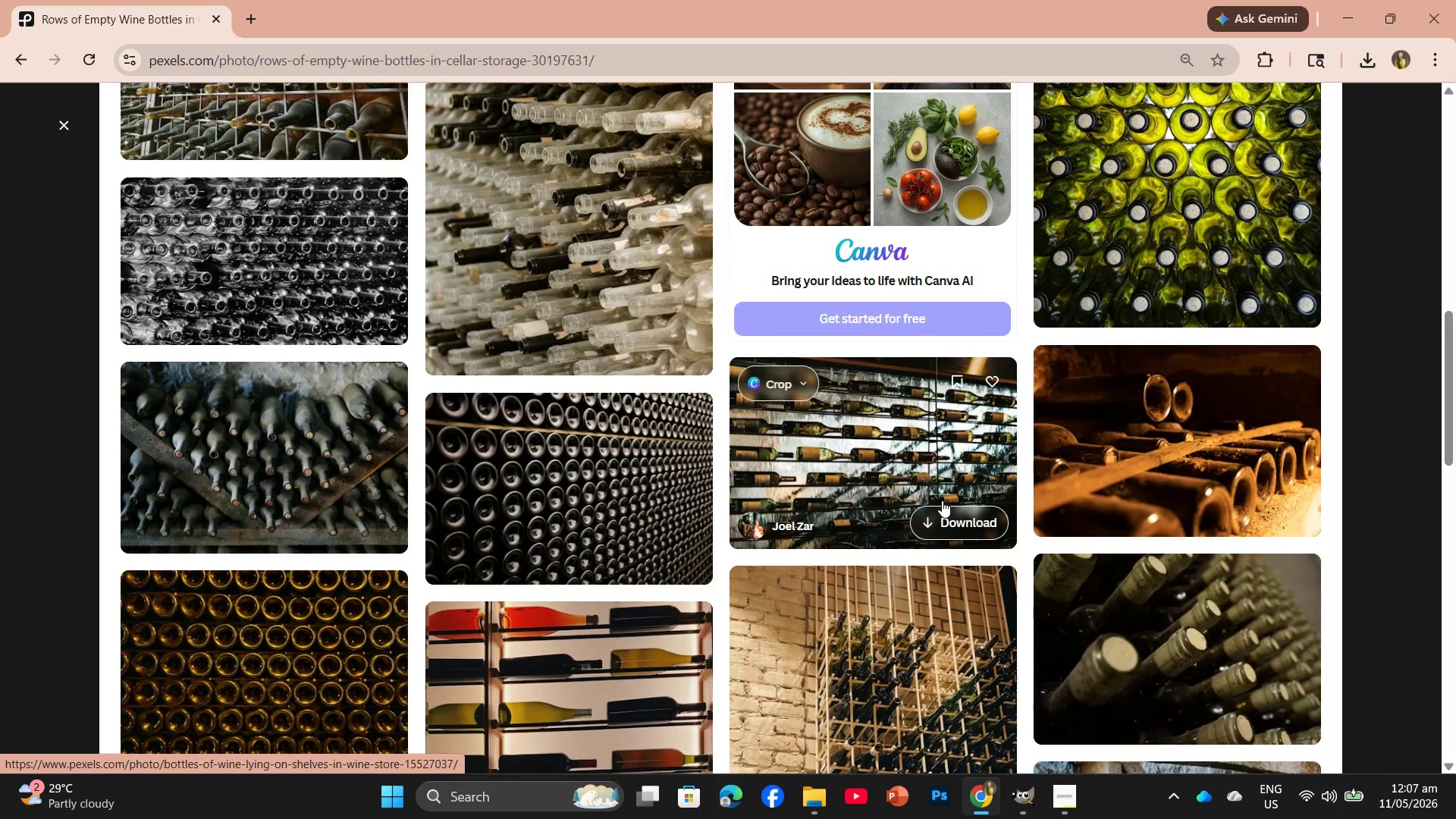 
wait(11.39)
 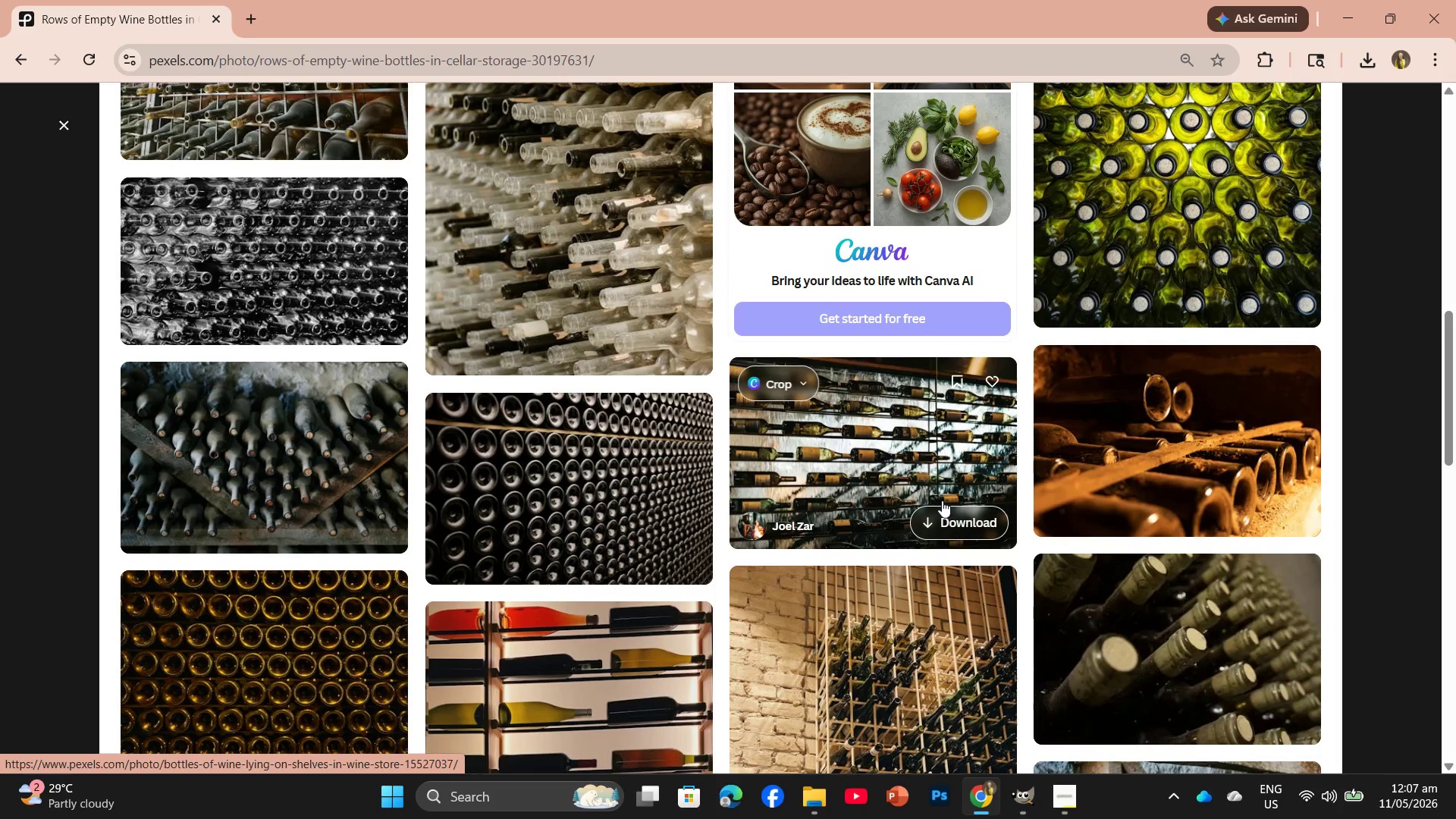 
left_click([897, 441])
 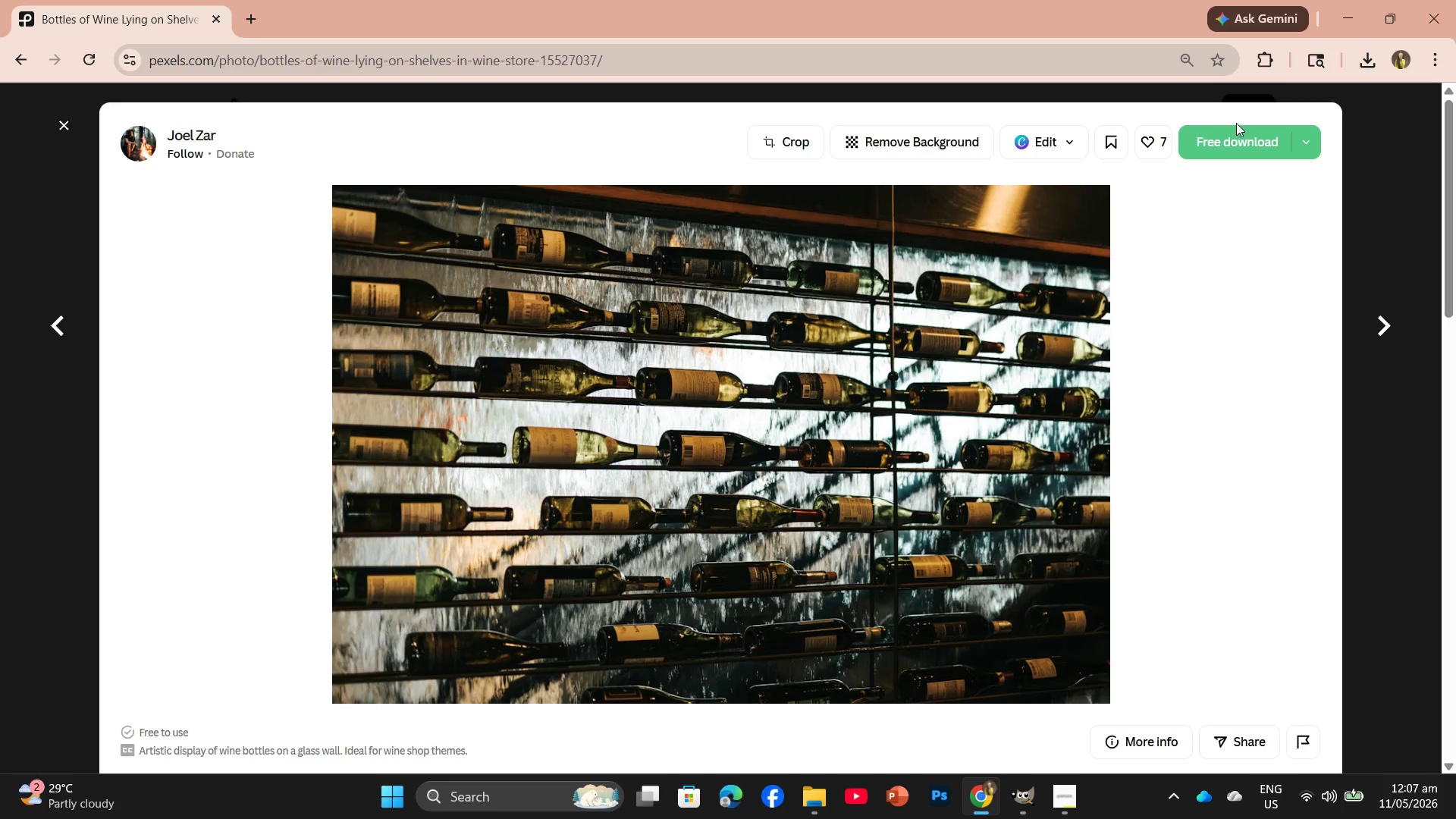 
left_click([1235, 146])
 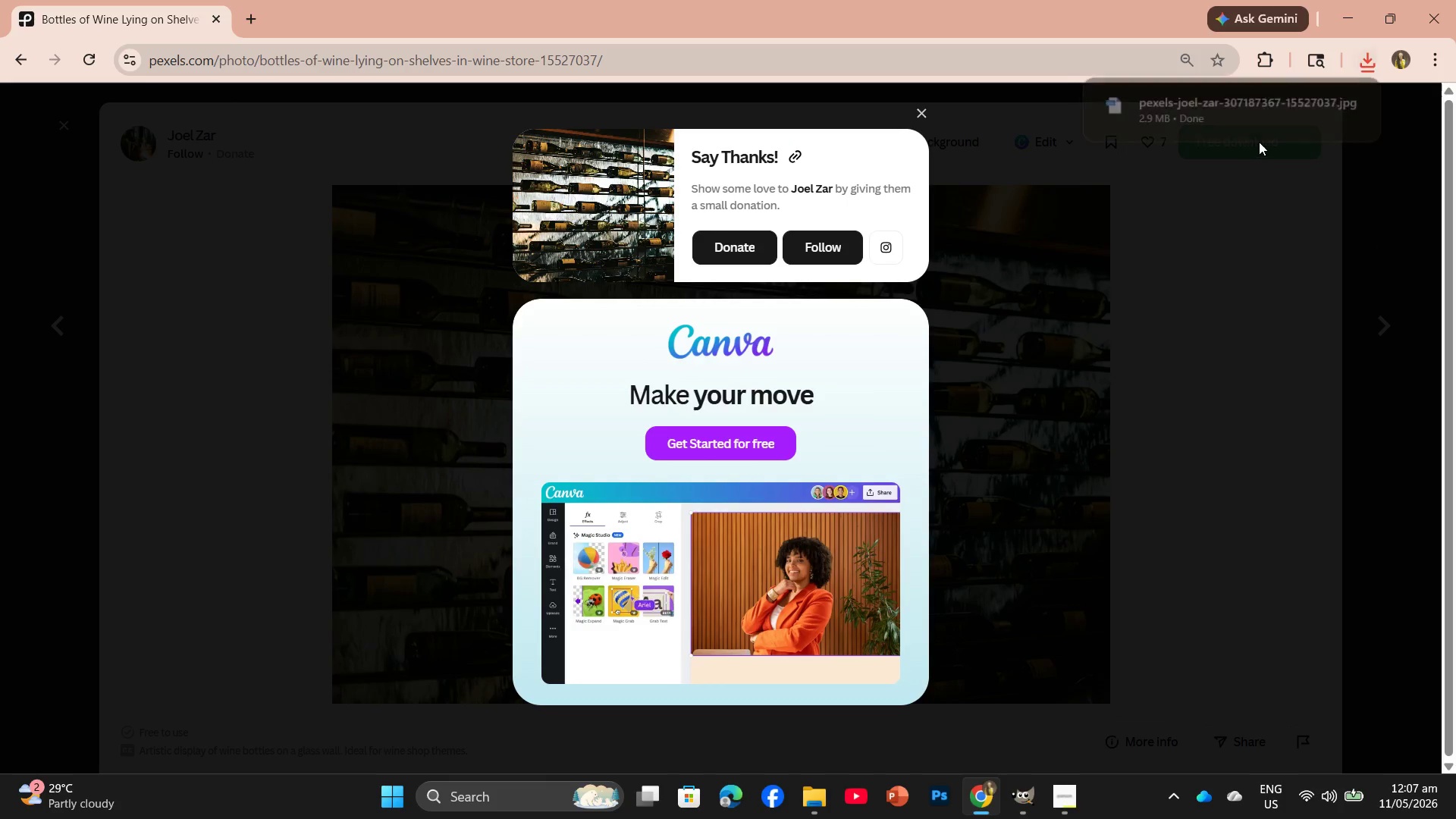 
left_click_drag(start_coordinate=[1195, 108], to_coordinate=[515, 55])
 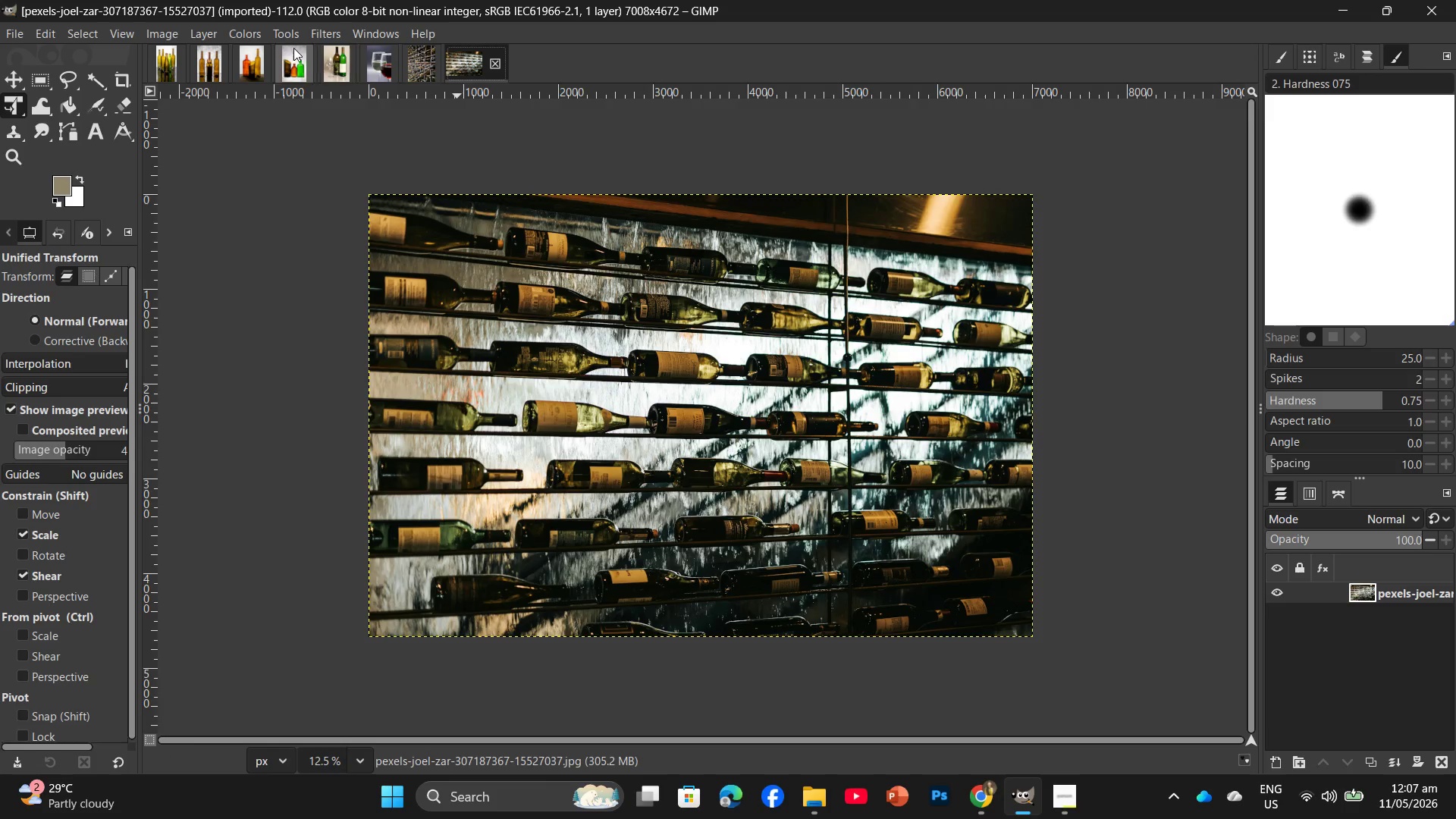 
left_click([159, 34])
 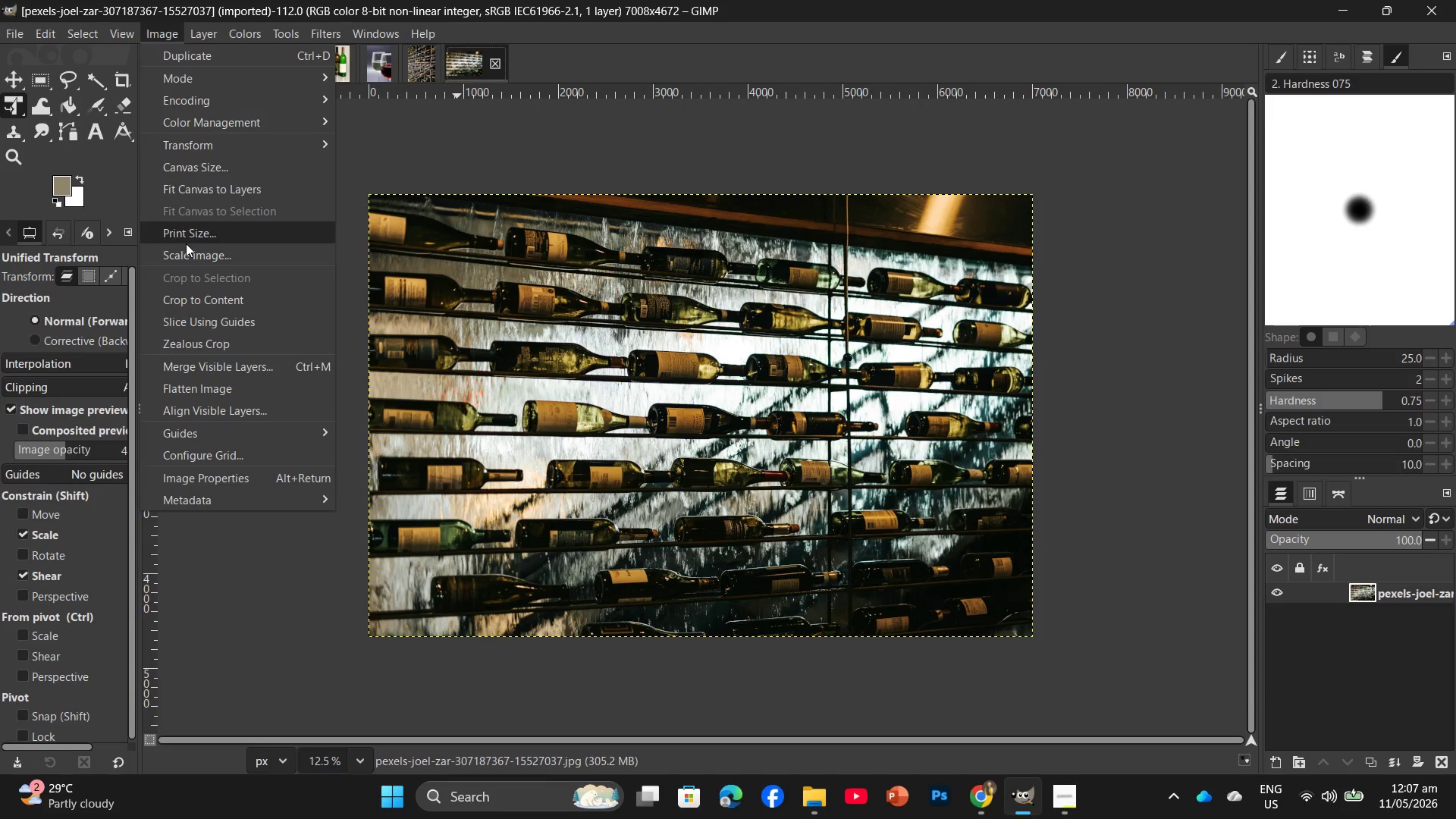 
left_click([186, 249])
 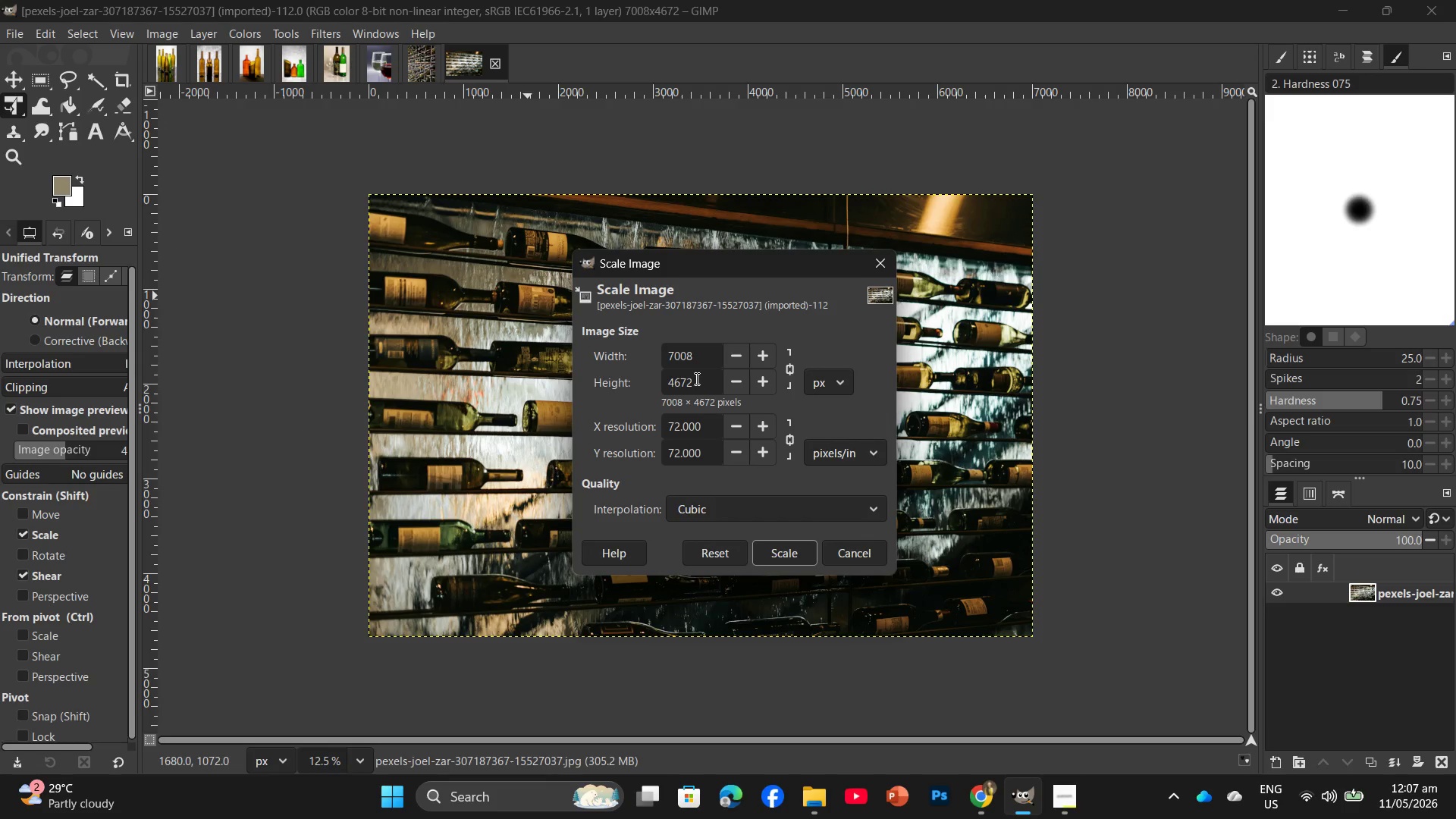 
left_click_drag(start_coordinate=[693, 354], to_coordinate=[646, 358])
 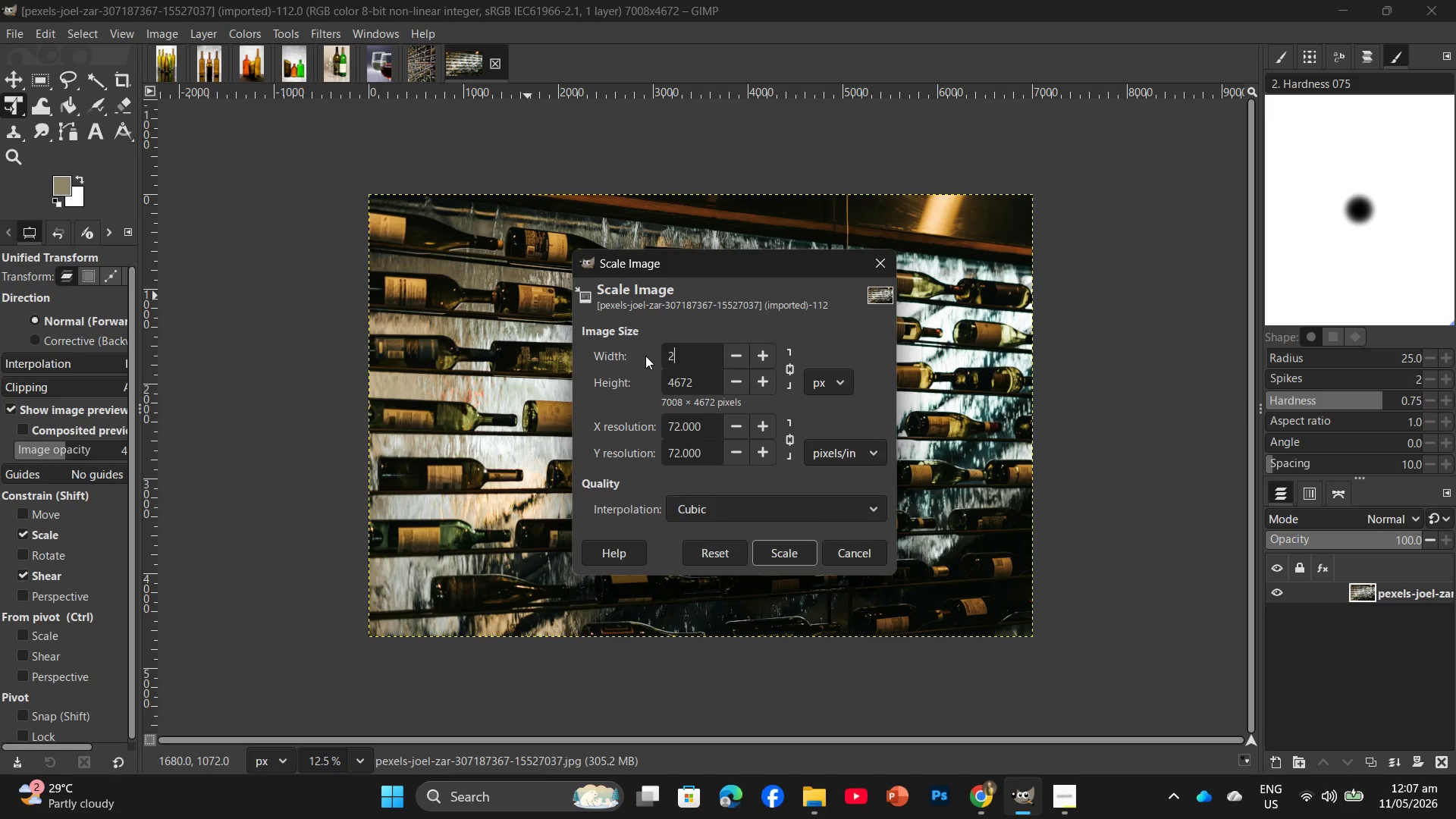 
key(Numpad2)
 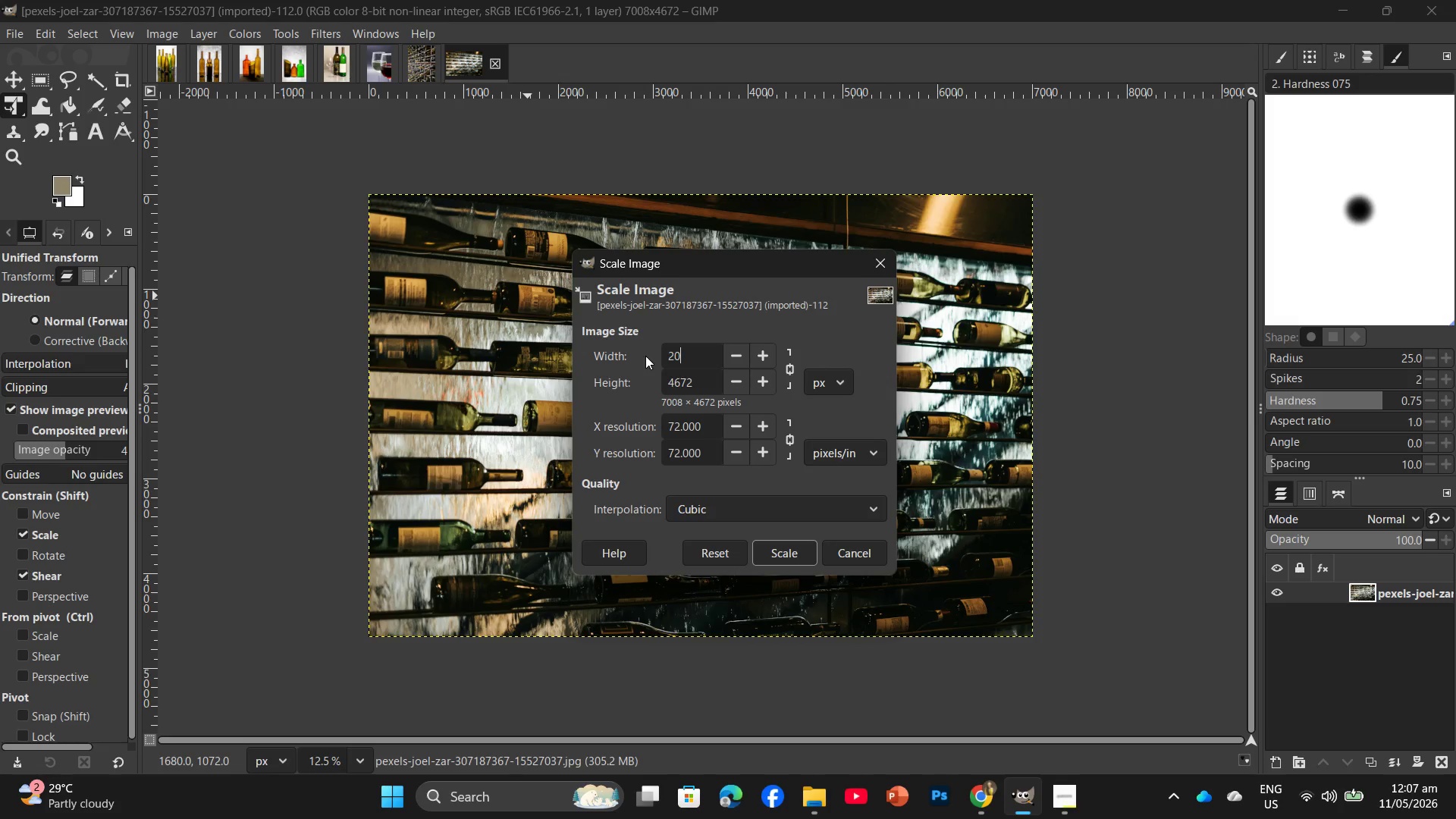 
key(Numpad0)
 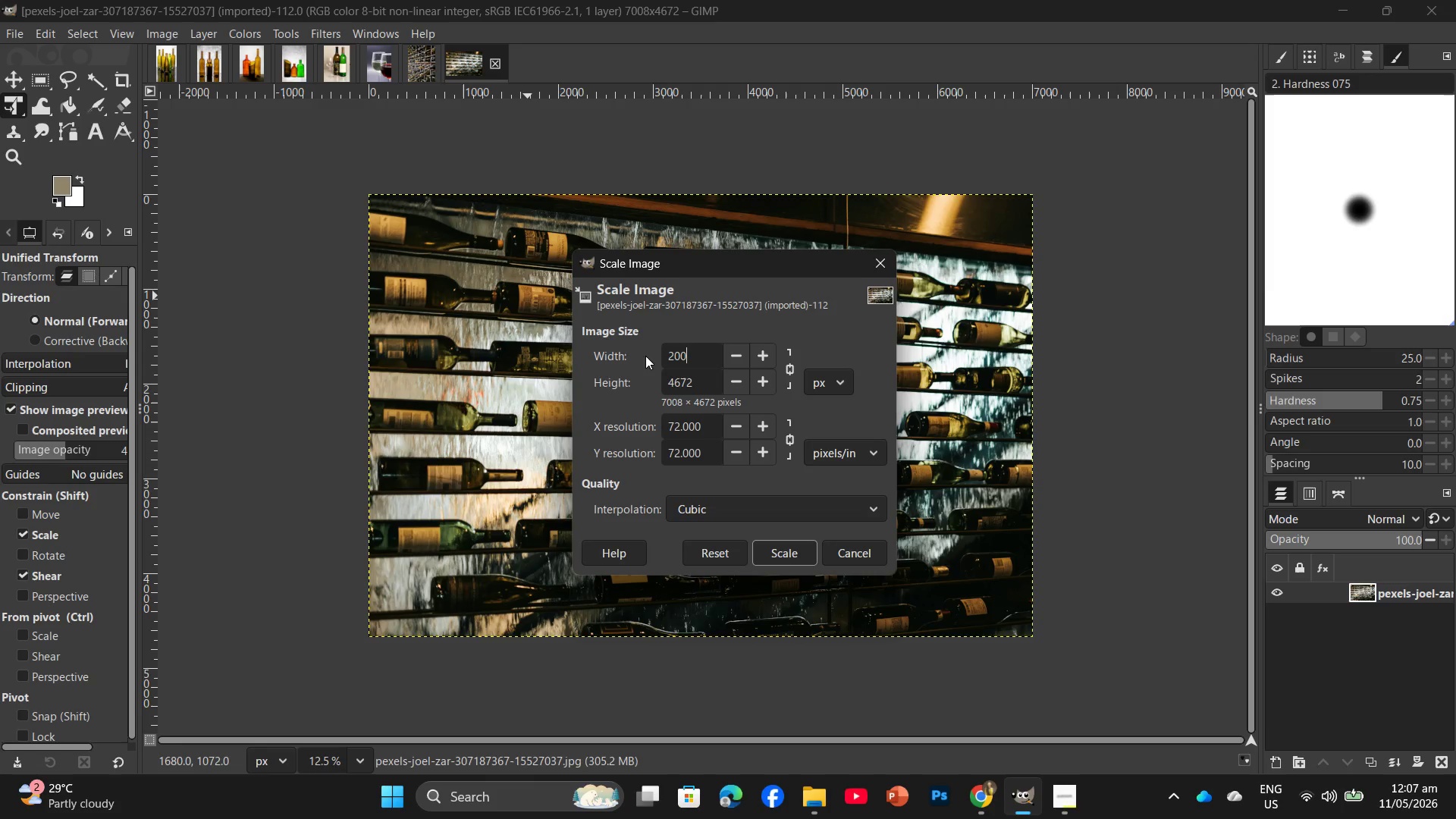 
key(Numpad0)
 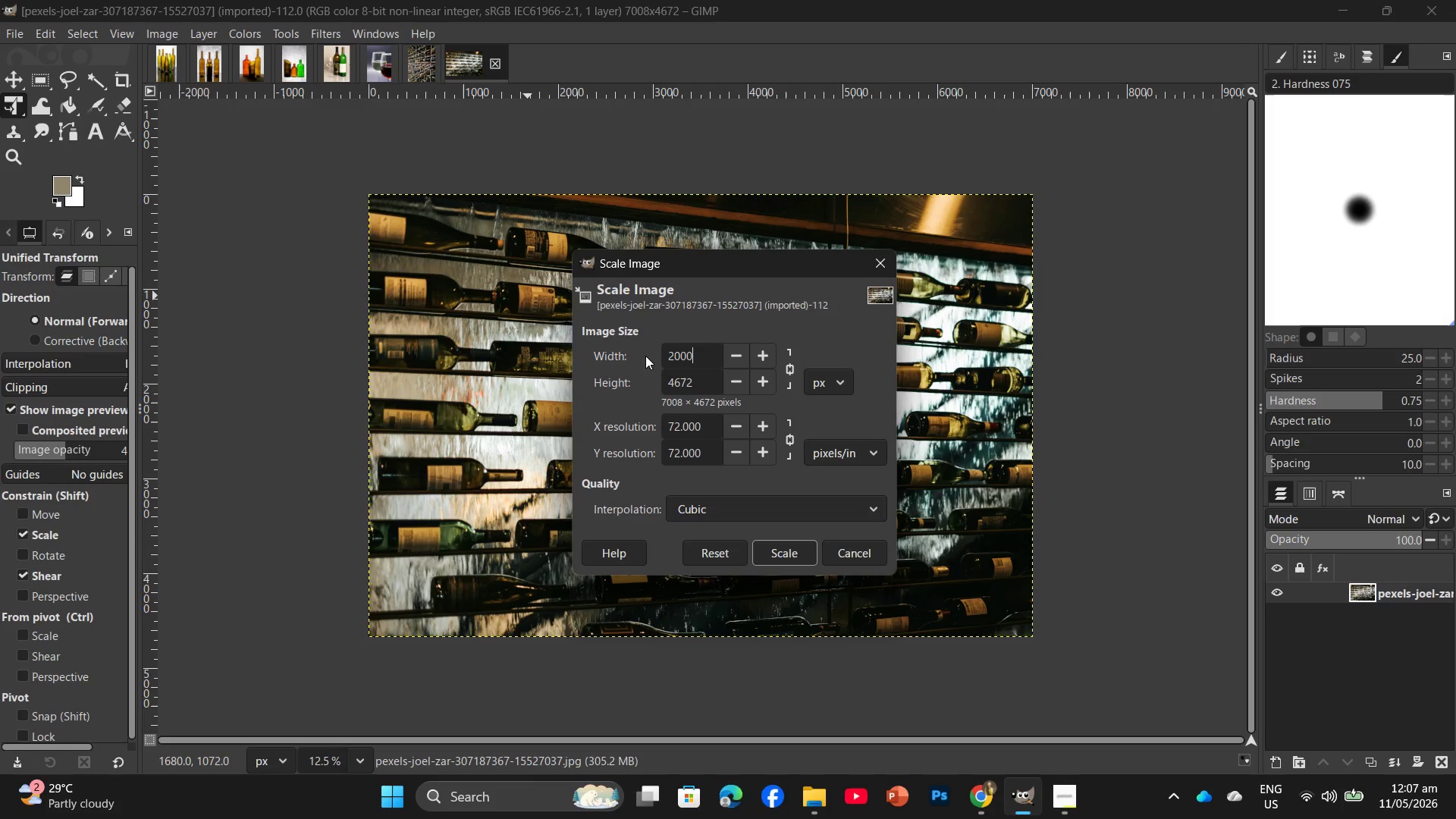 
key(Numpad0)
 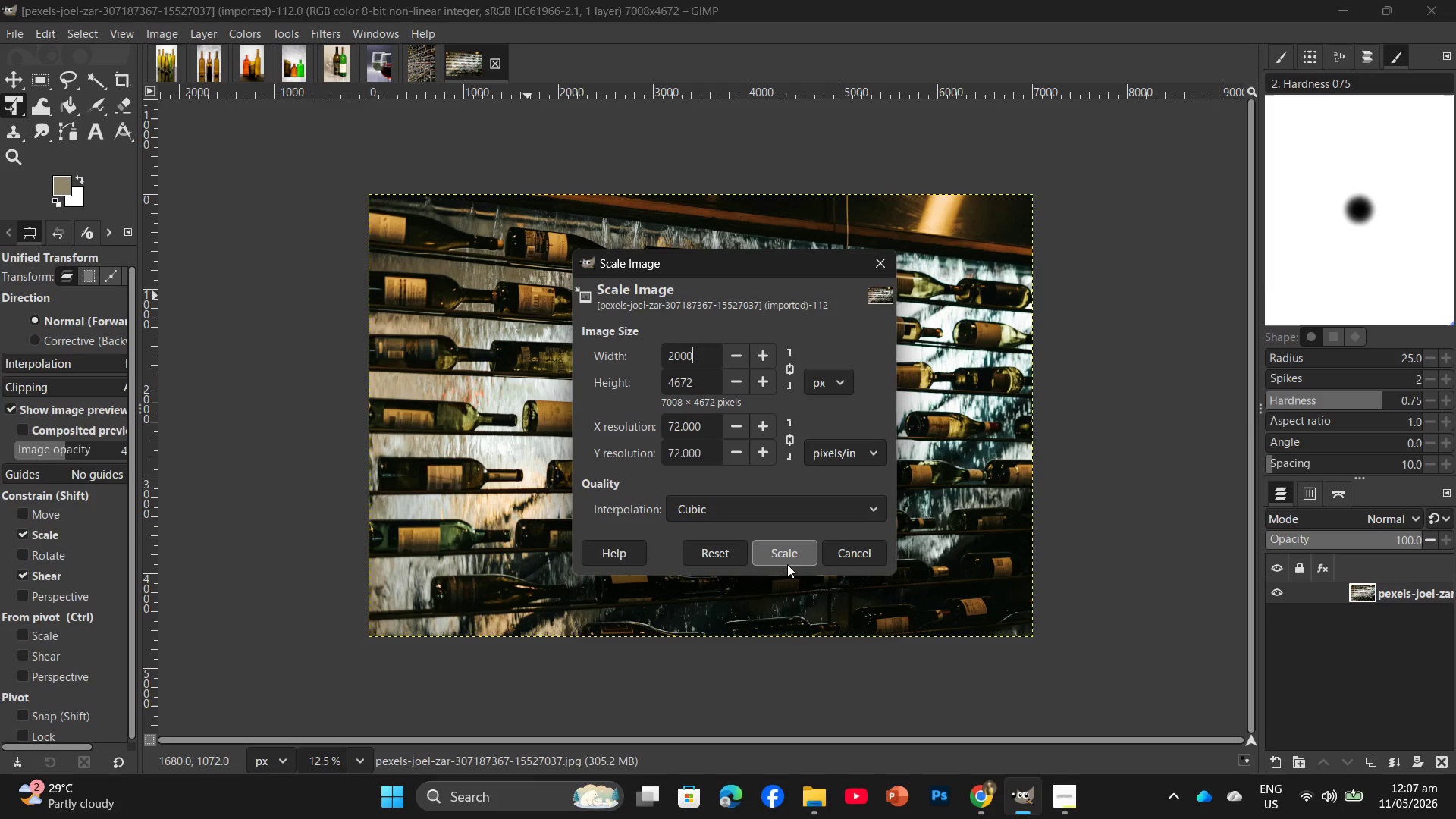 
left_click([795, 560])
 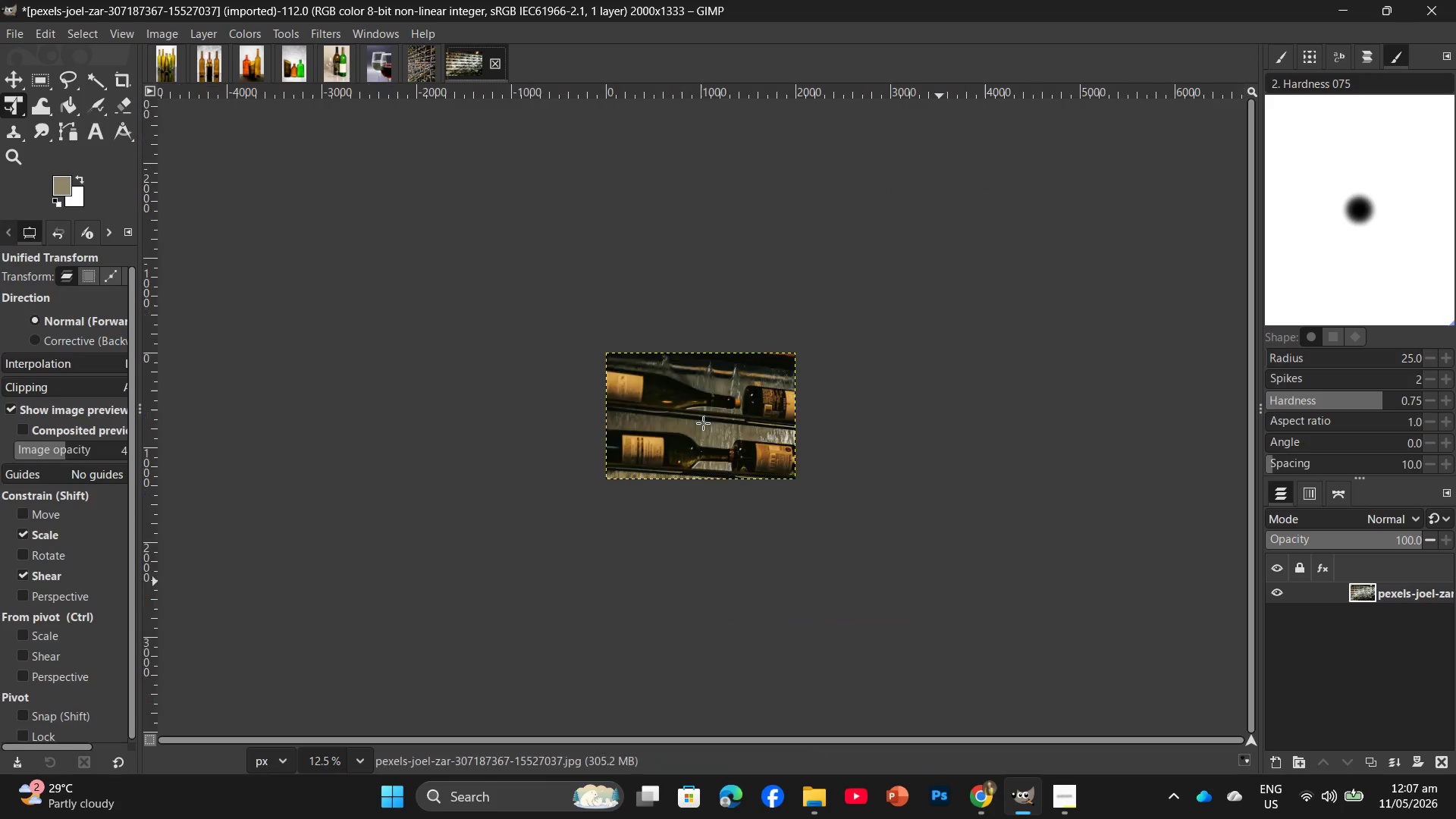 
hold_key(key=ControlLeft, duration=1.95)
scroll: coordinate [669, 388], scroll_direction: up, amount: 14.0
 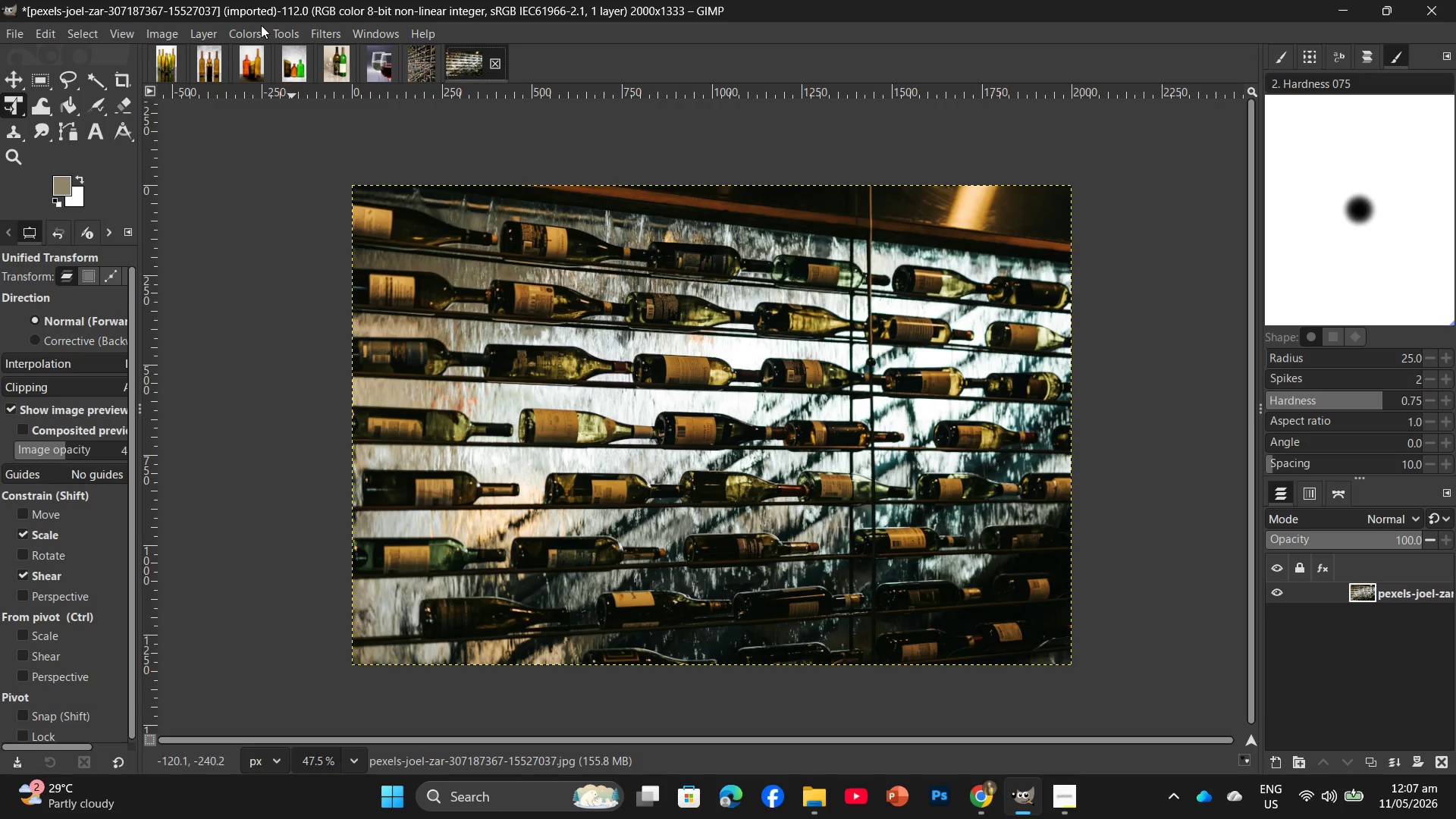 
left_click([260, 23])
 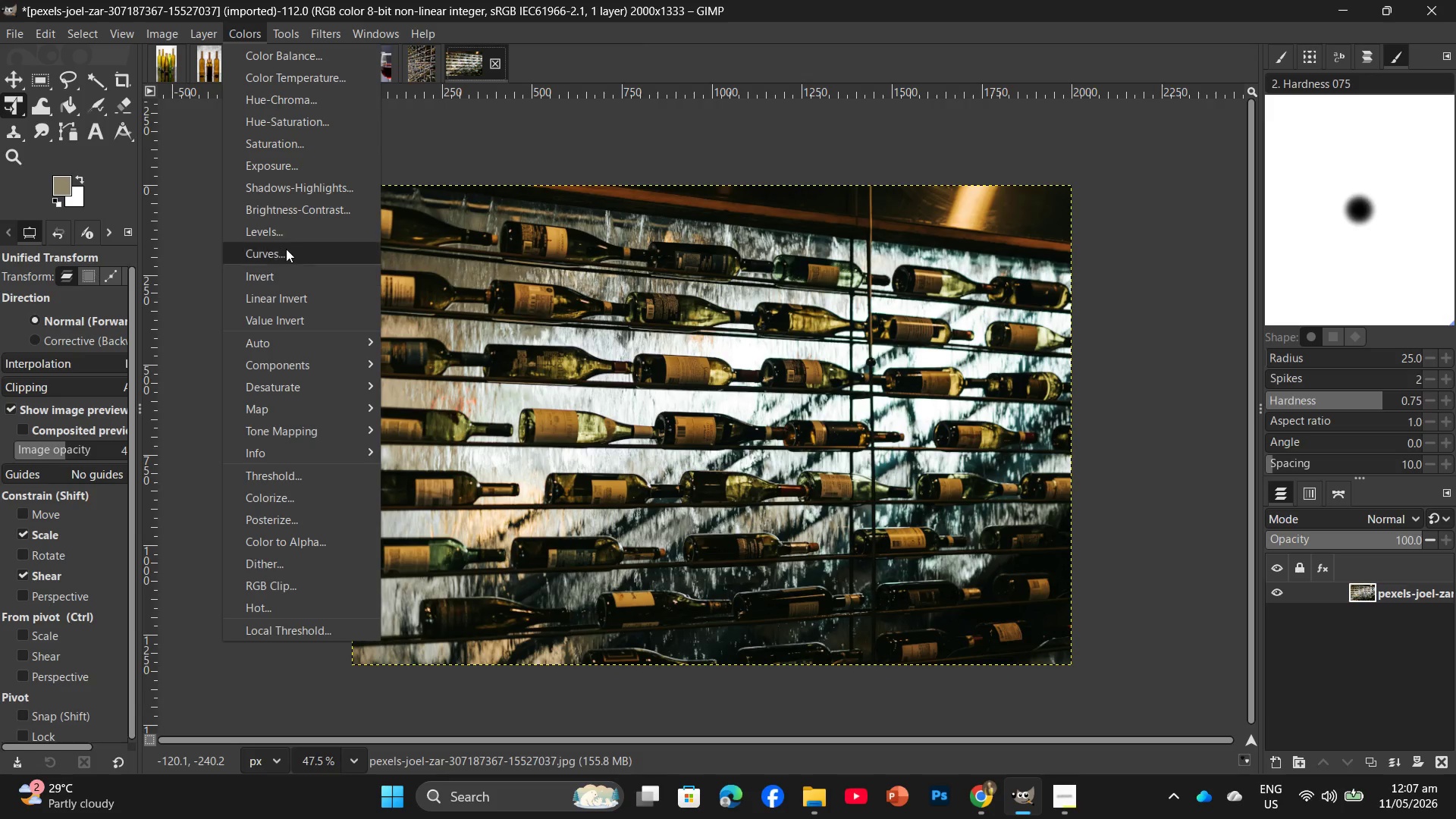 
left_click([289, 237])
 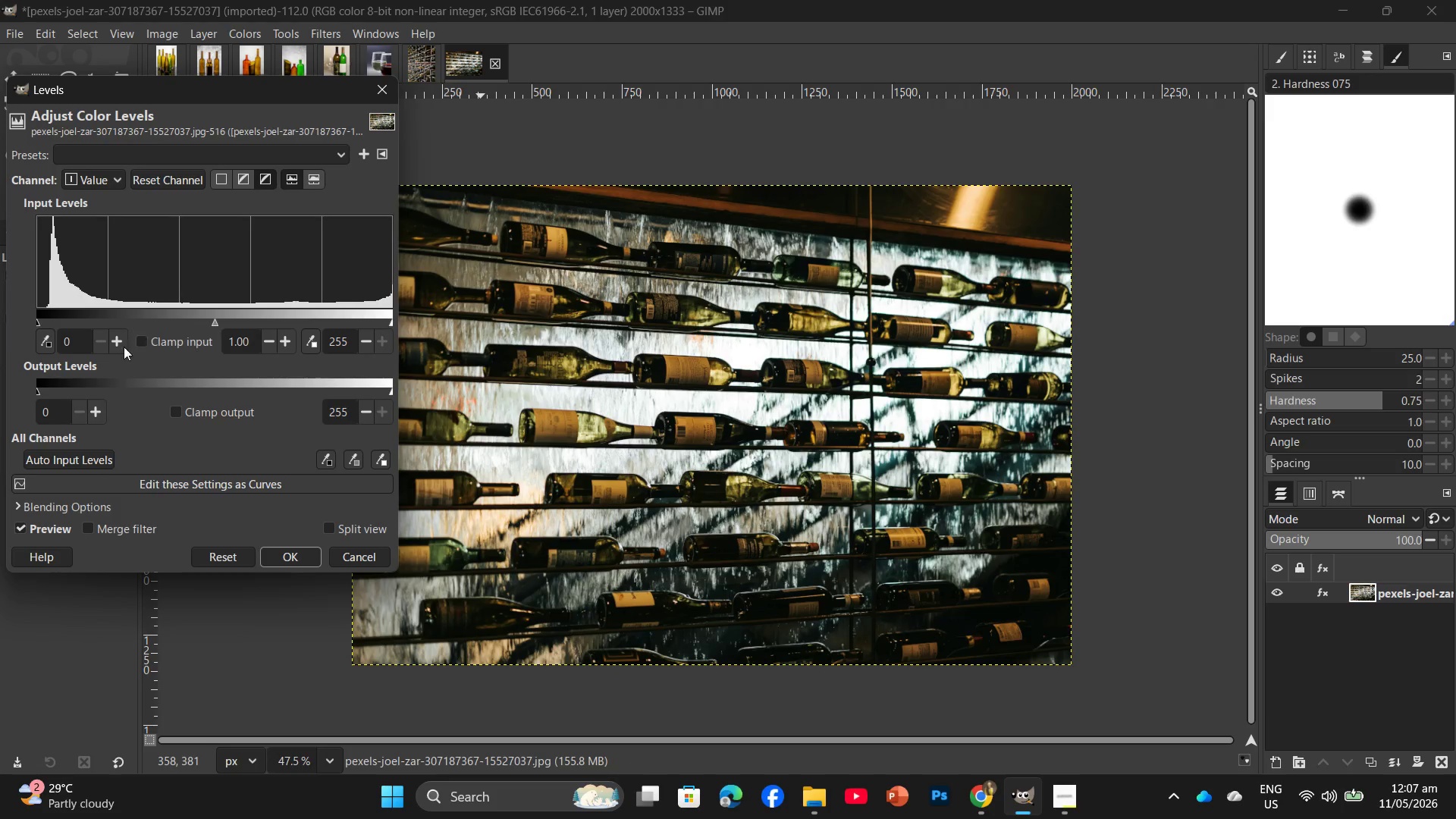 
double_click([115, 347])
 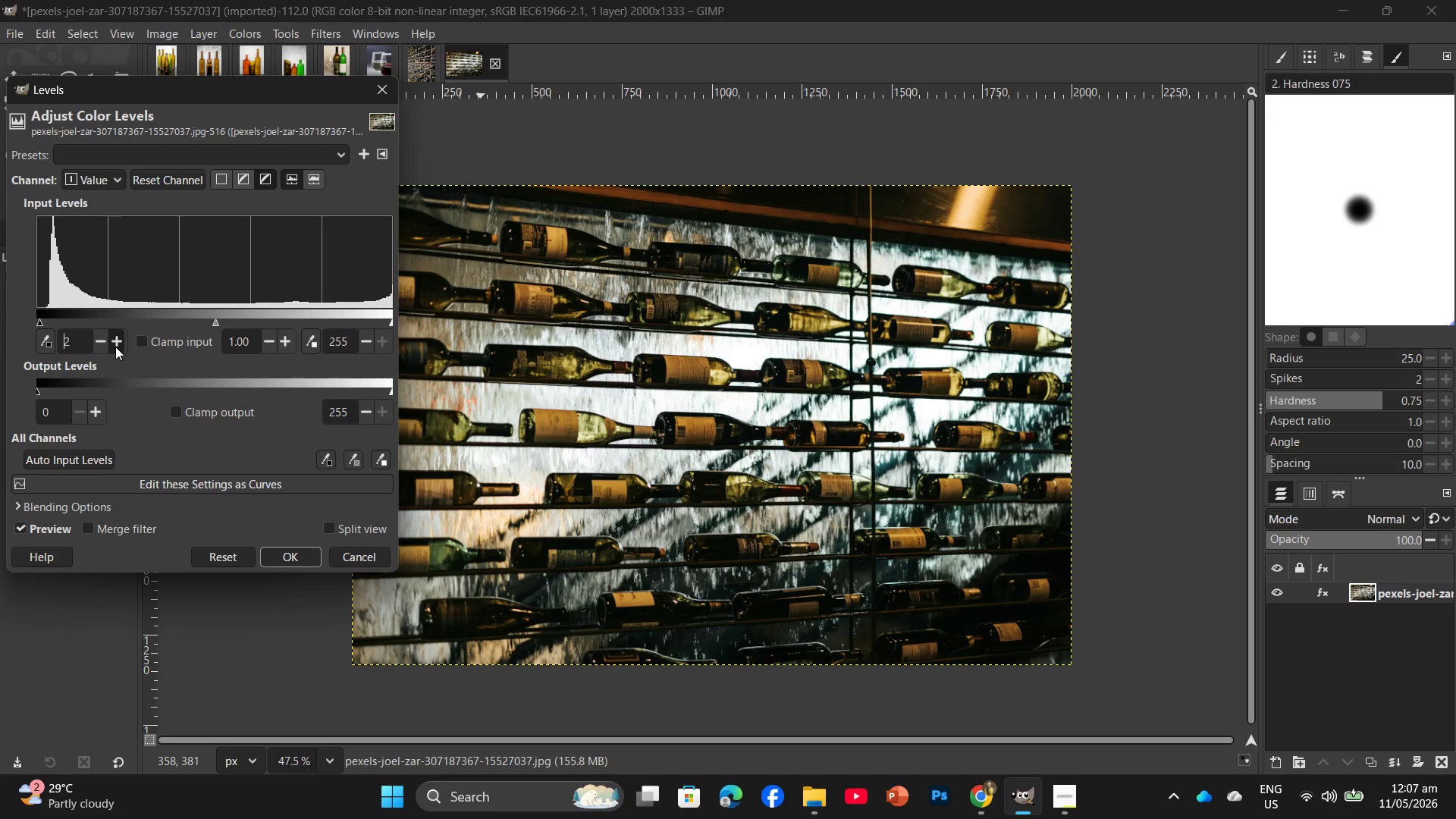 
triple_click([115, 347])
 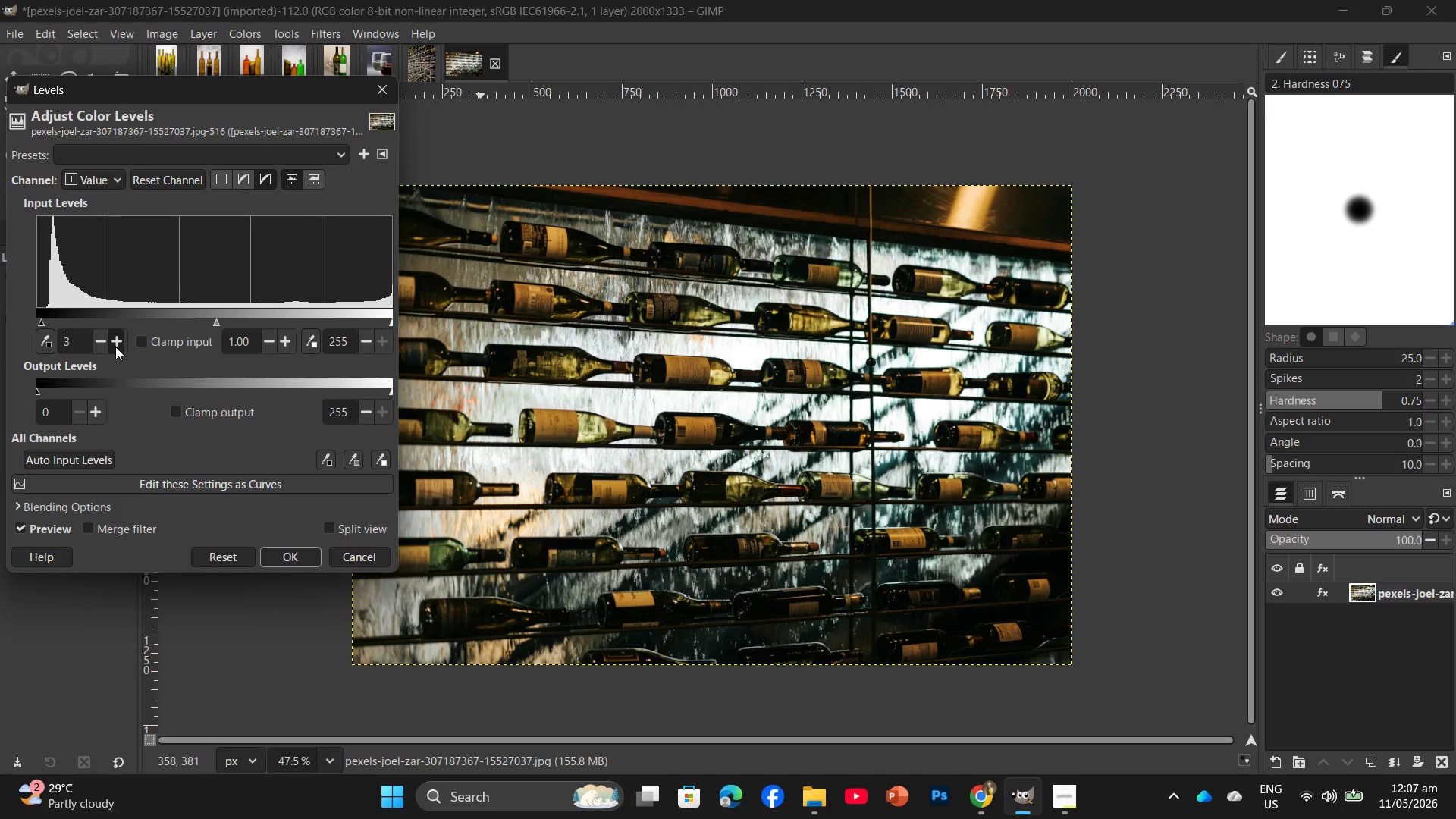 
triple_click([115, 347])
 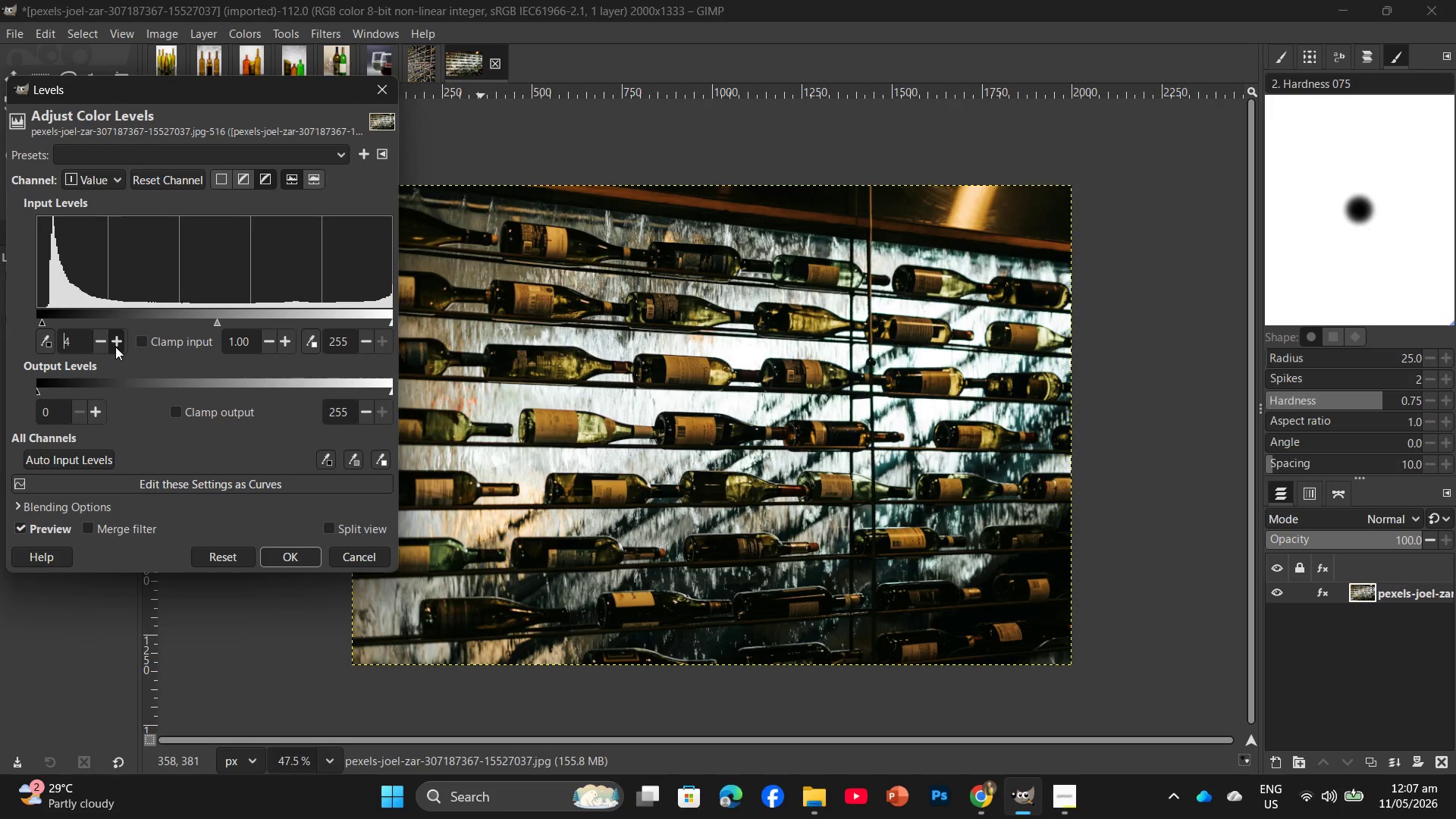 
triple_click([115, 347])
 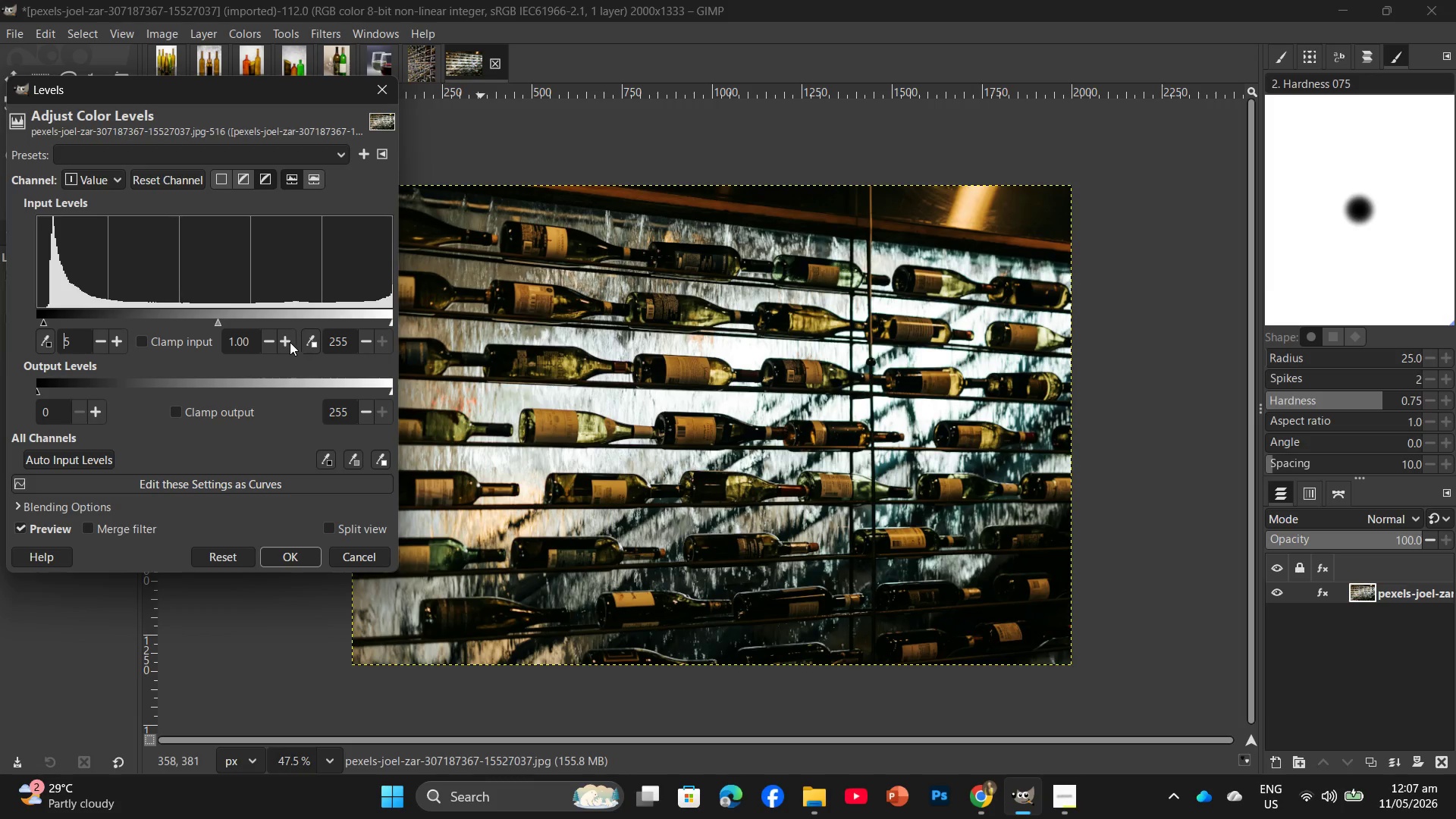 
double_click([289, 341])
 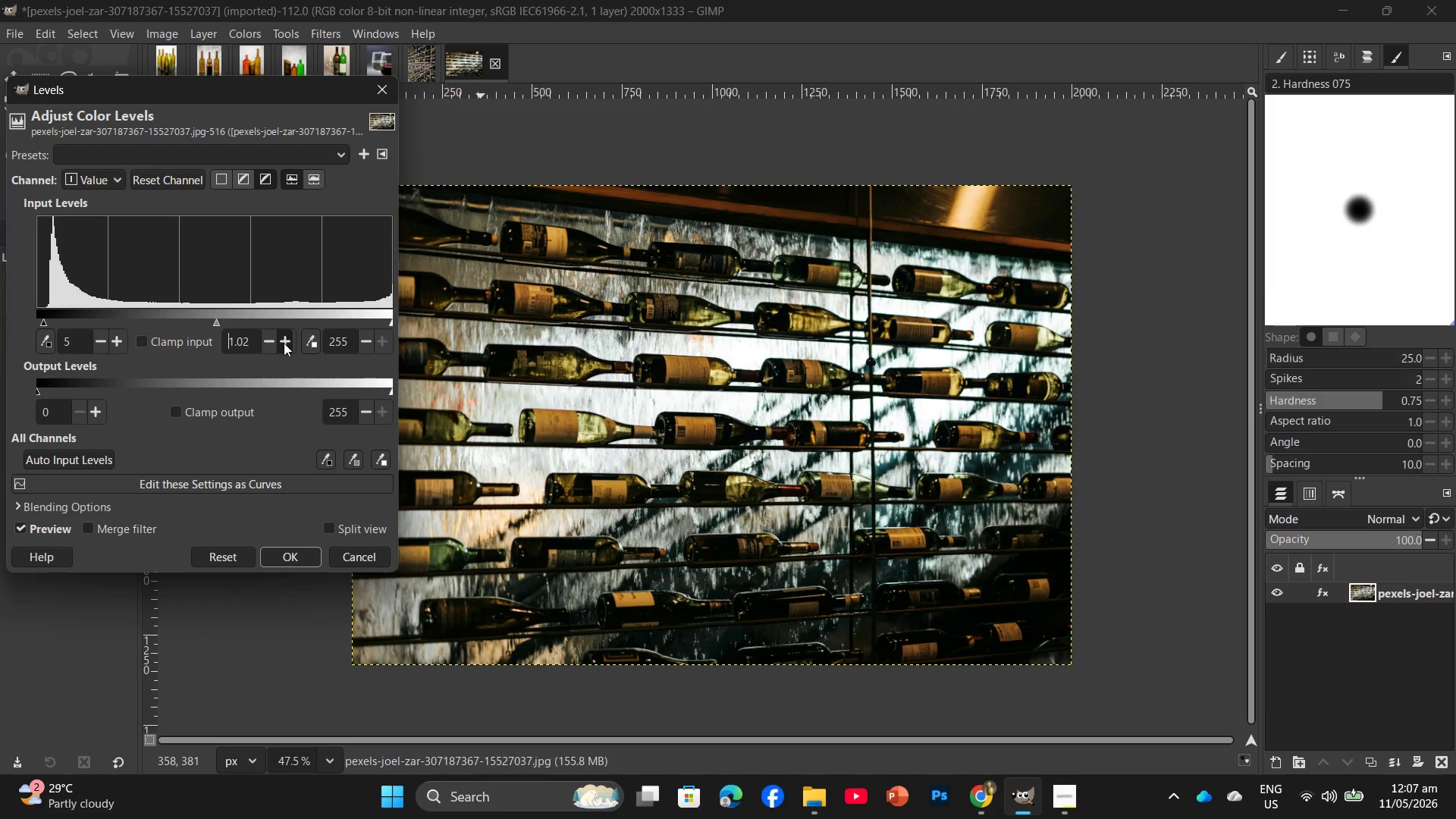 
triple_click([284, 343])
 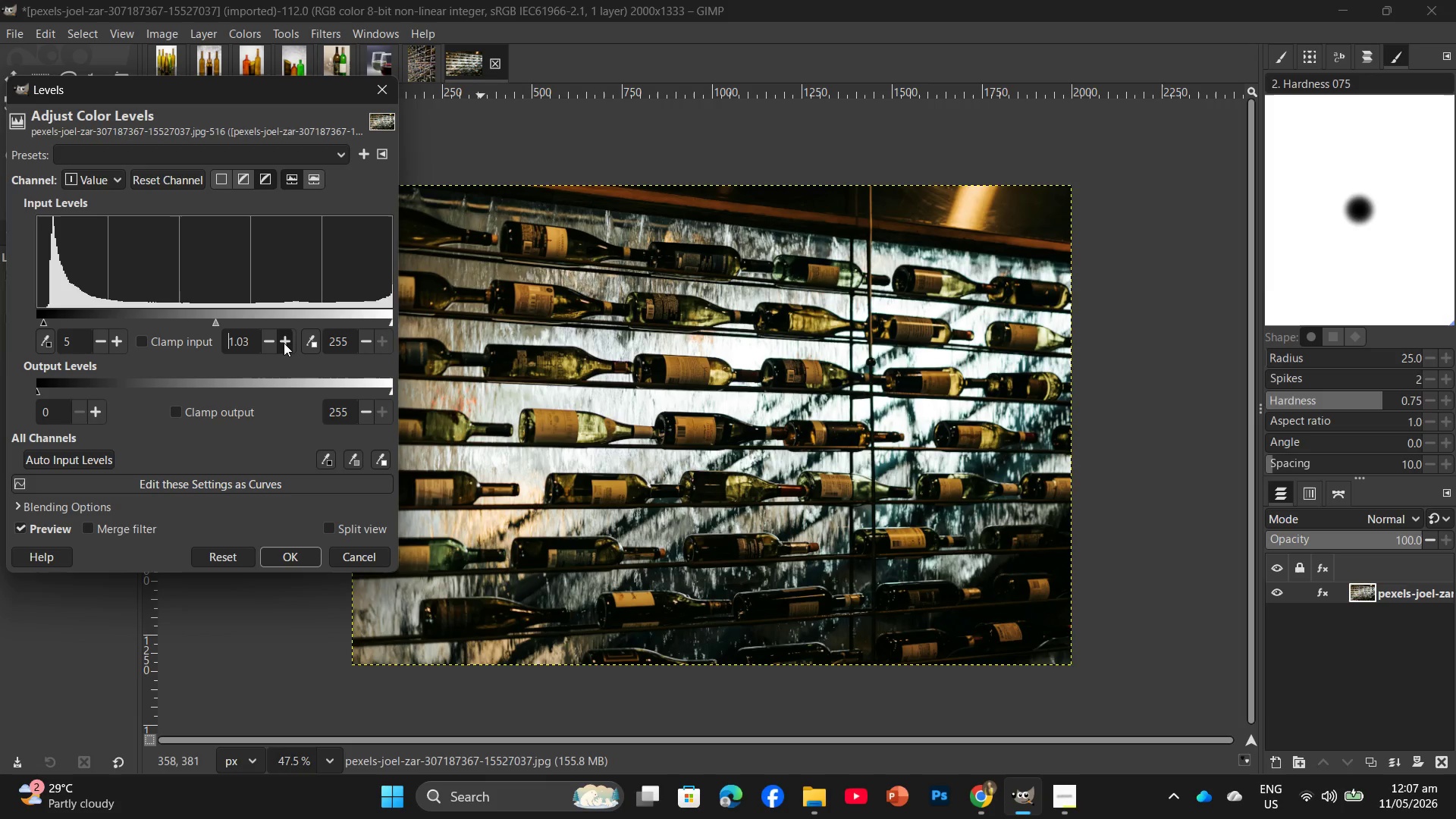 
triple_click([284, 343])
 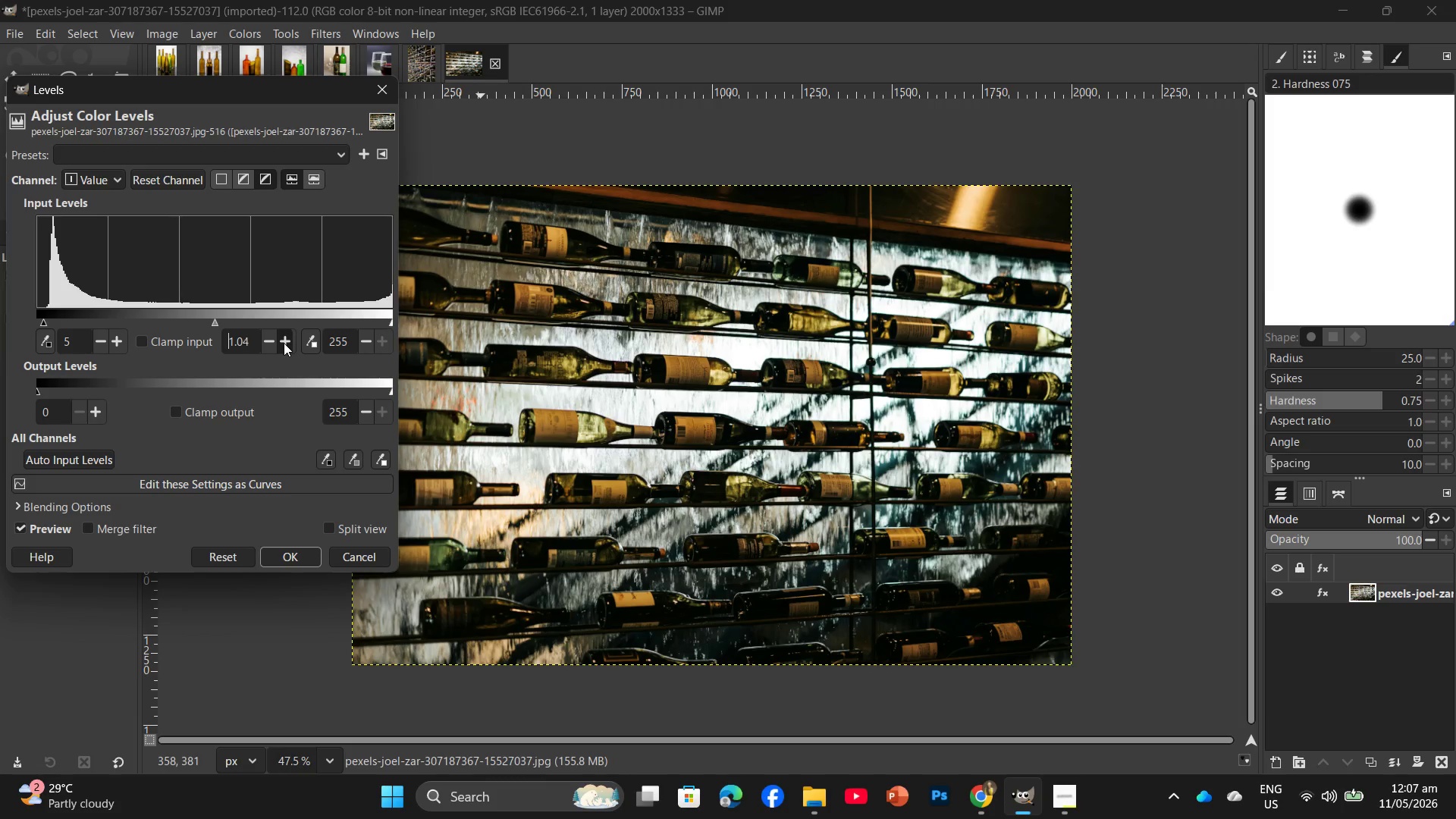 
triple_click([284, 343])
 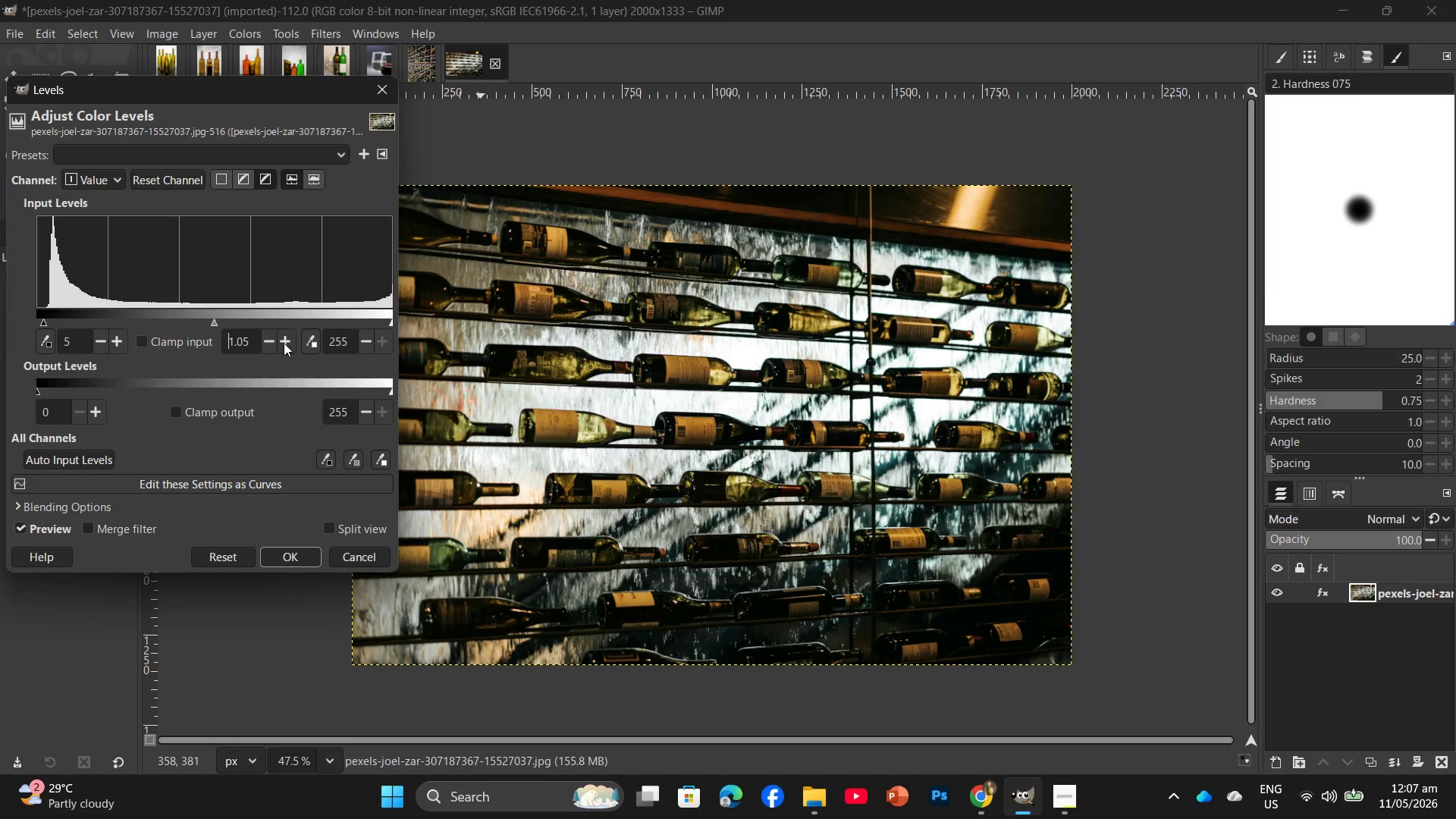 
triple_click([284, 343])
 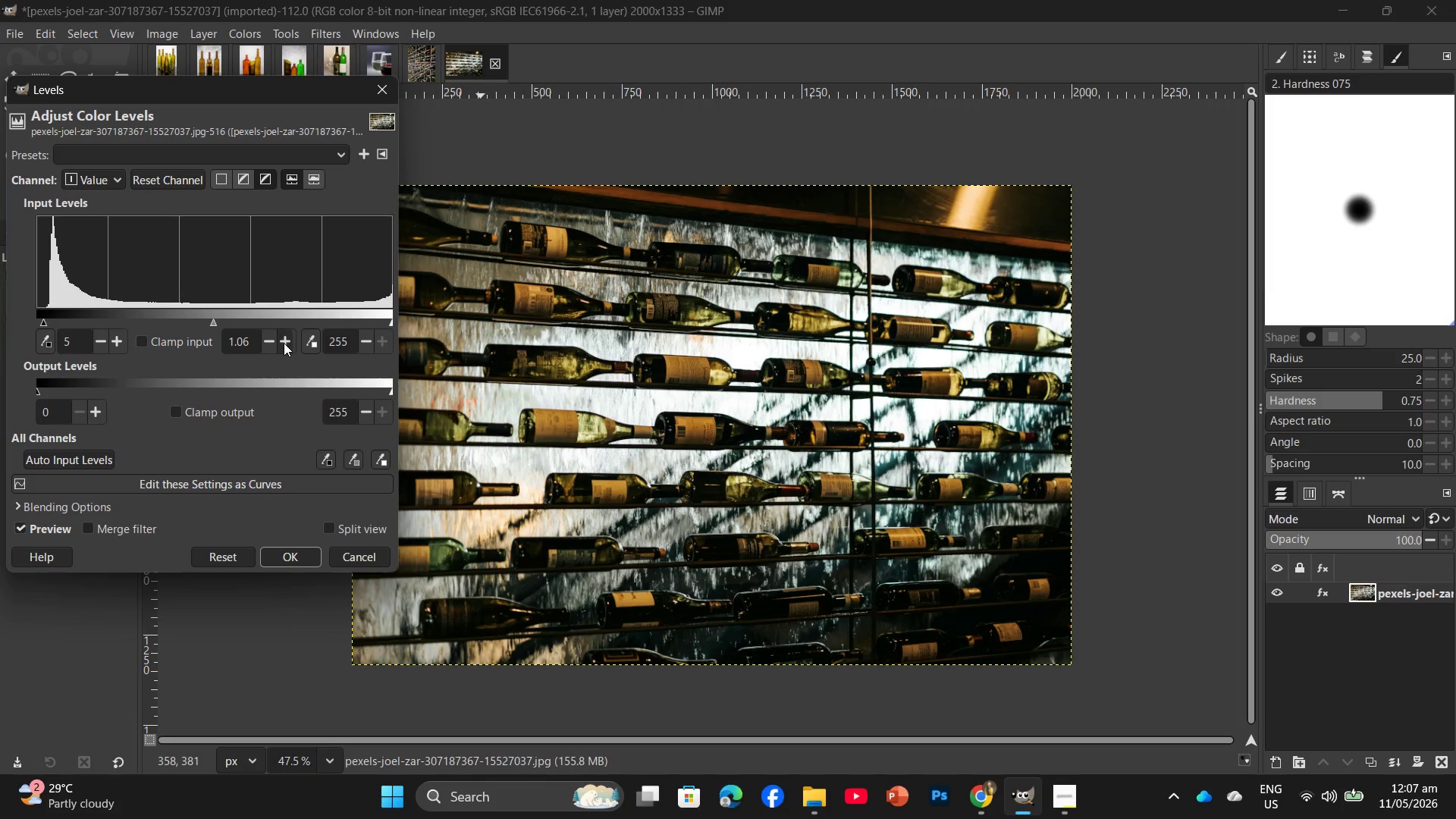 
triple_click([284, 343])
 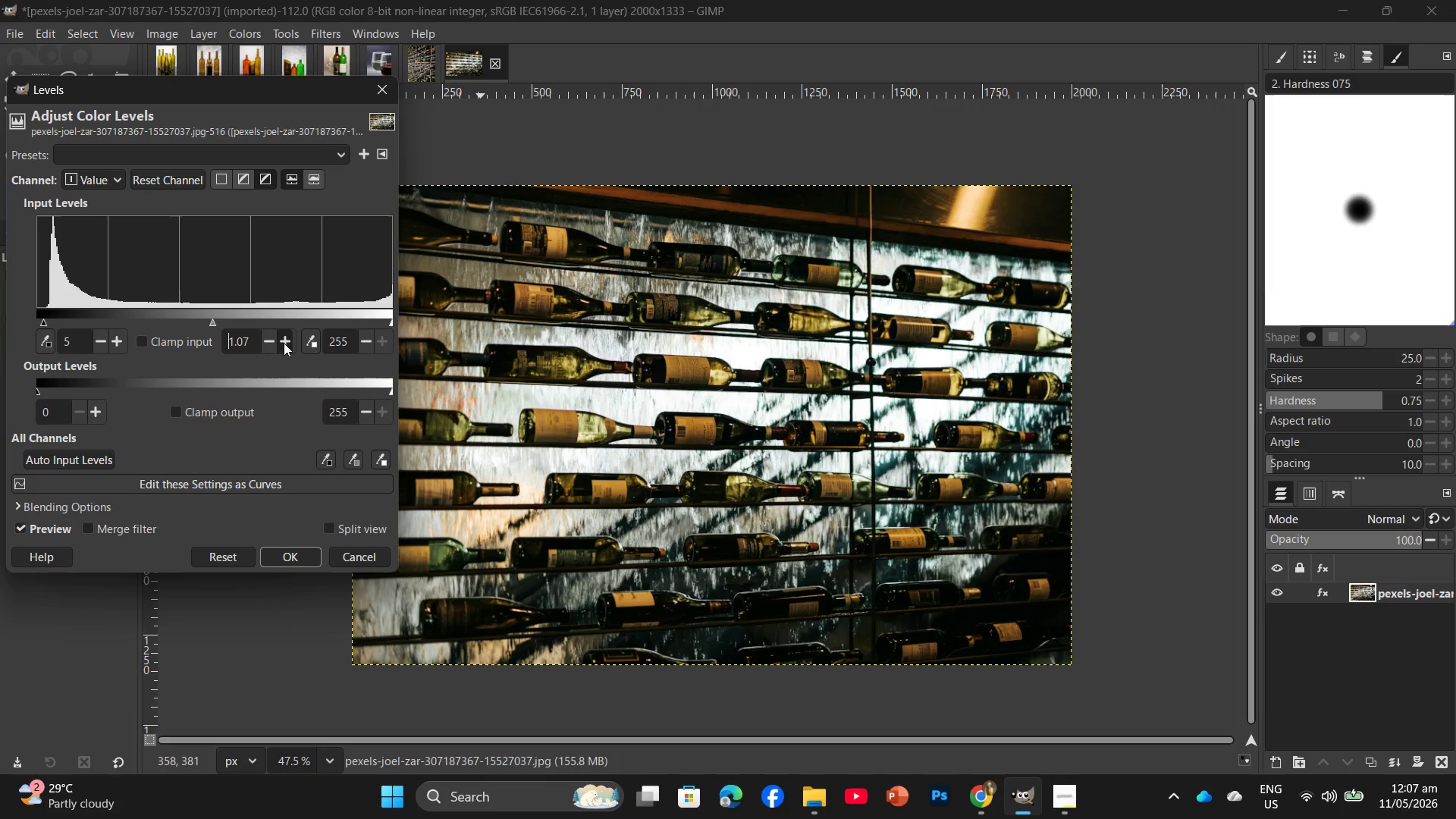 
triple_click([284, 343])
 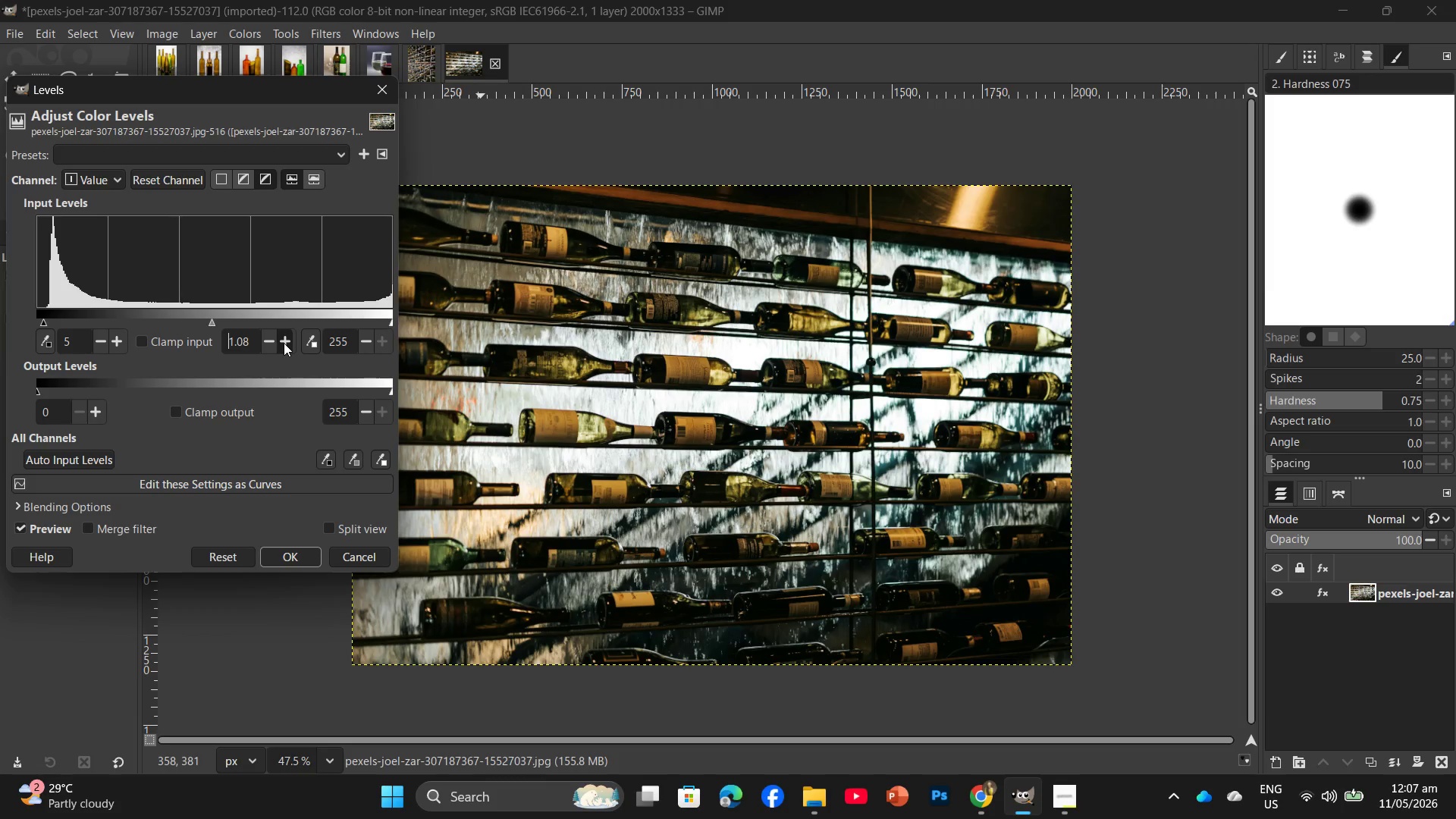 
triple_click([284, 343])
 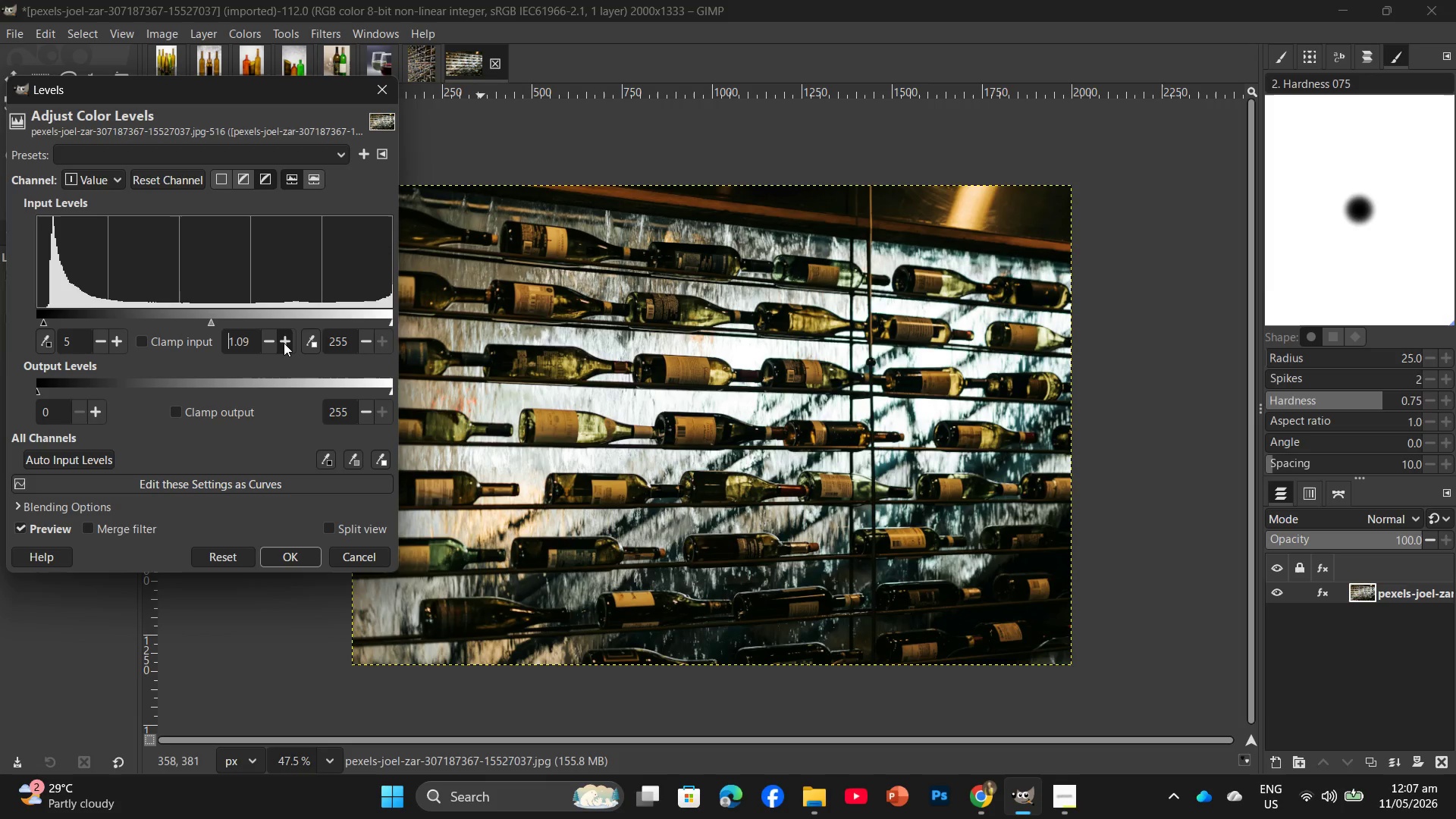 
triple_click([284, 343])
 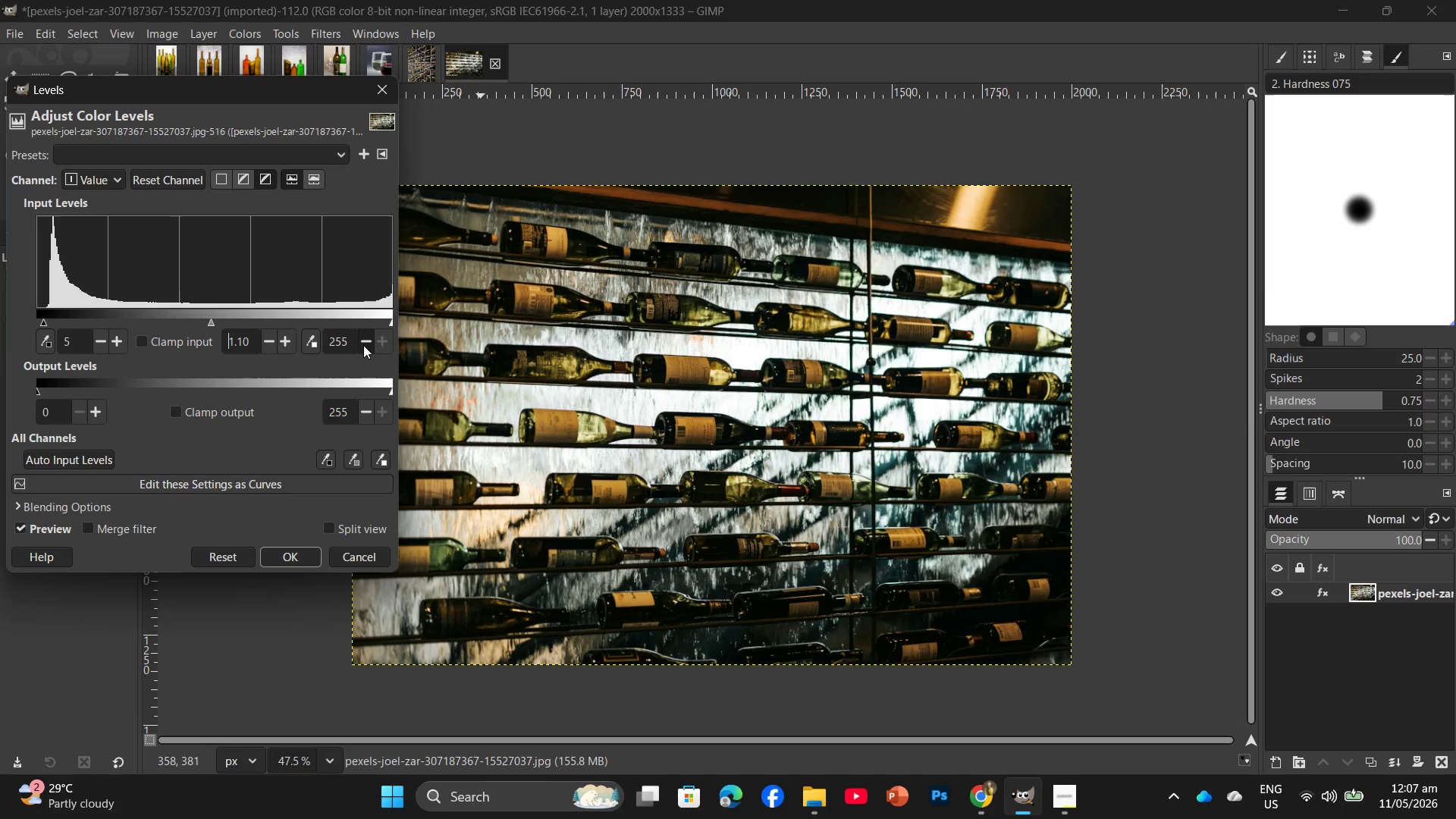 
double_click([363, 345])
 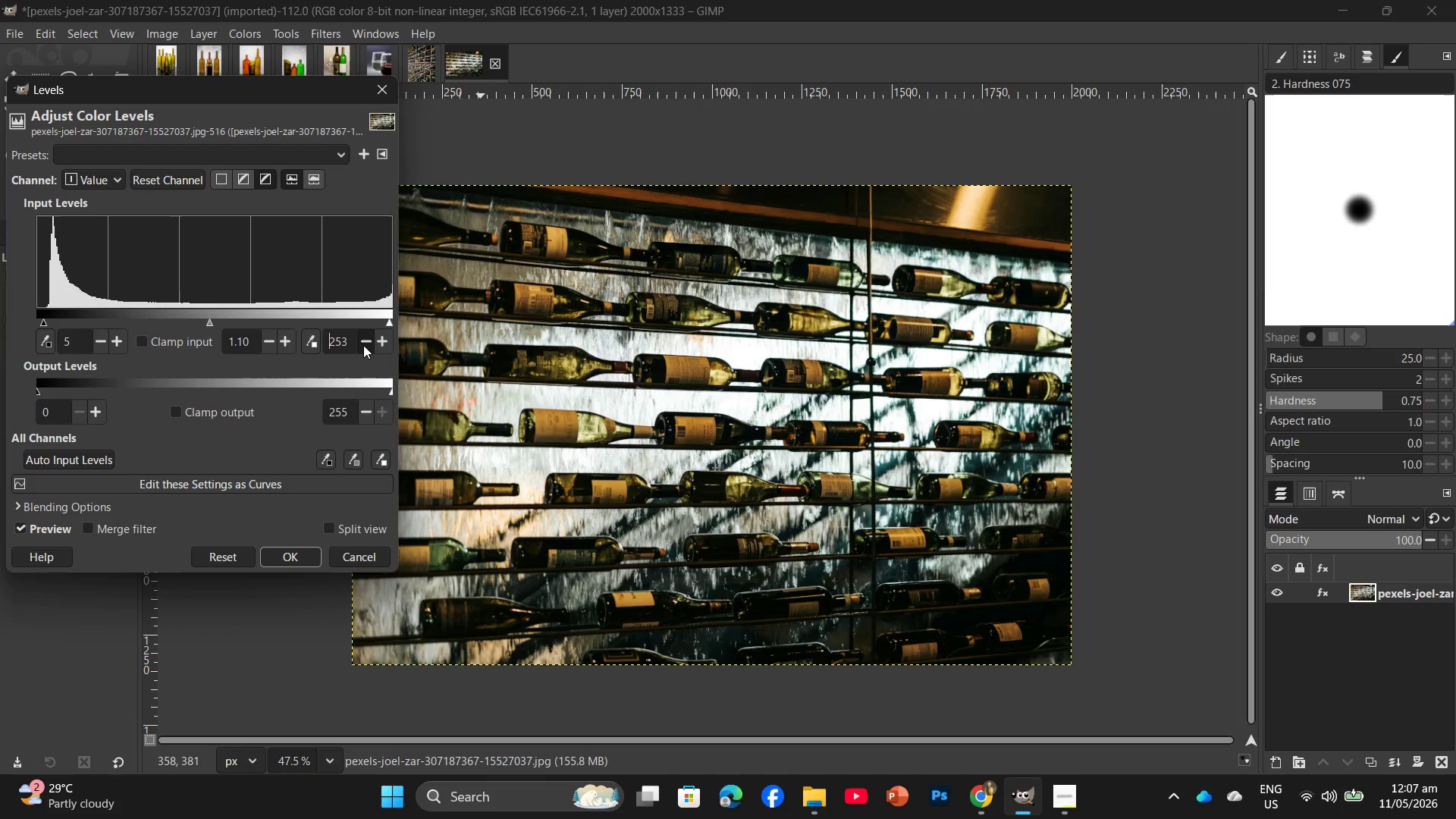 
triple_click([363, 345])
 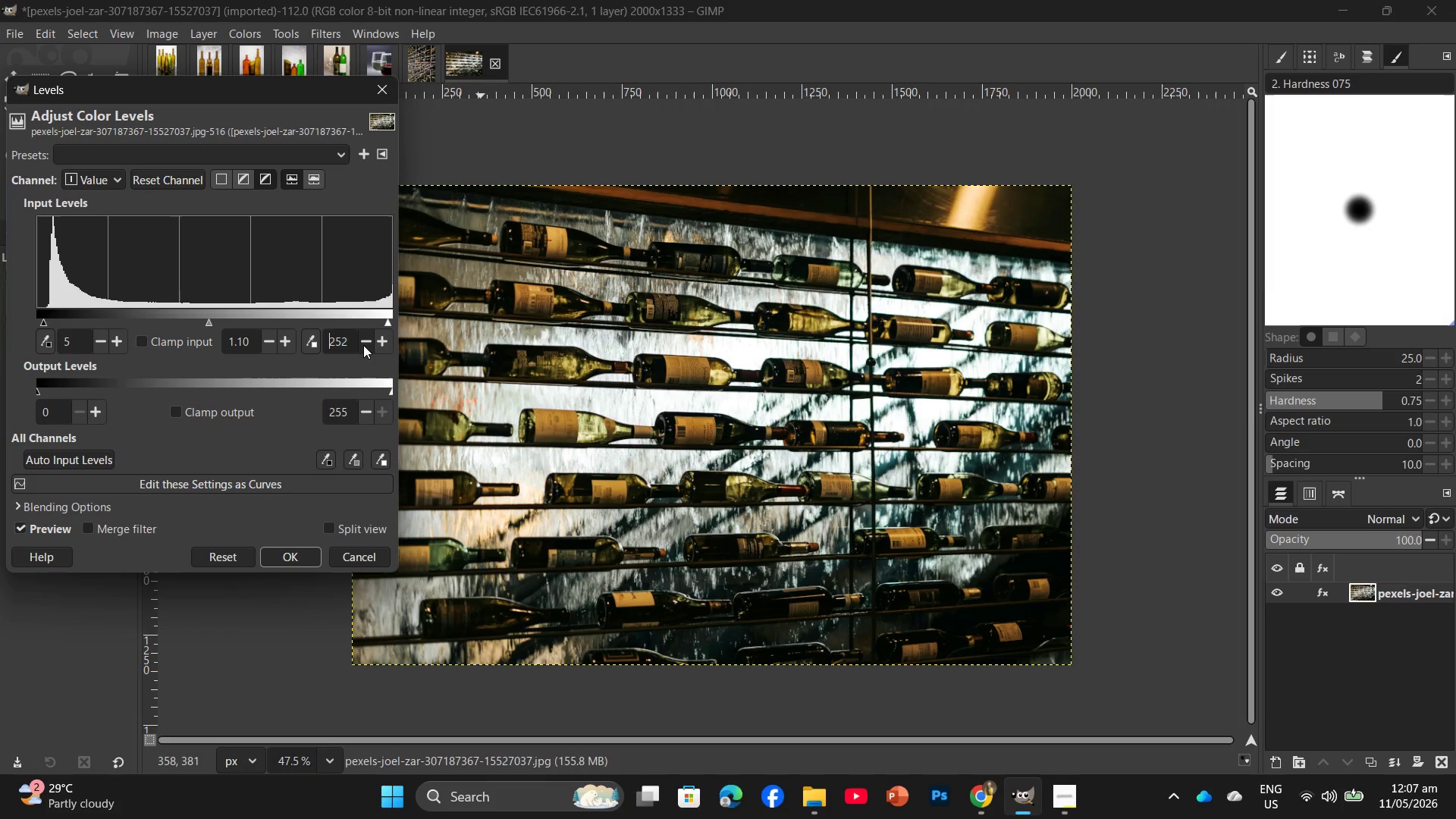 
triple_click([363, 345])
 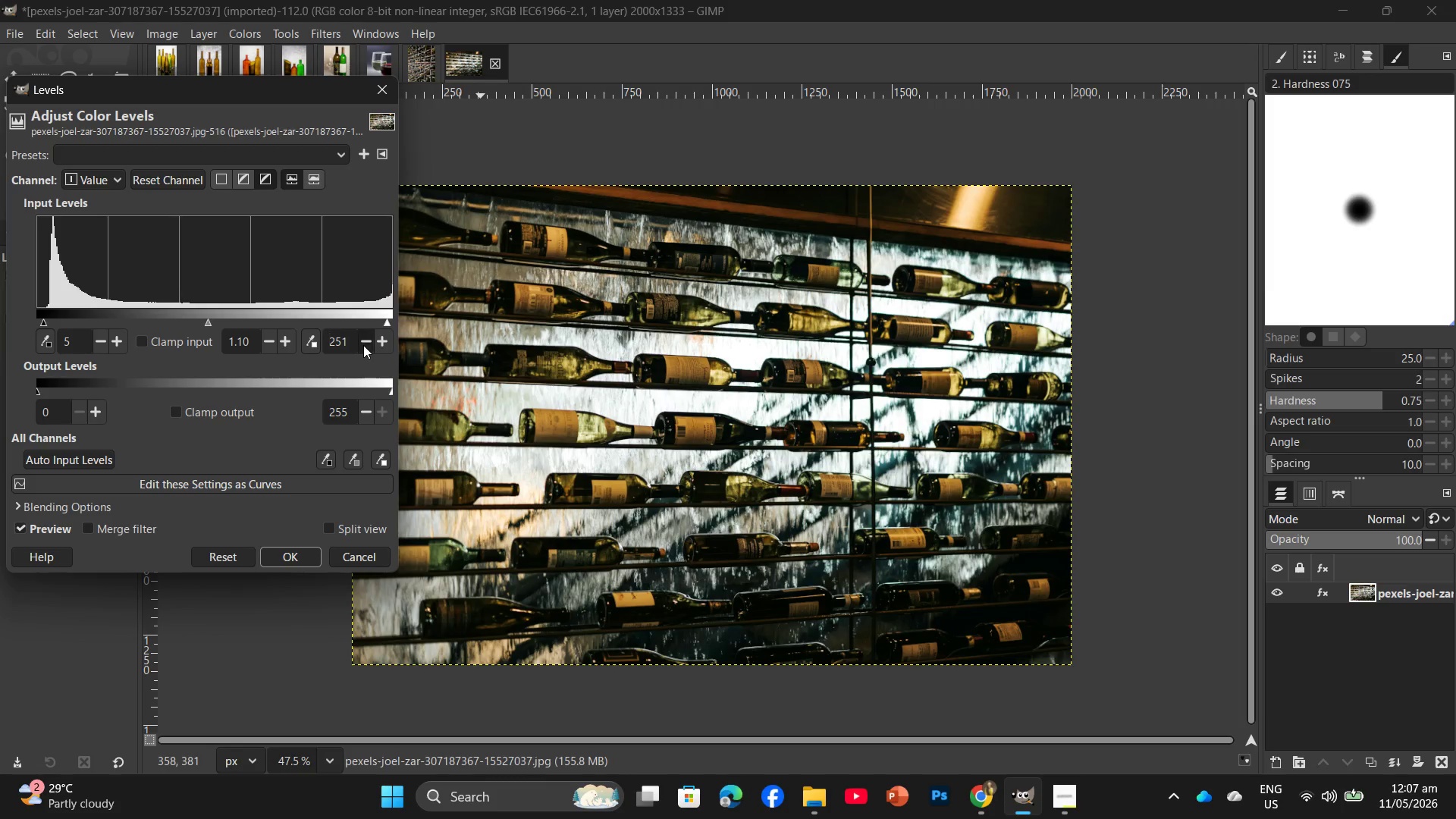 
triple_click([363, 345])
 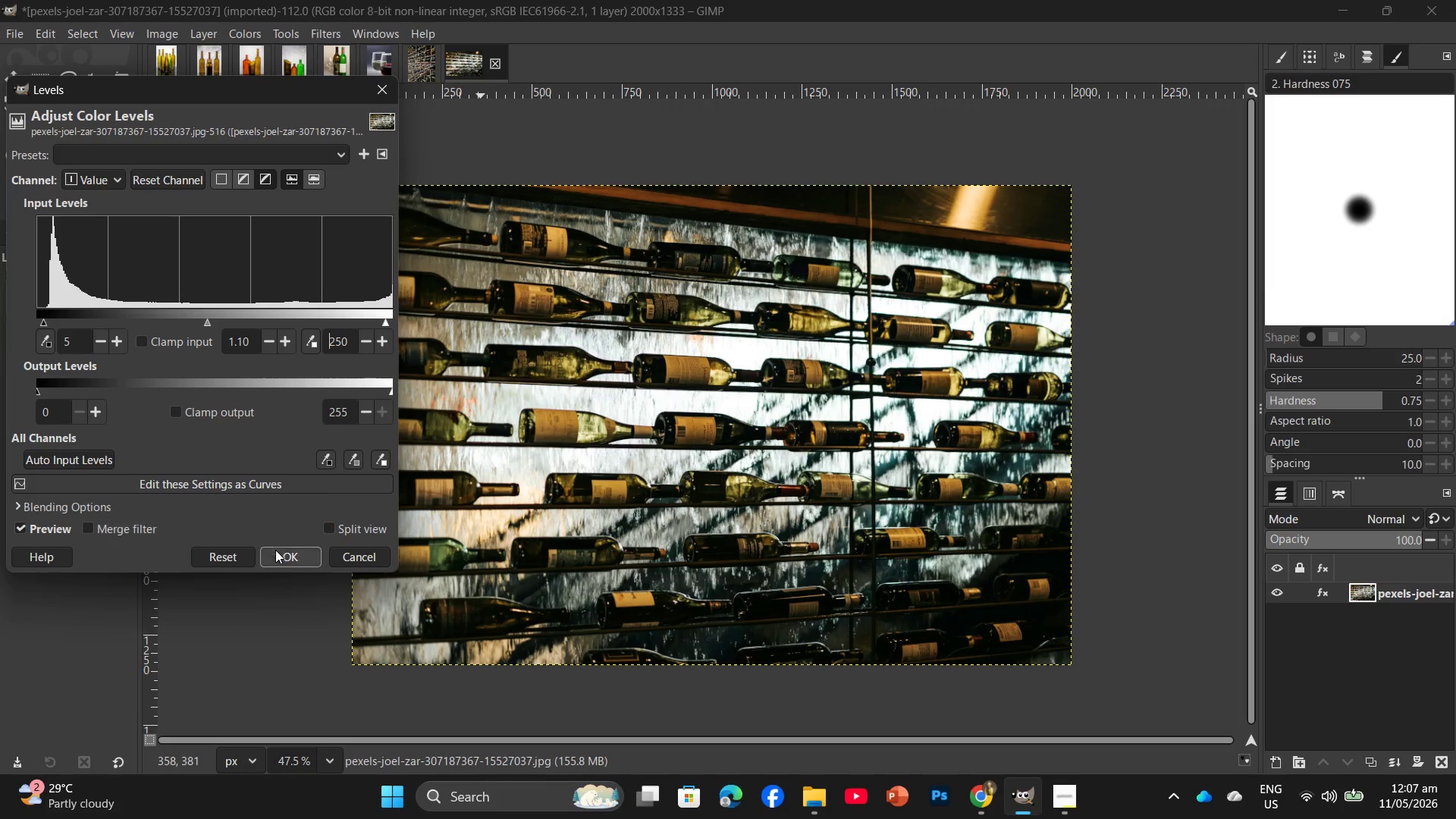 
left_click([277, 551])
 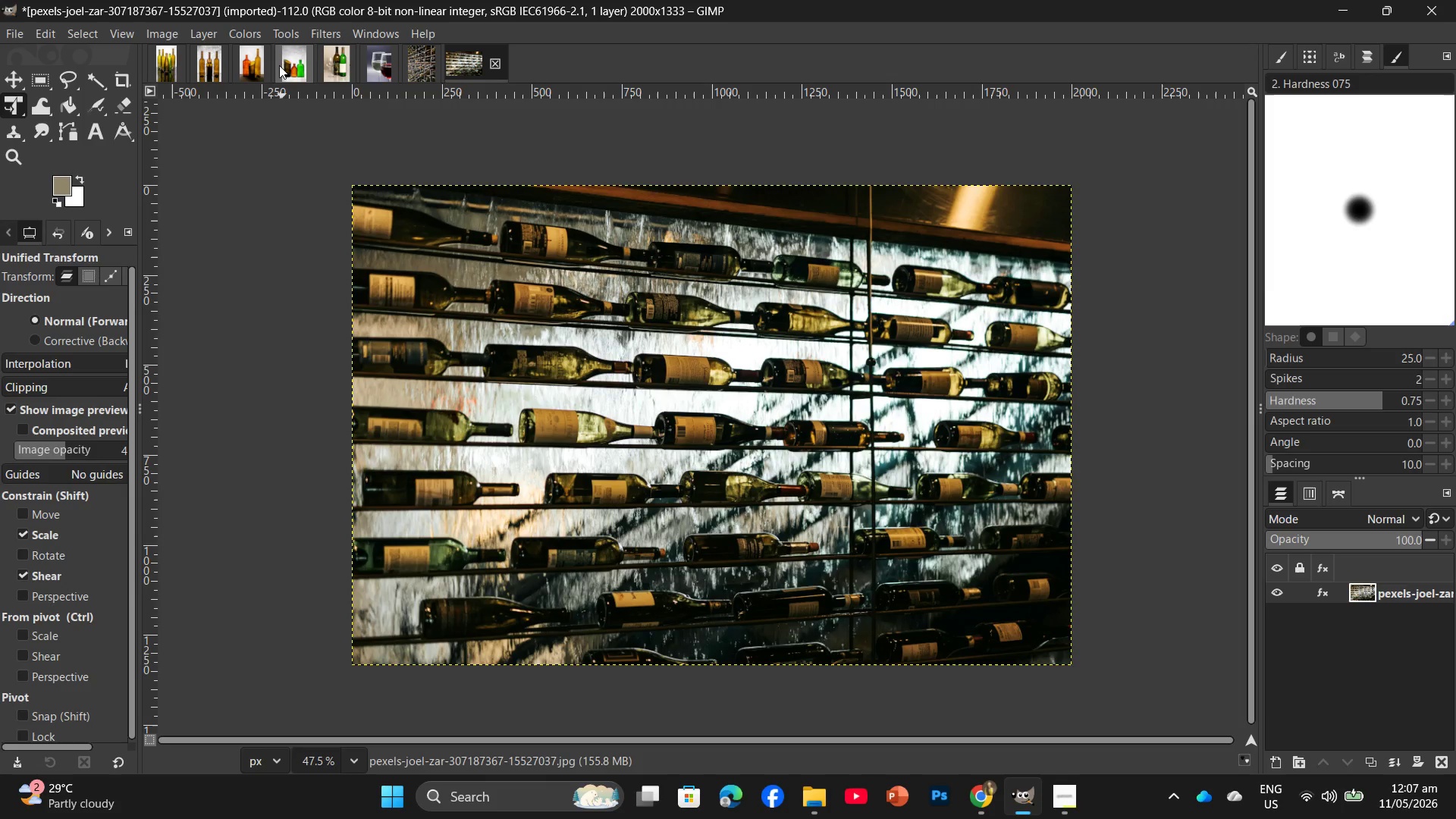 
left_click([248, 30])
 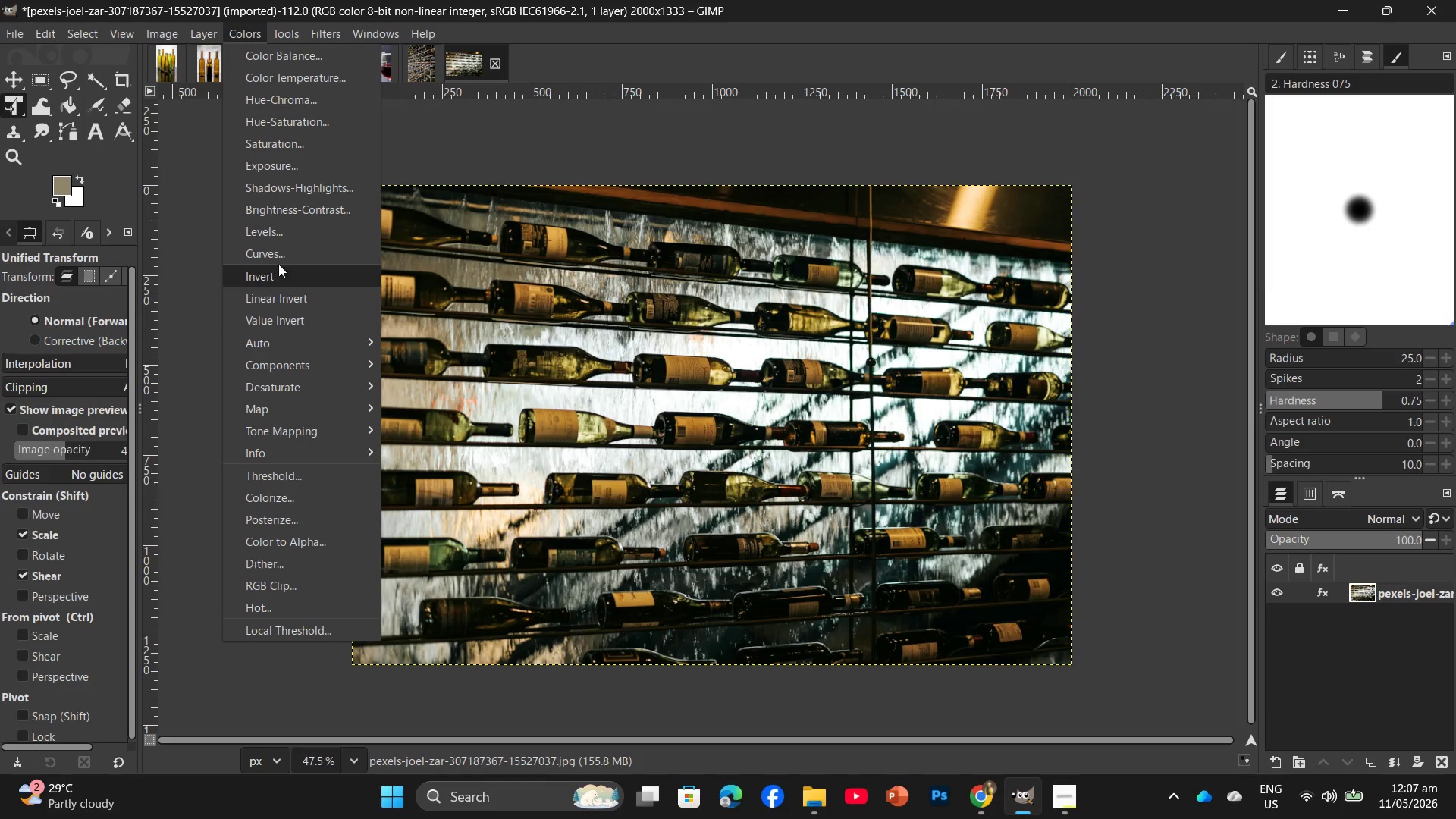 
left_click([284, 250])
 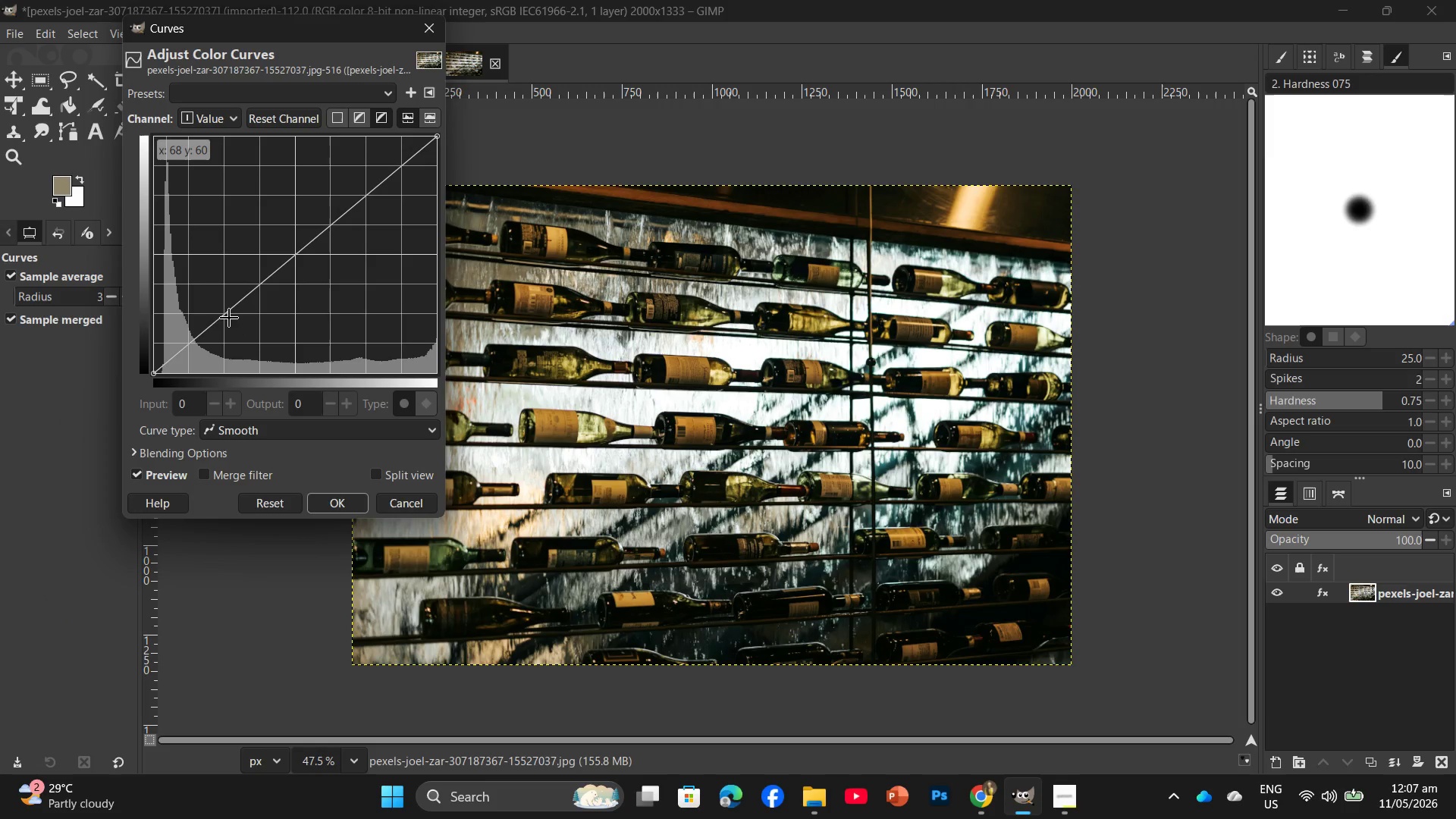 
left_click([229, 318])
 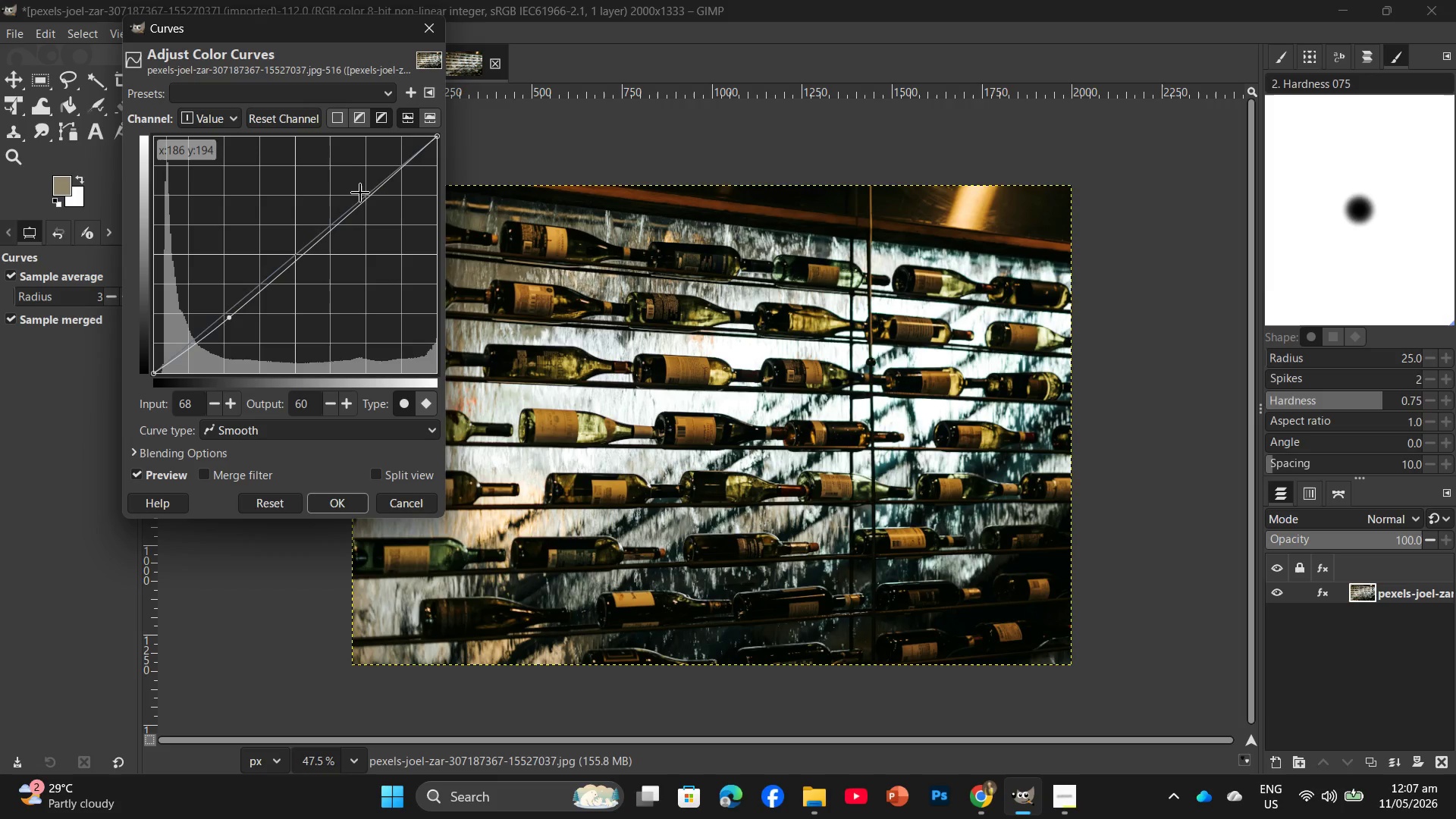 
left_click([362, 191])
 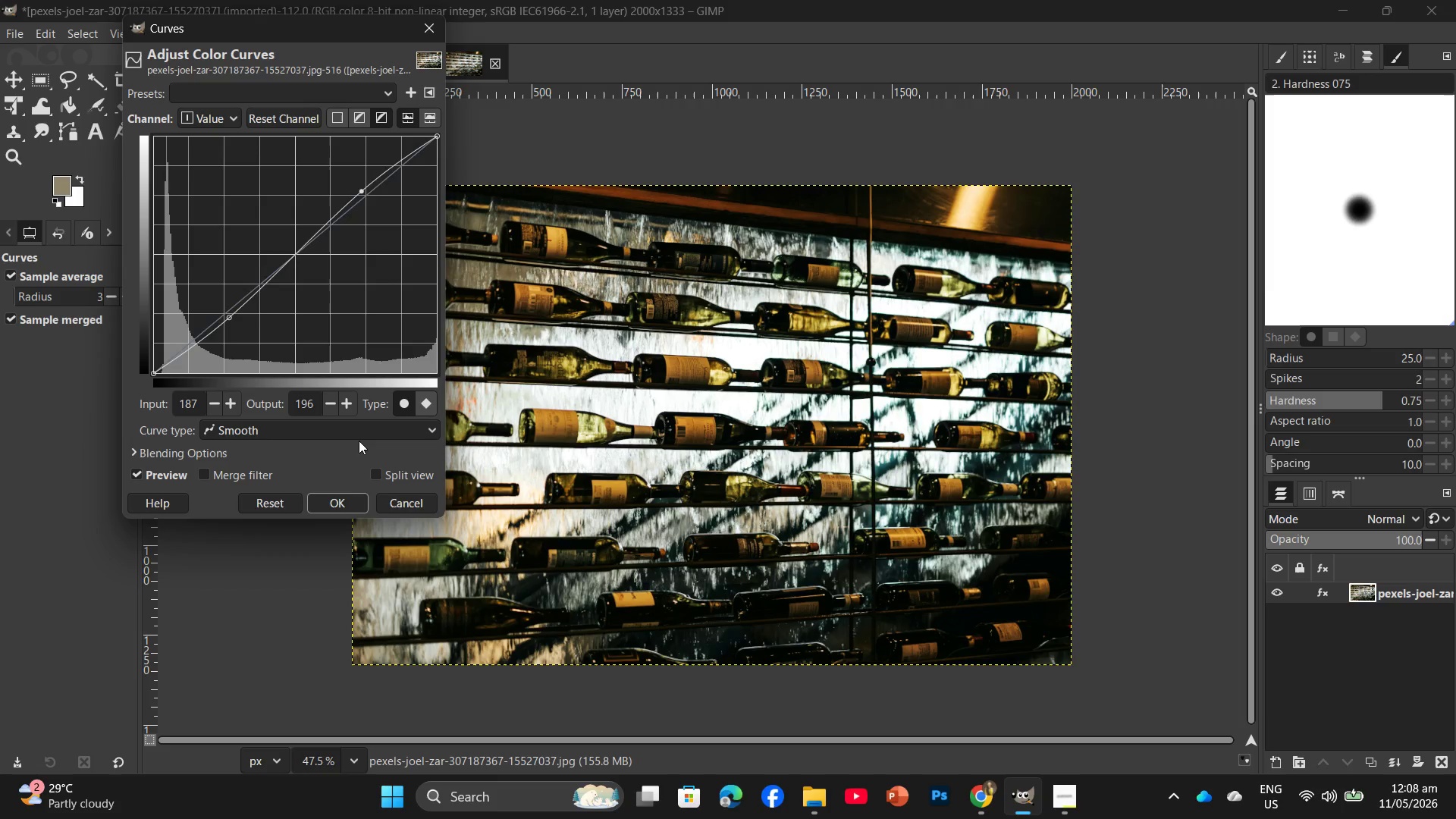 
left_click([344, 502])
 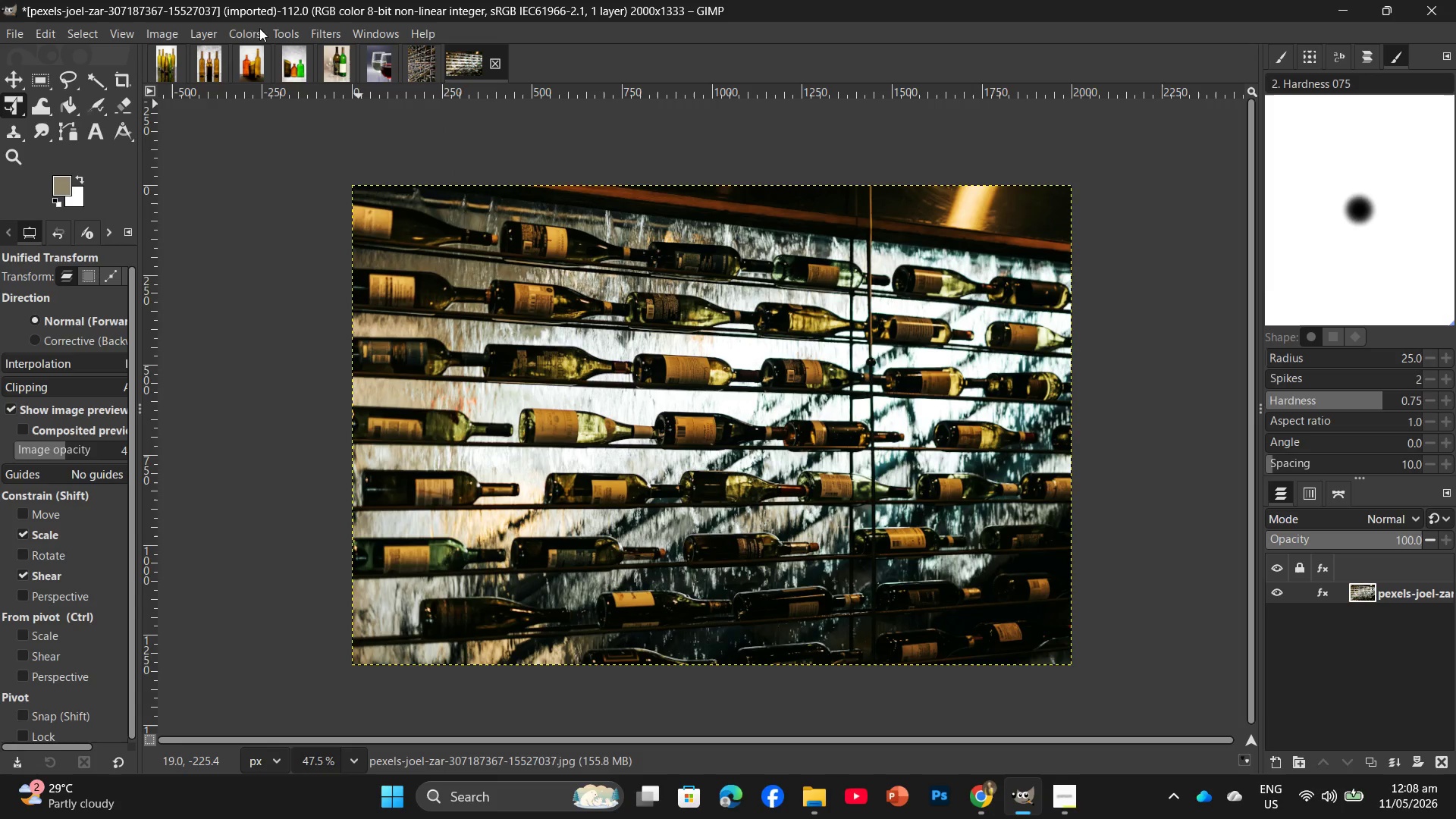 
left_click([243, 32])
 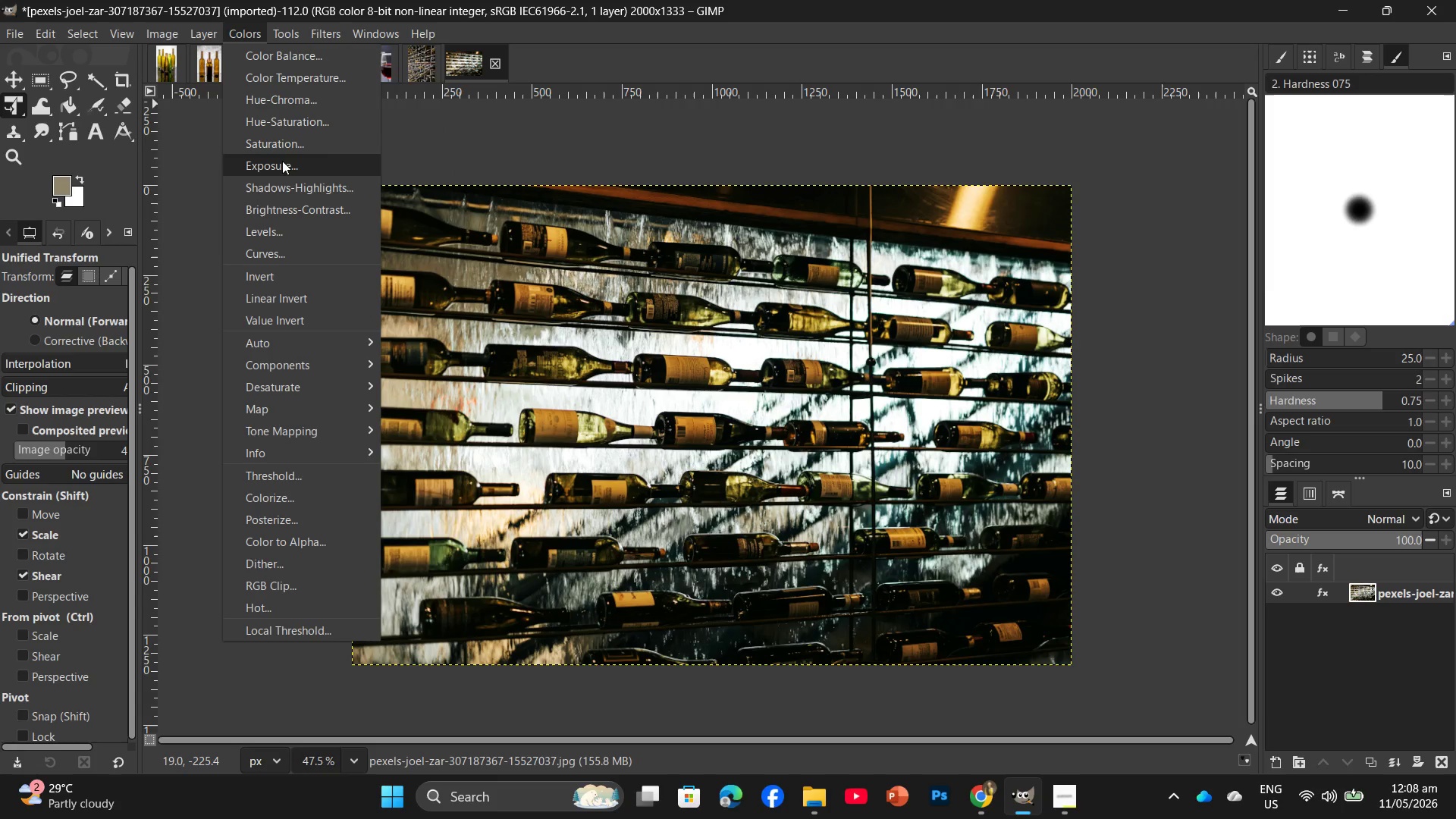 
left_click([299, 123])
 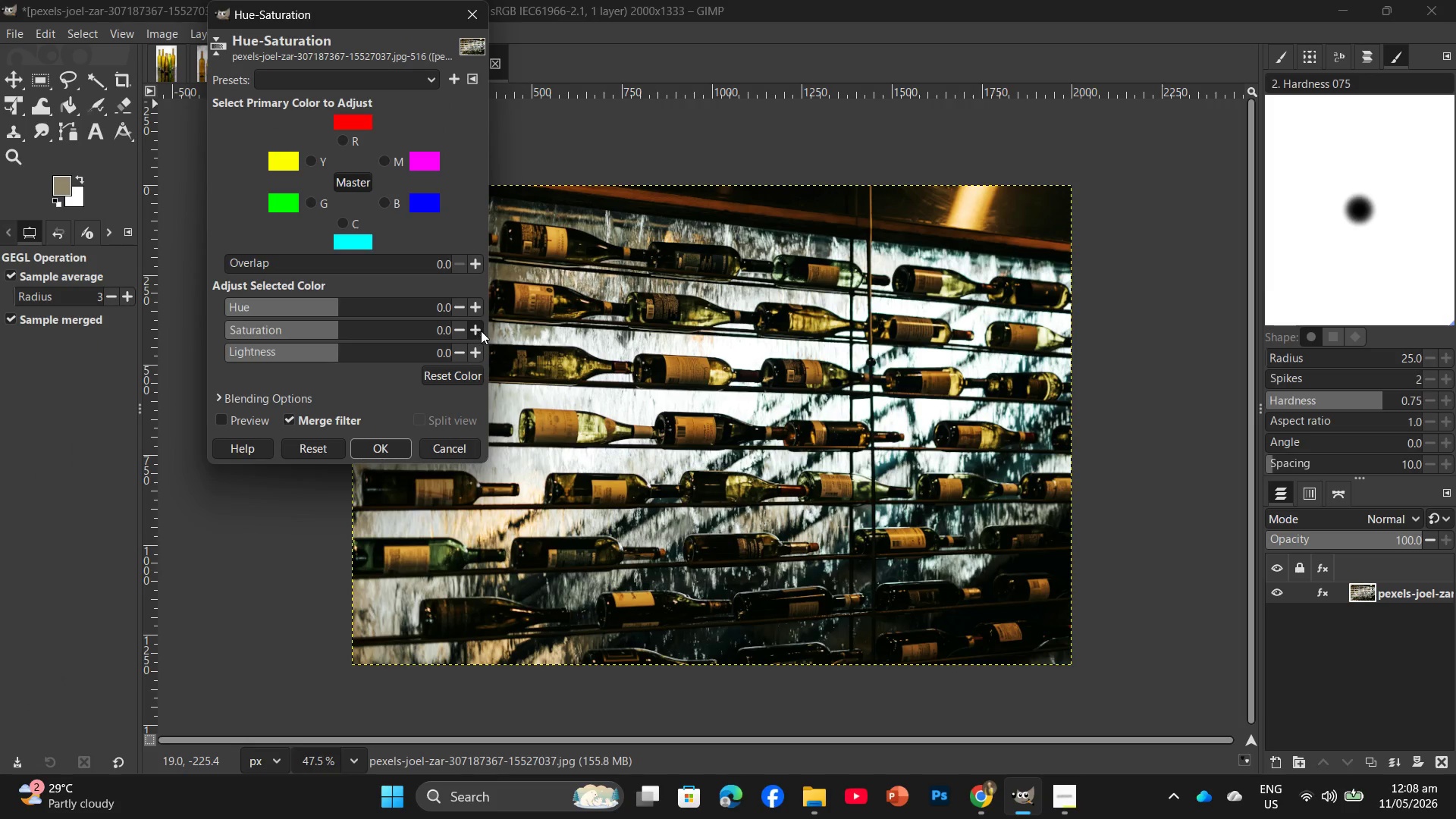 
double_click([482, 331])
 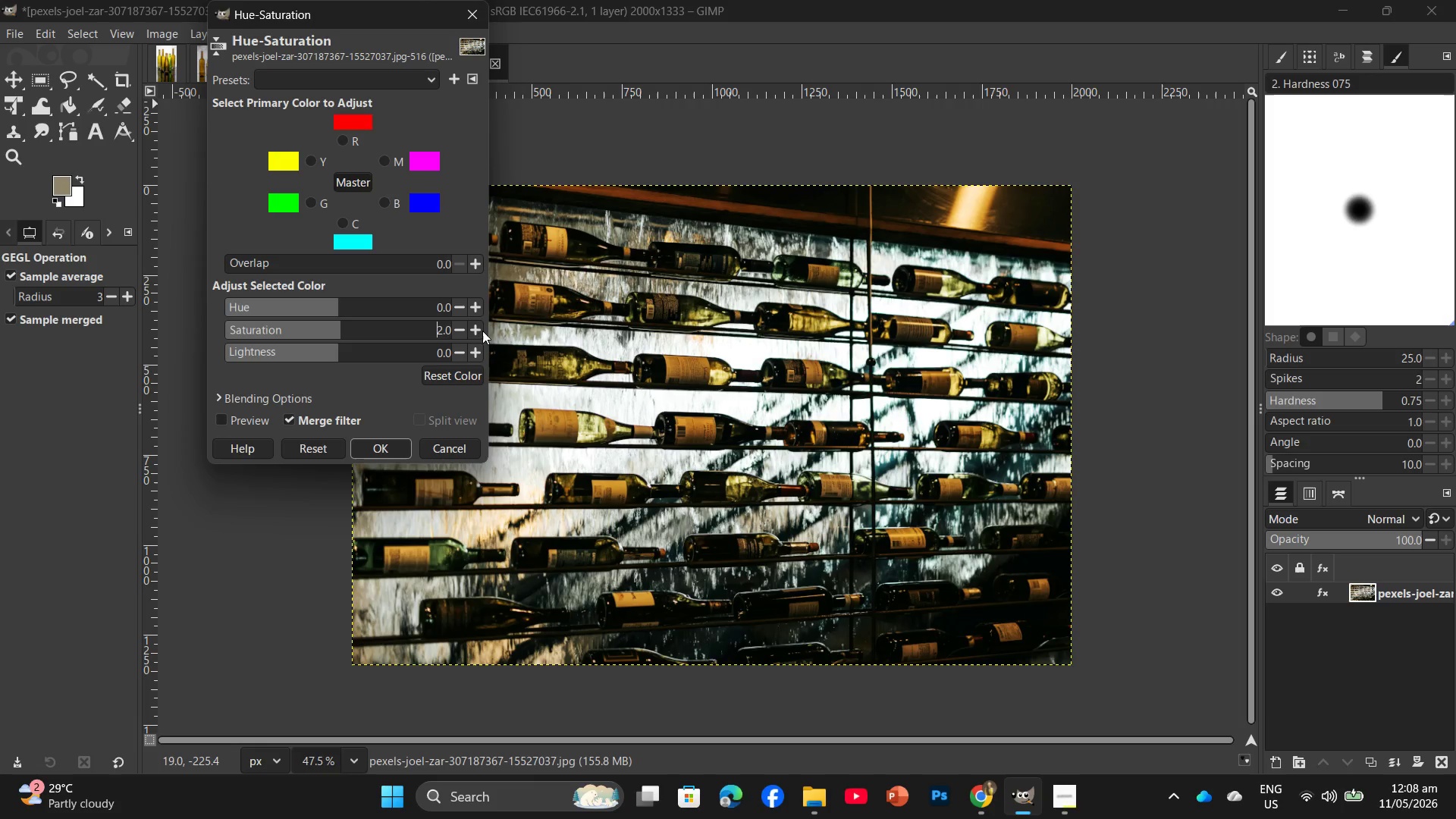 
triple_click([482, 331])
 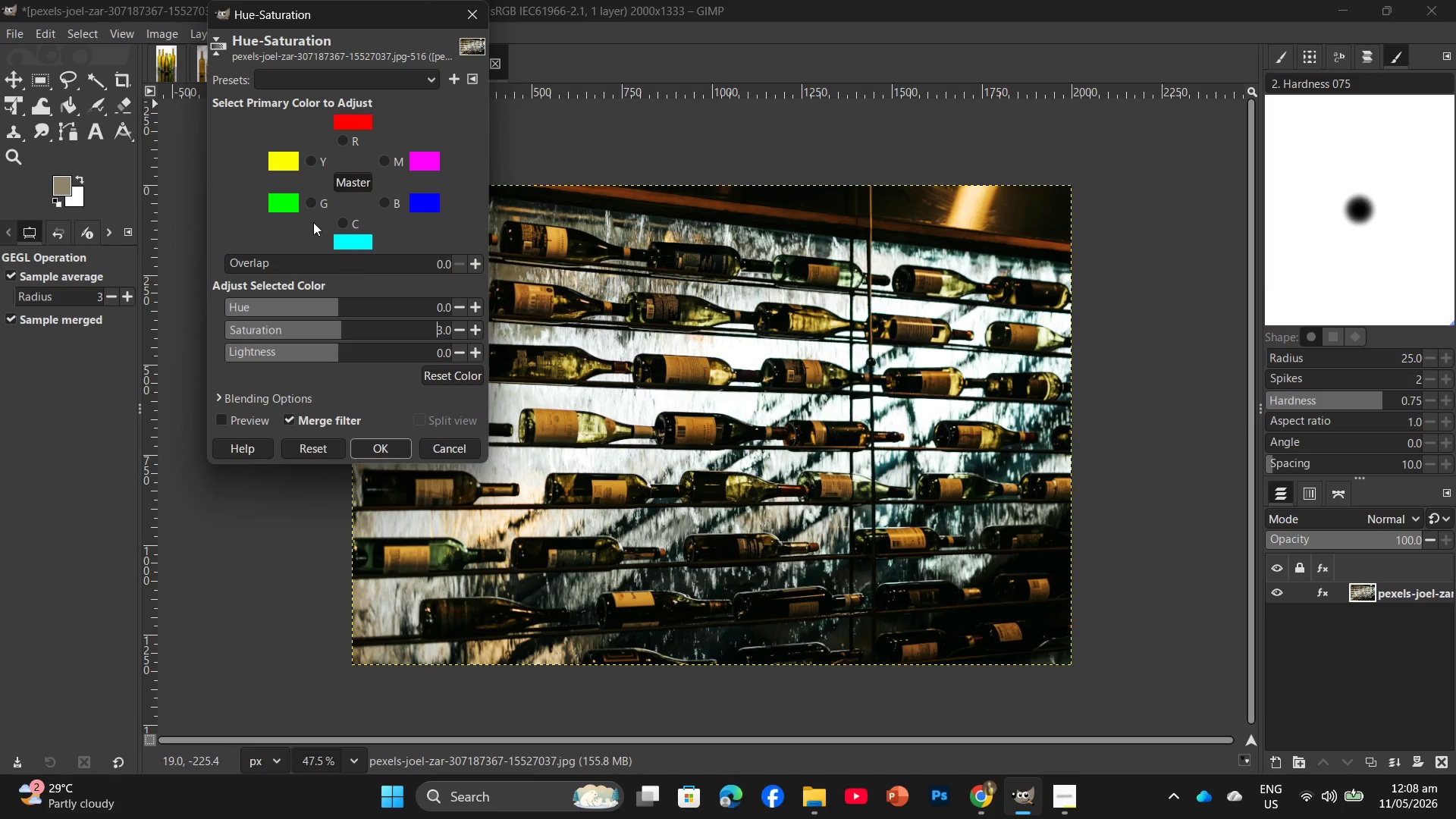 
left_click([310, 203])
 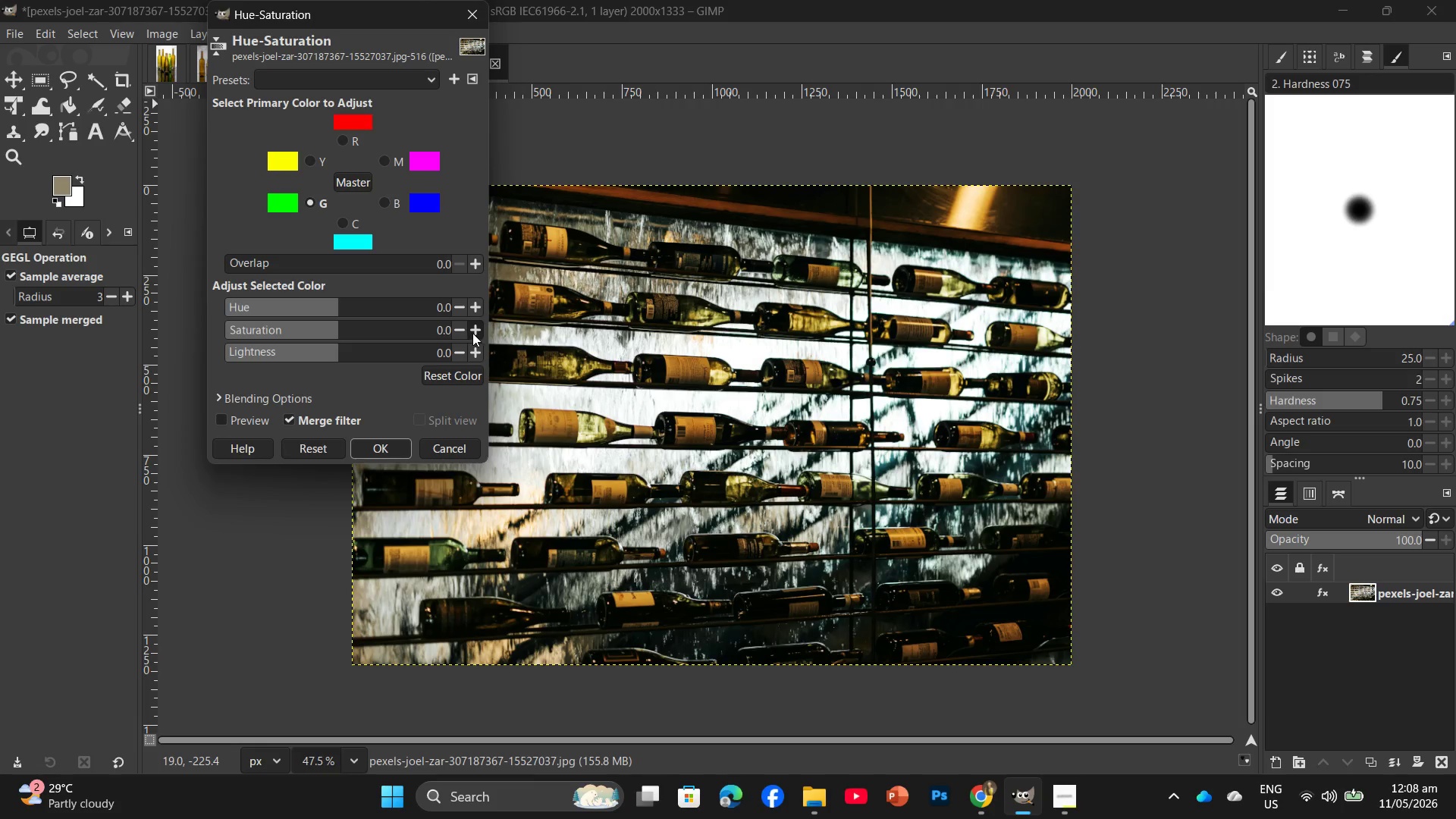 
double_click([472, 333])
 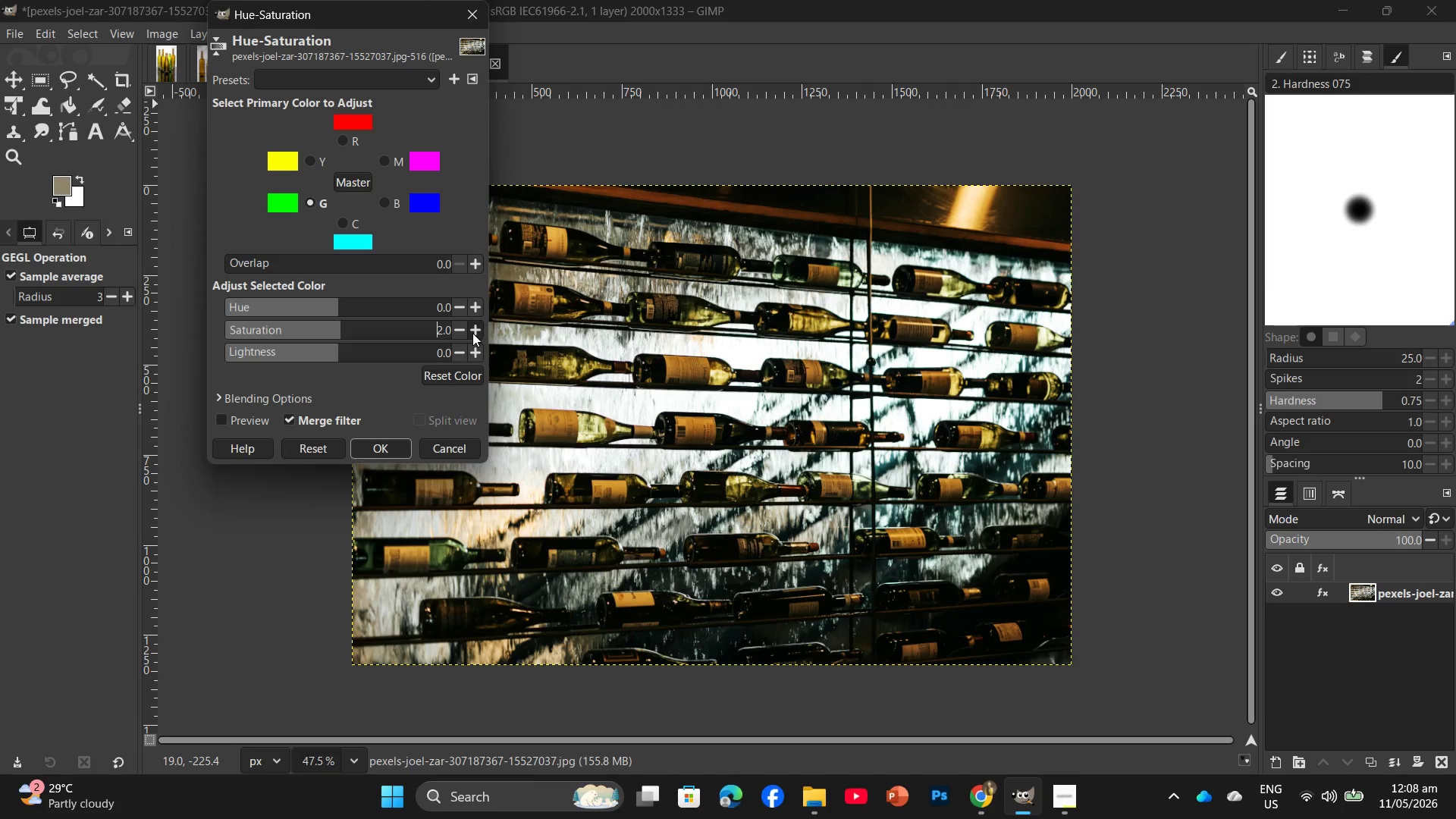 
triple_click([472, 333])
 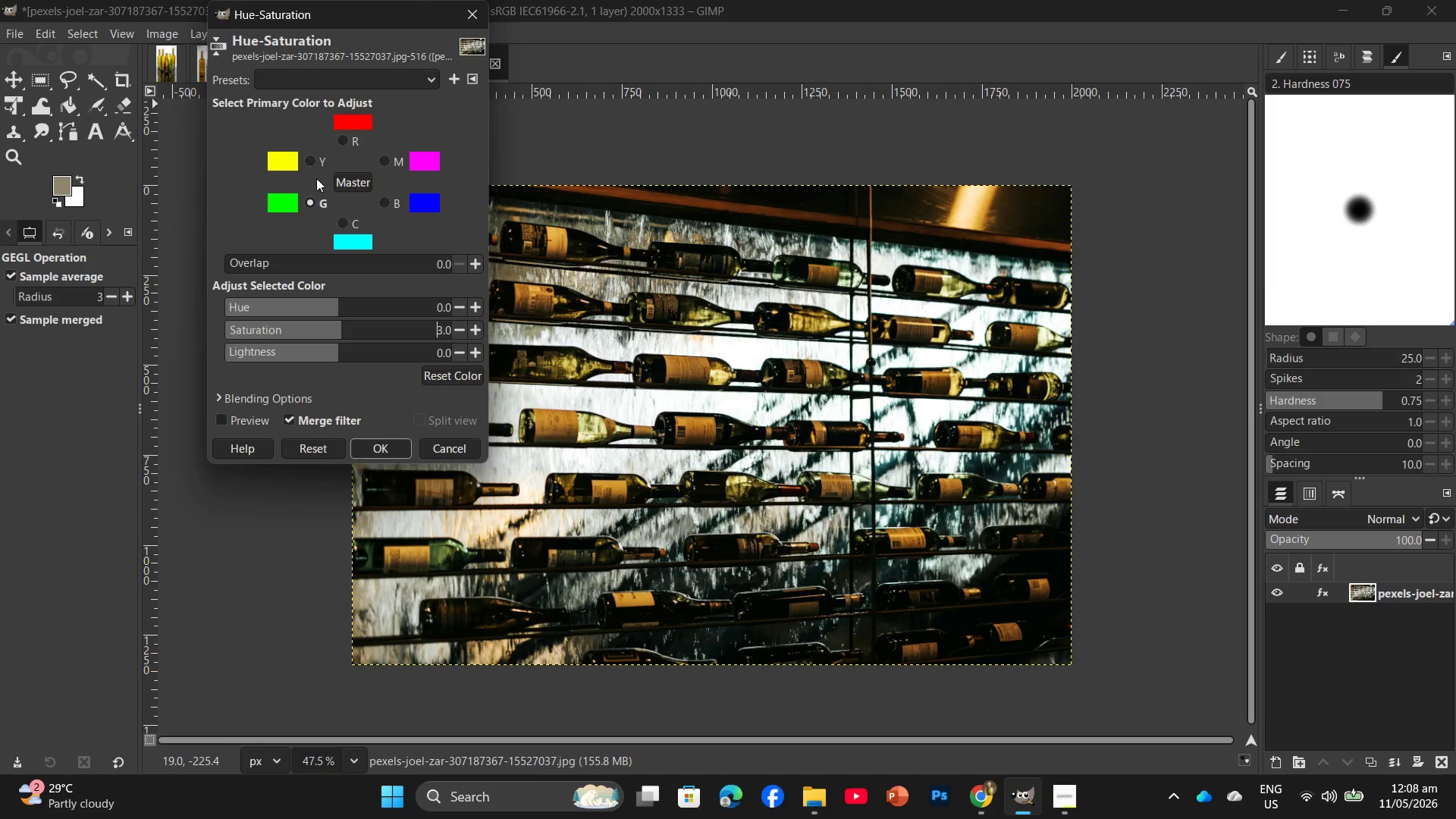 
left_click([308, 158])
 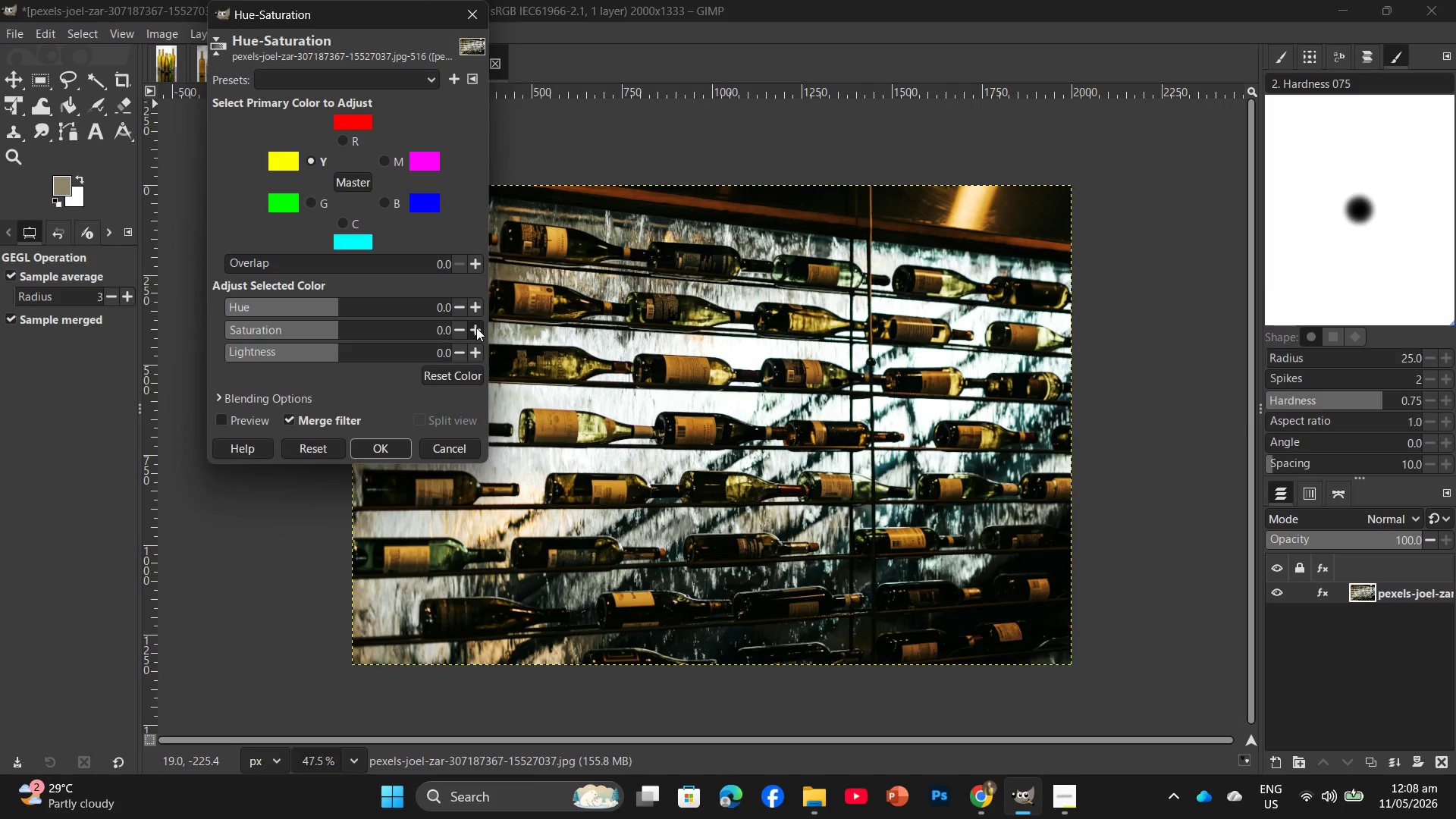 
double_click([476, 328])
 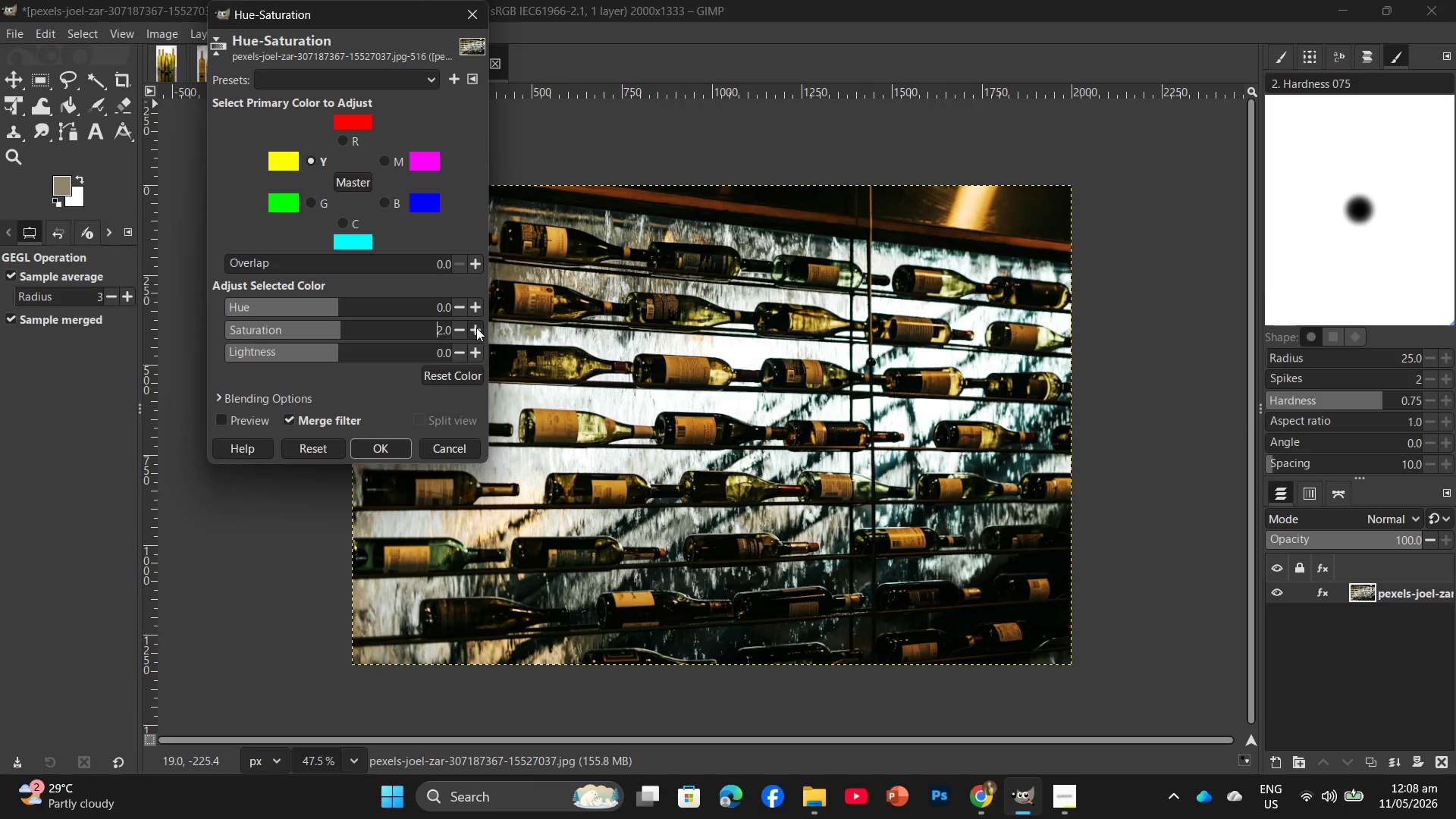 
triple_click([476, 328])
 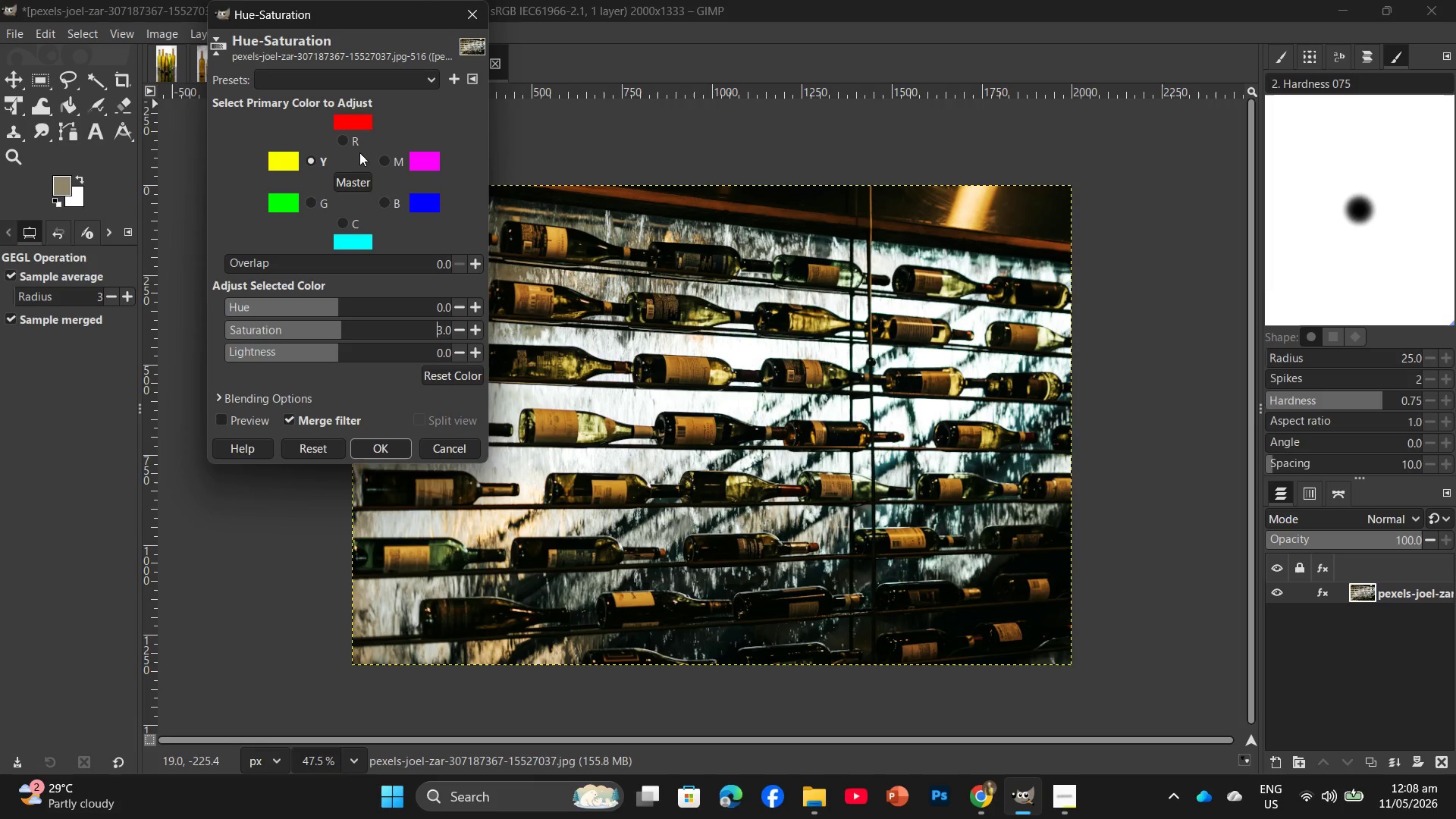 
left_click([347, 139])
 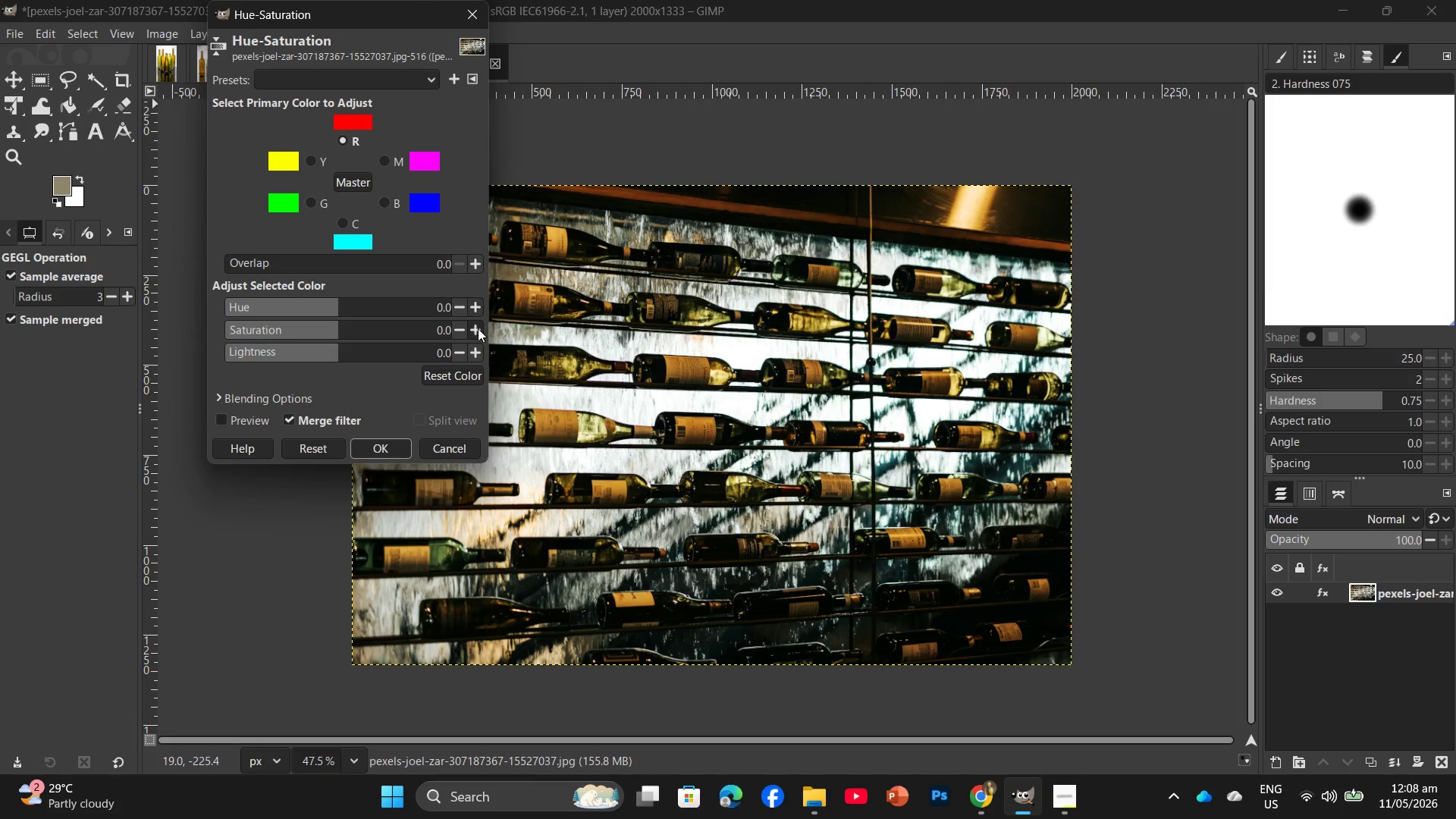 
double_click([477, 331])
 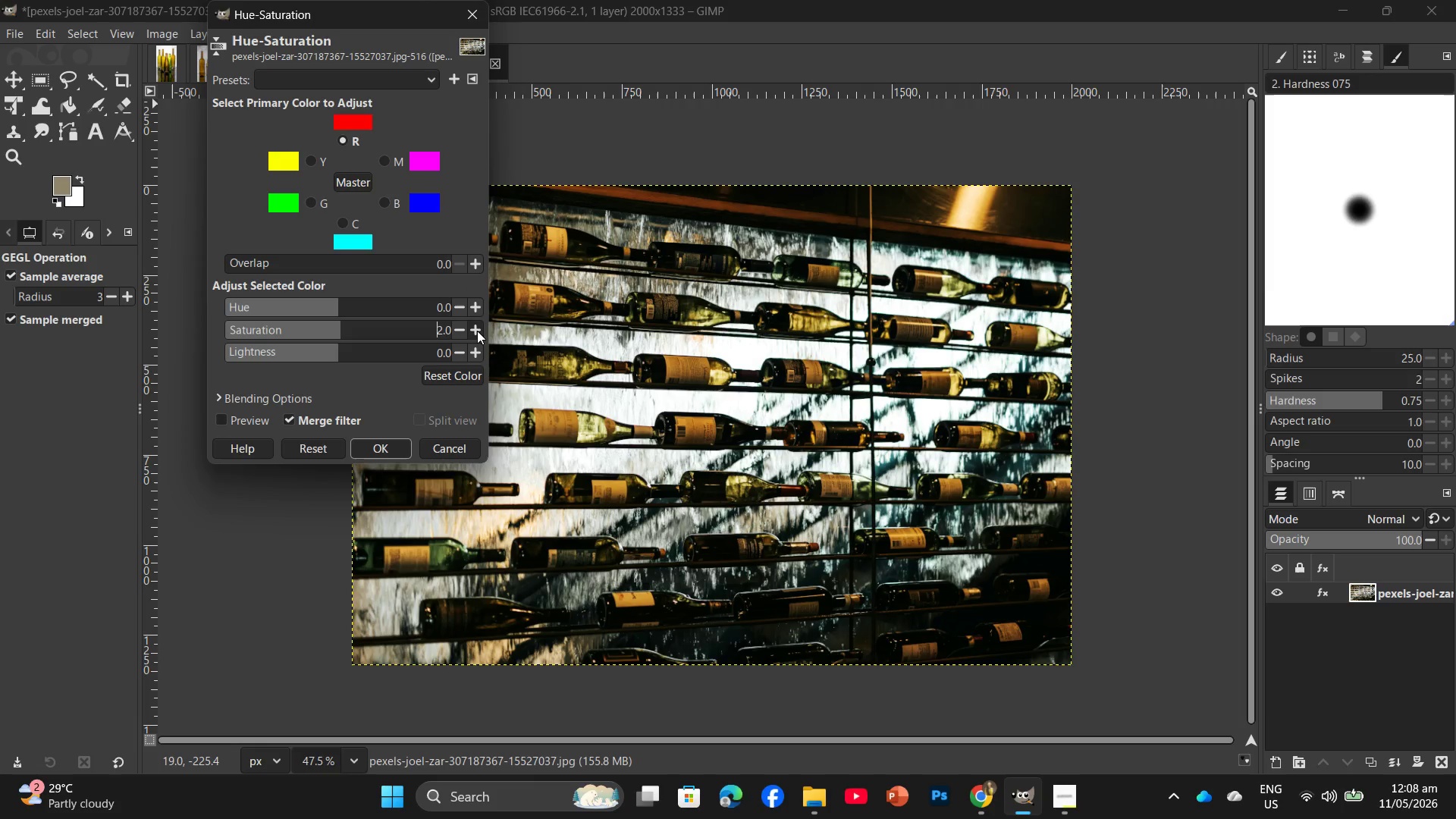 
triple_click([477, 331])
 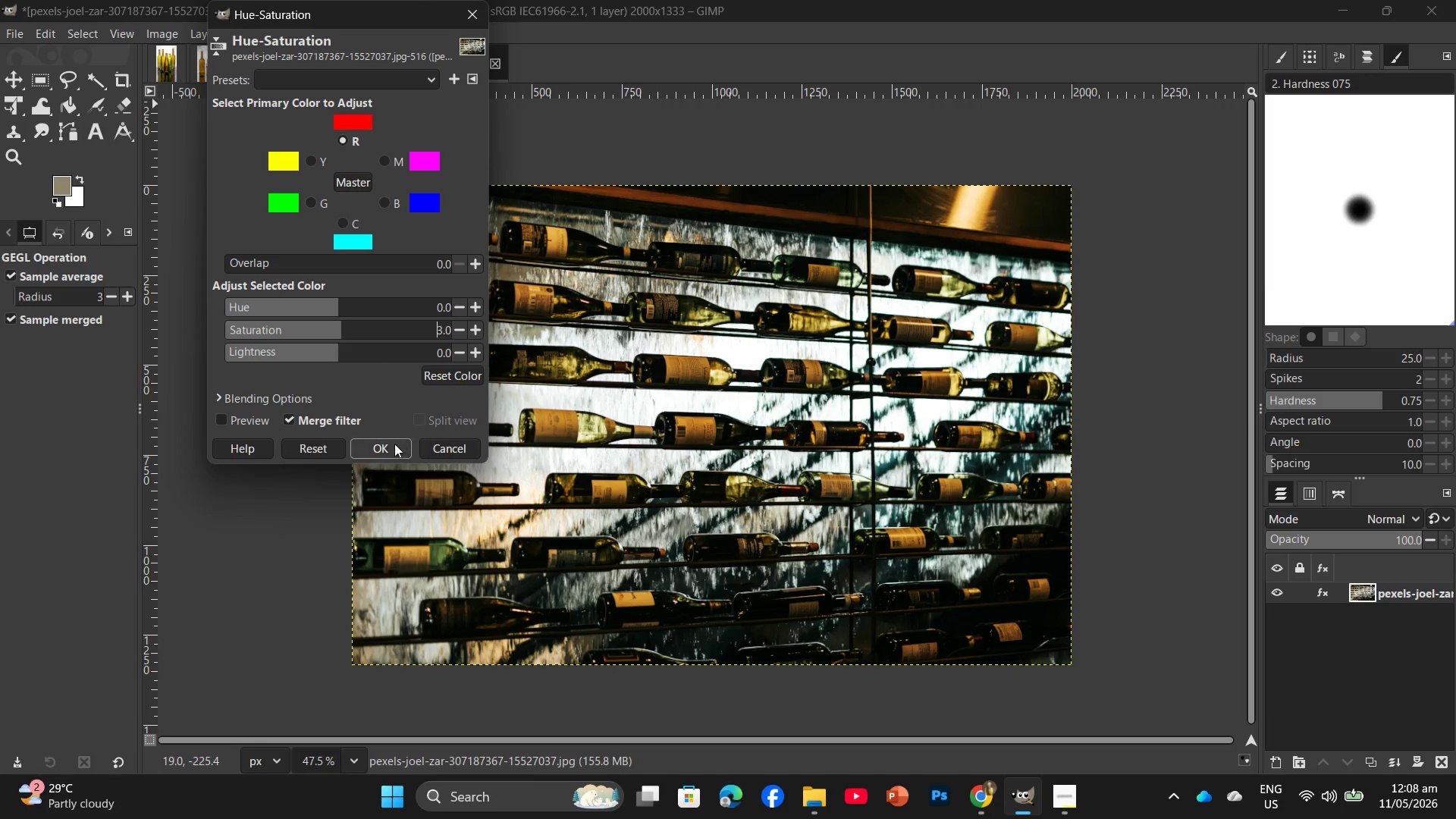 
left_click([393, 445])
 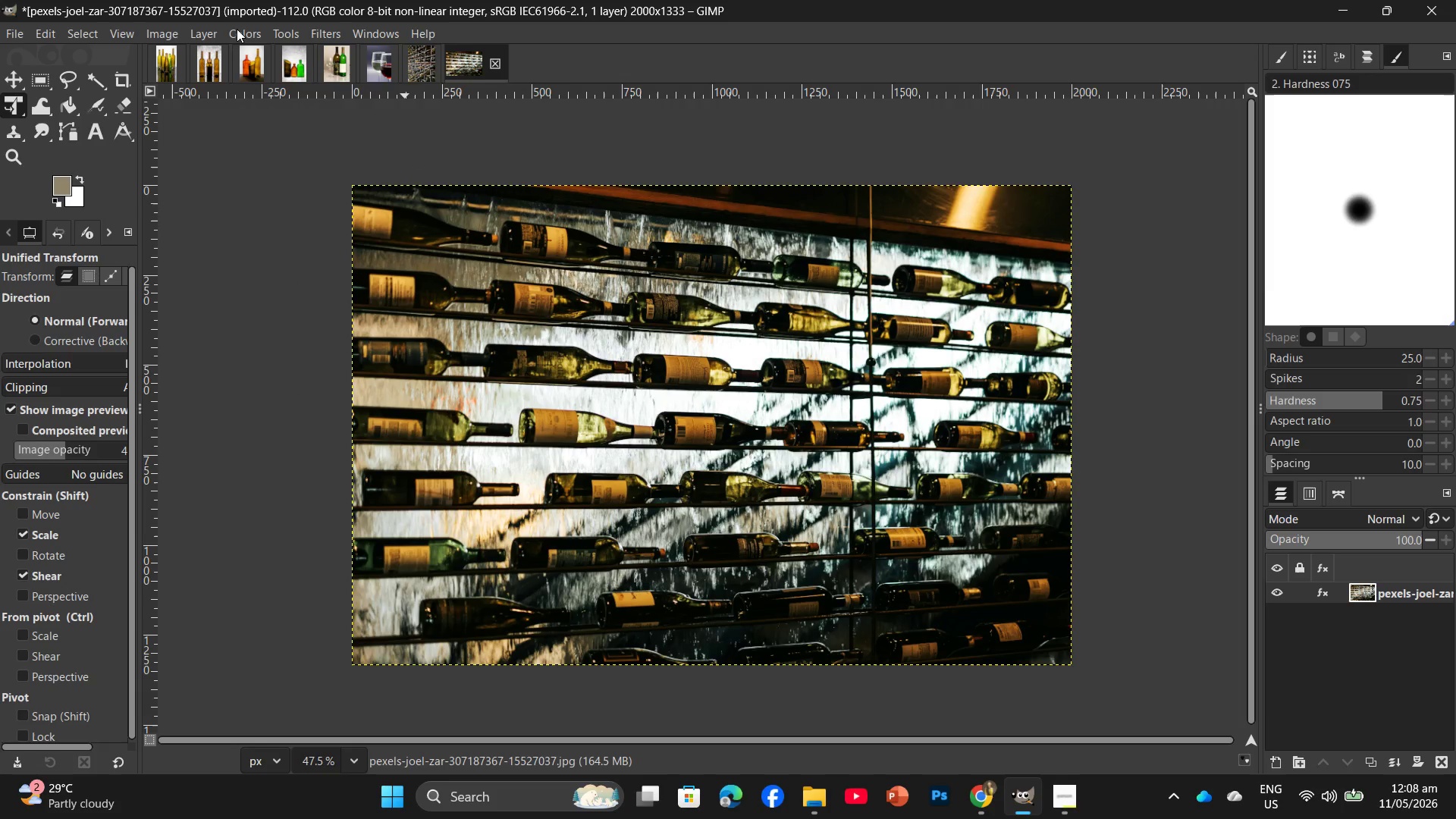 
left_click([237, 29])
 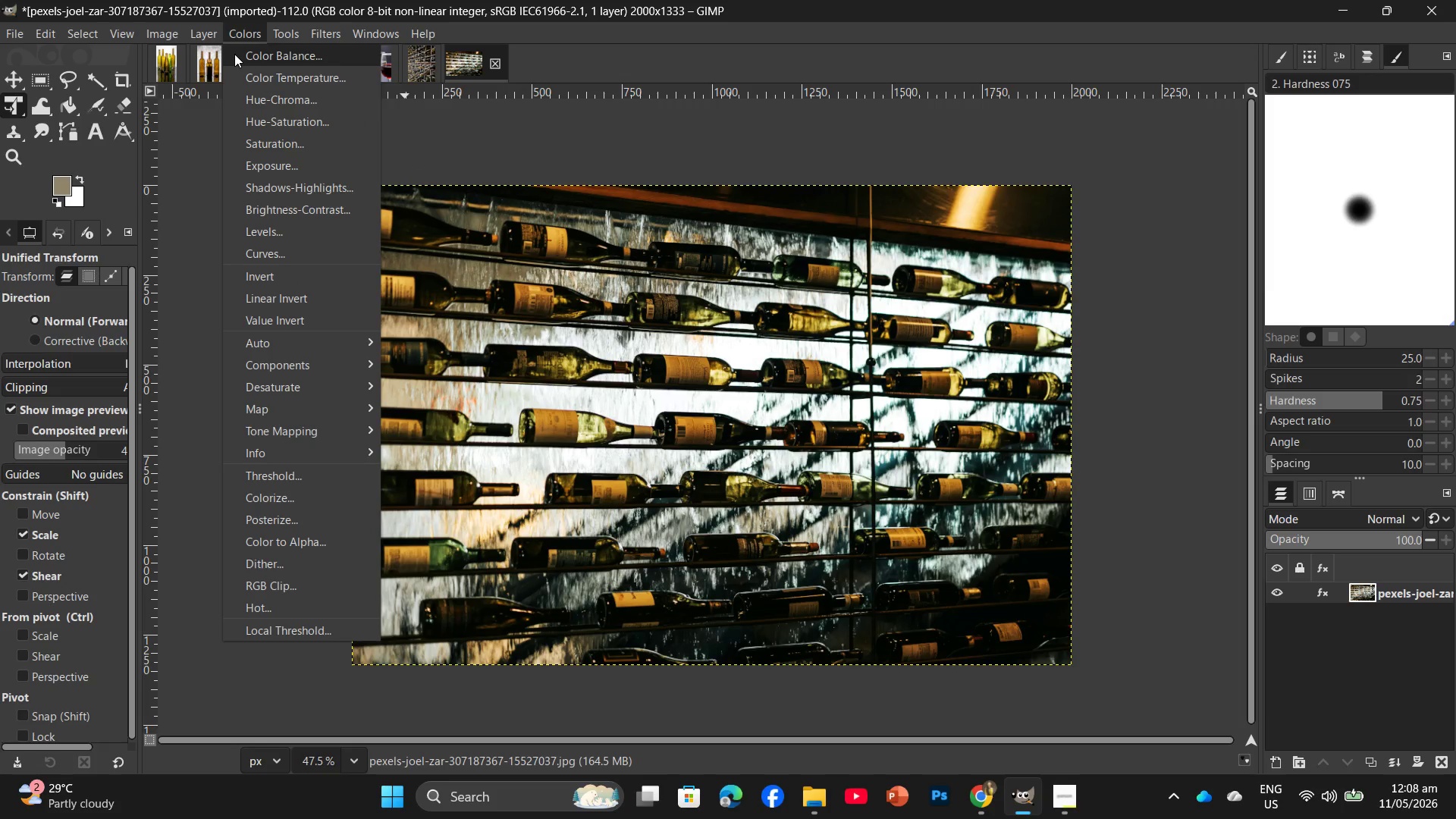 
left_click([234, 54])
 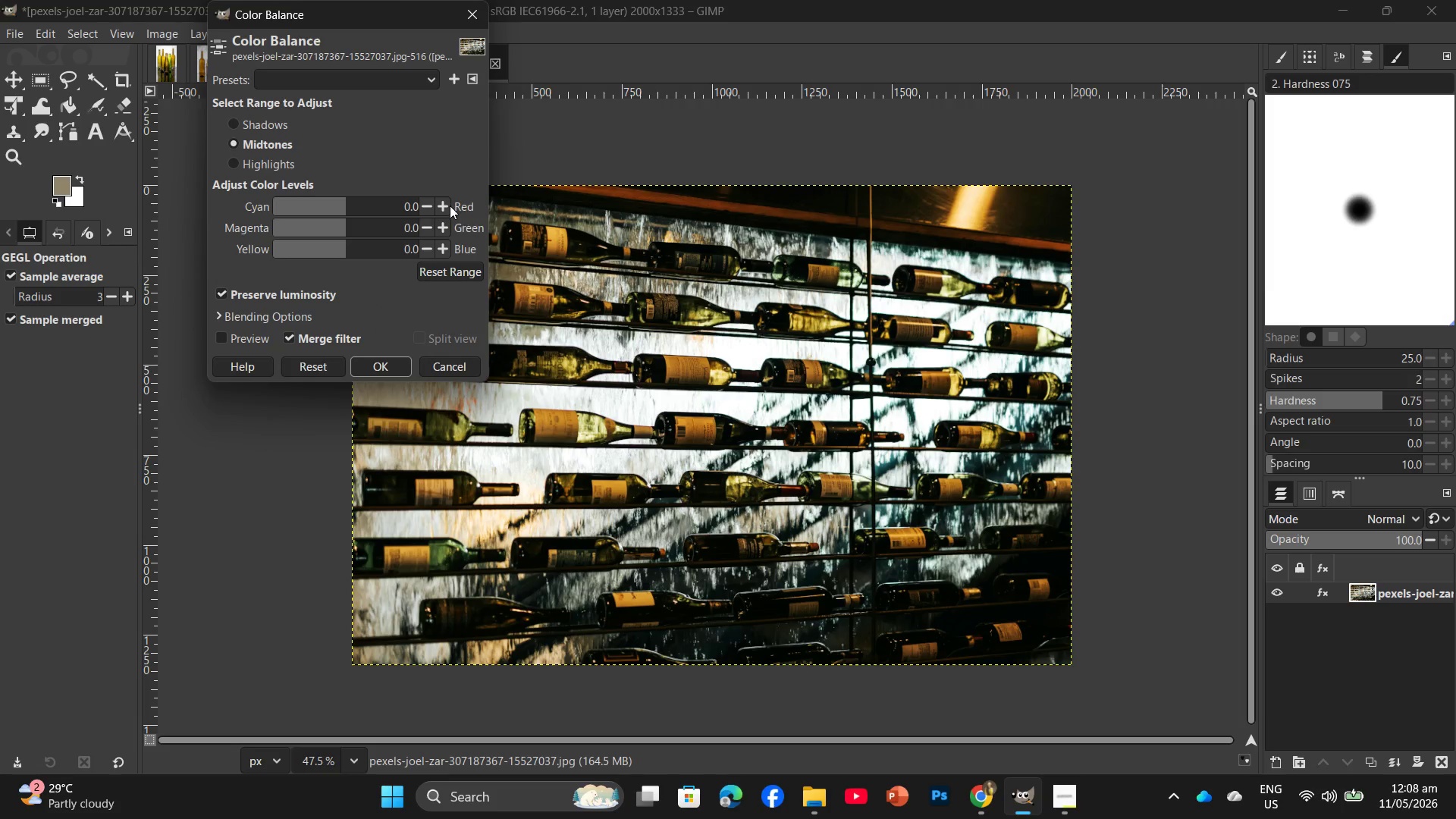 
double_click([448, 206])
 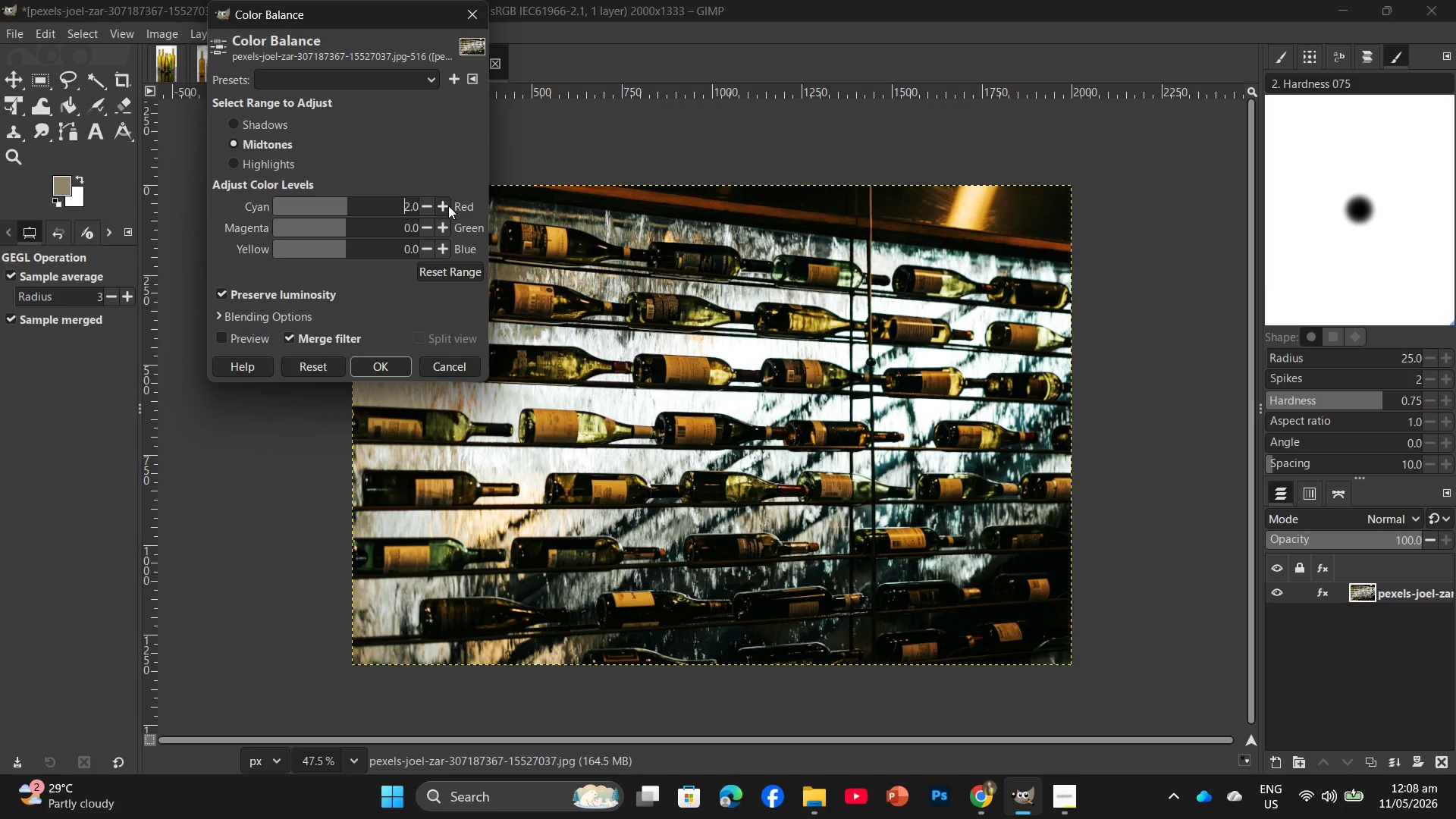 
triple_click([448, 206])
 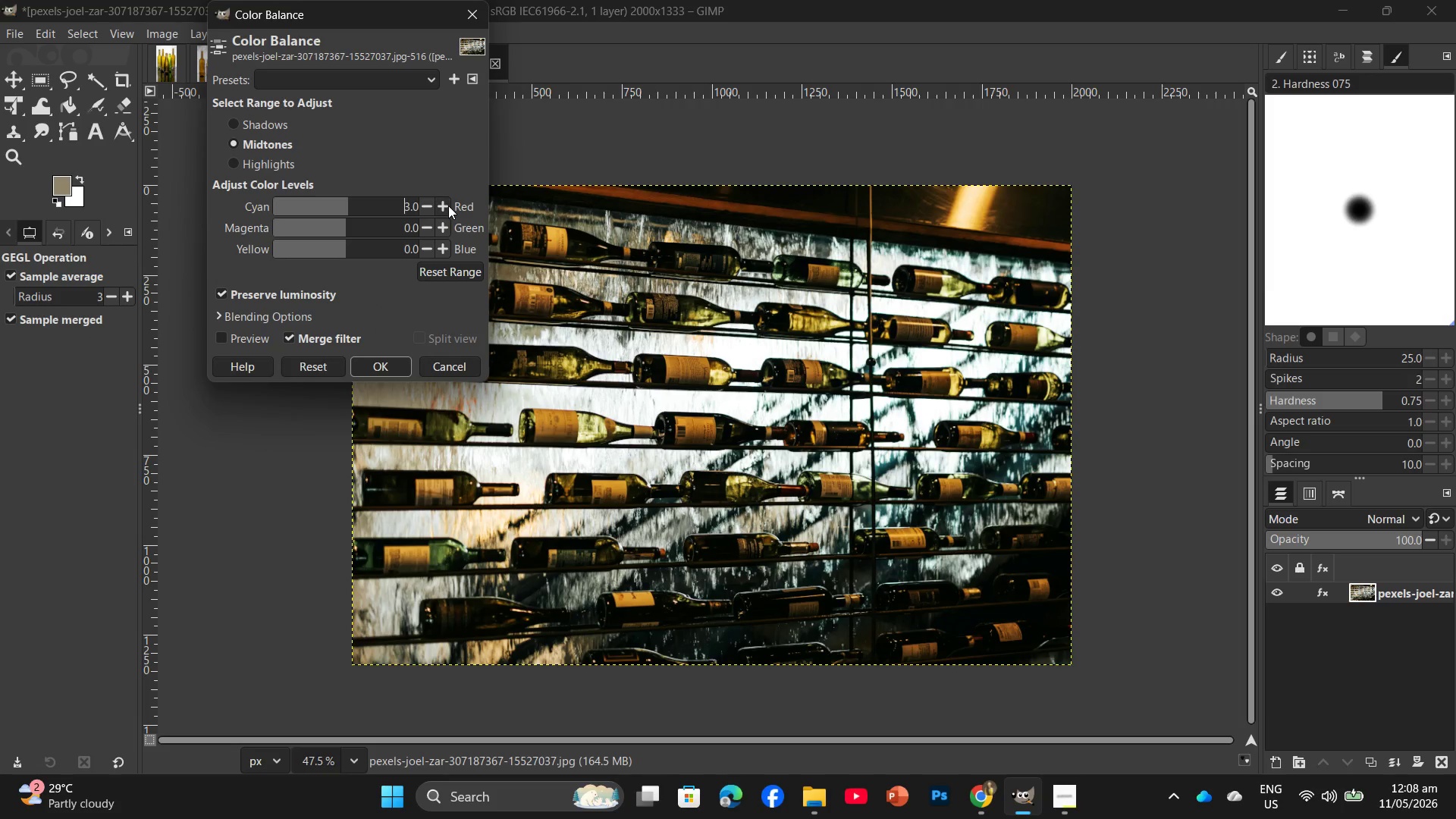 
triple_click([448, 206])
 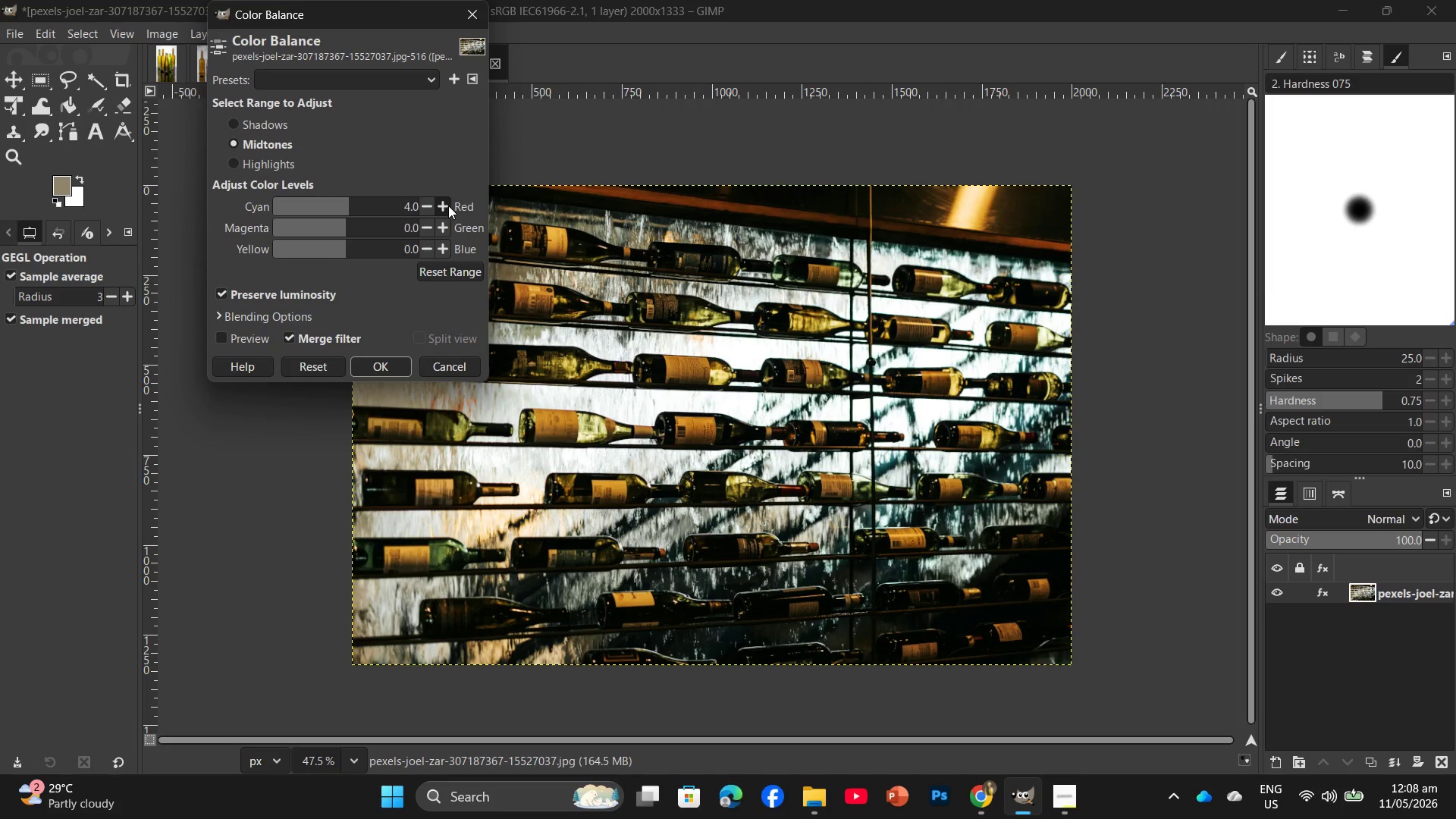 
triple_click([448, 206])
 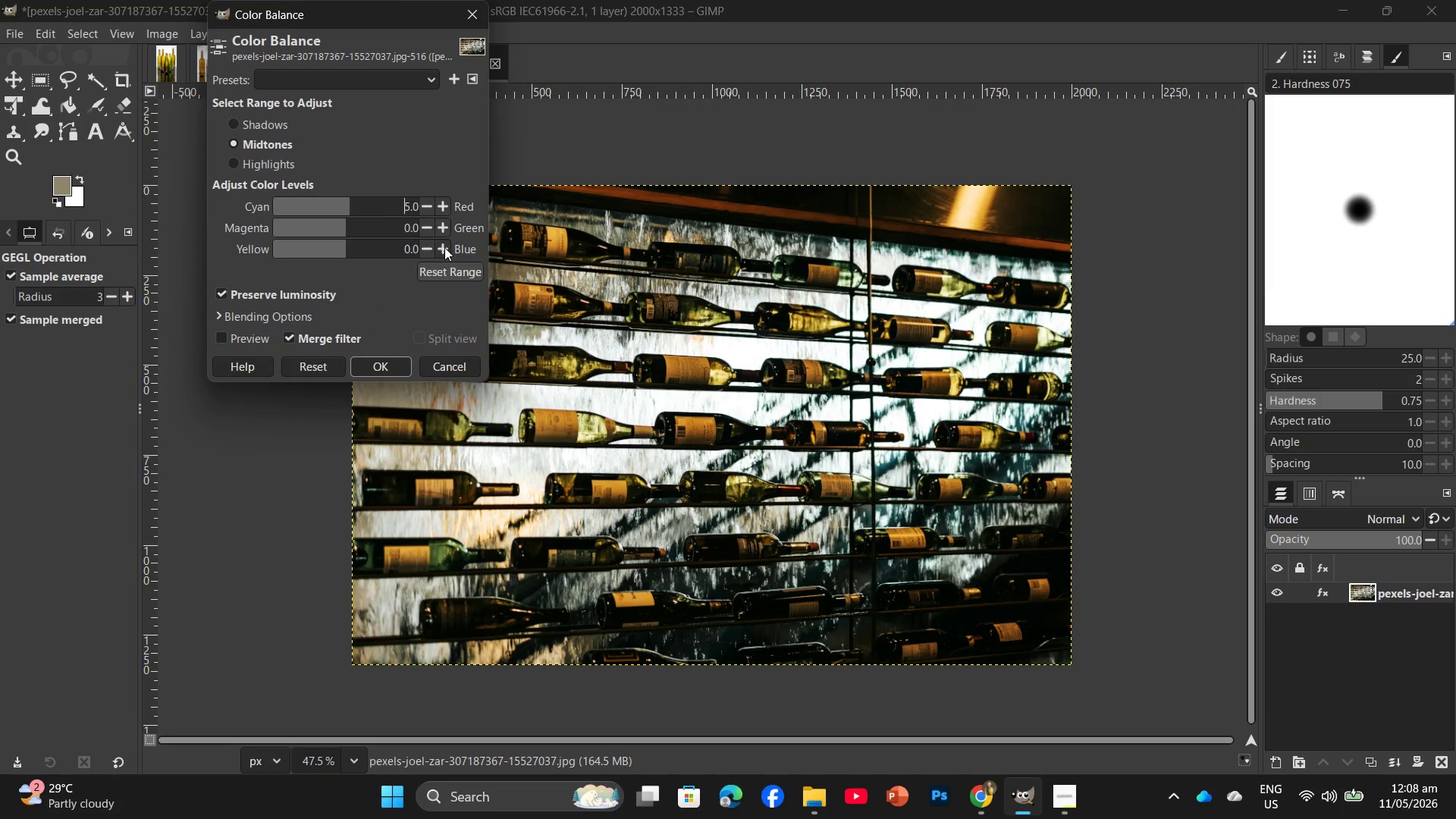 
double_click([445, 246])
 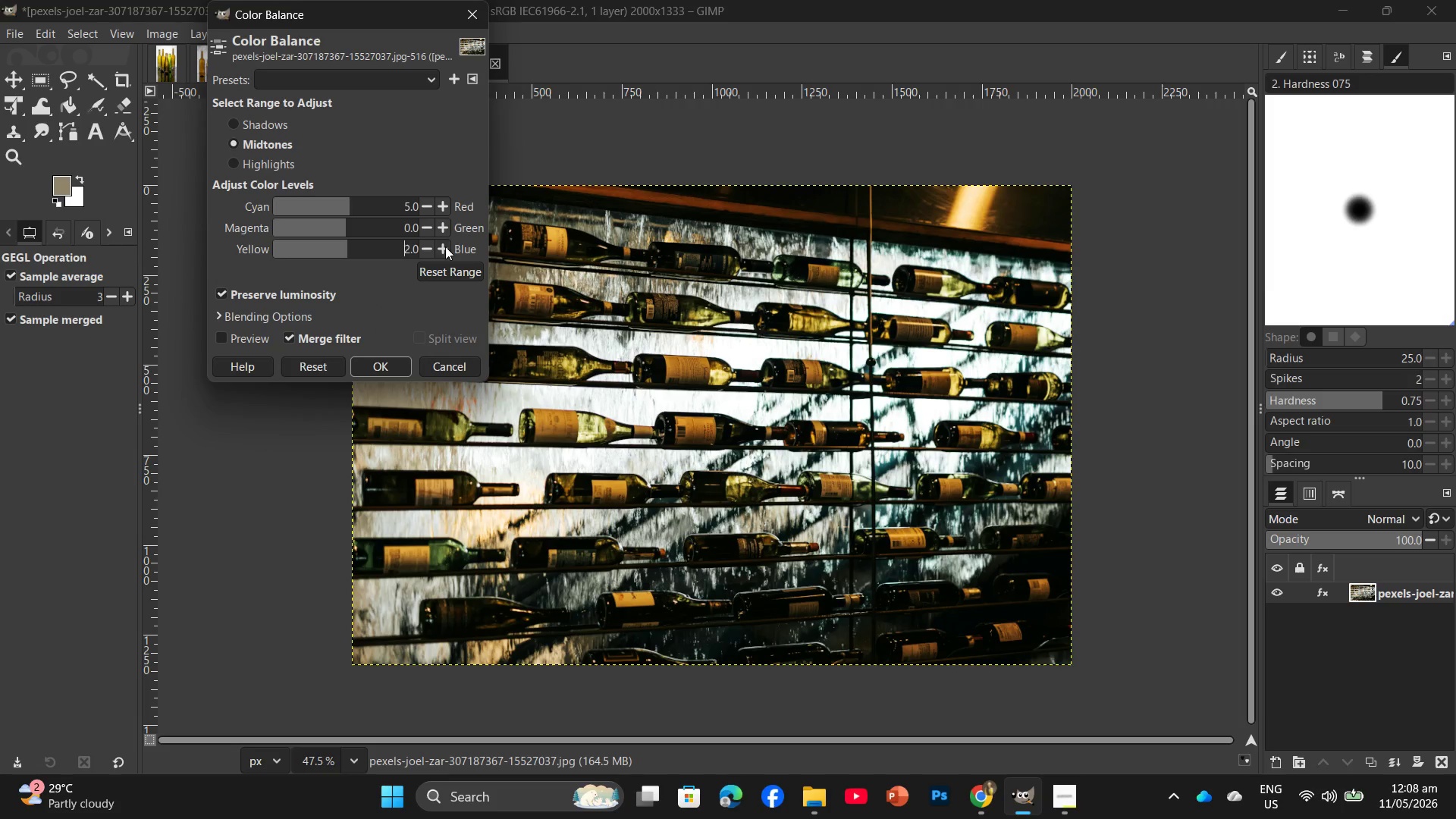 
triple_click([445, 246])
 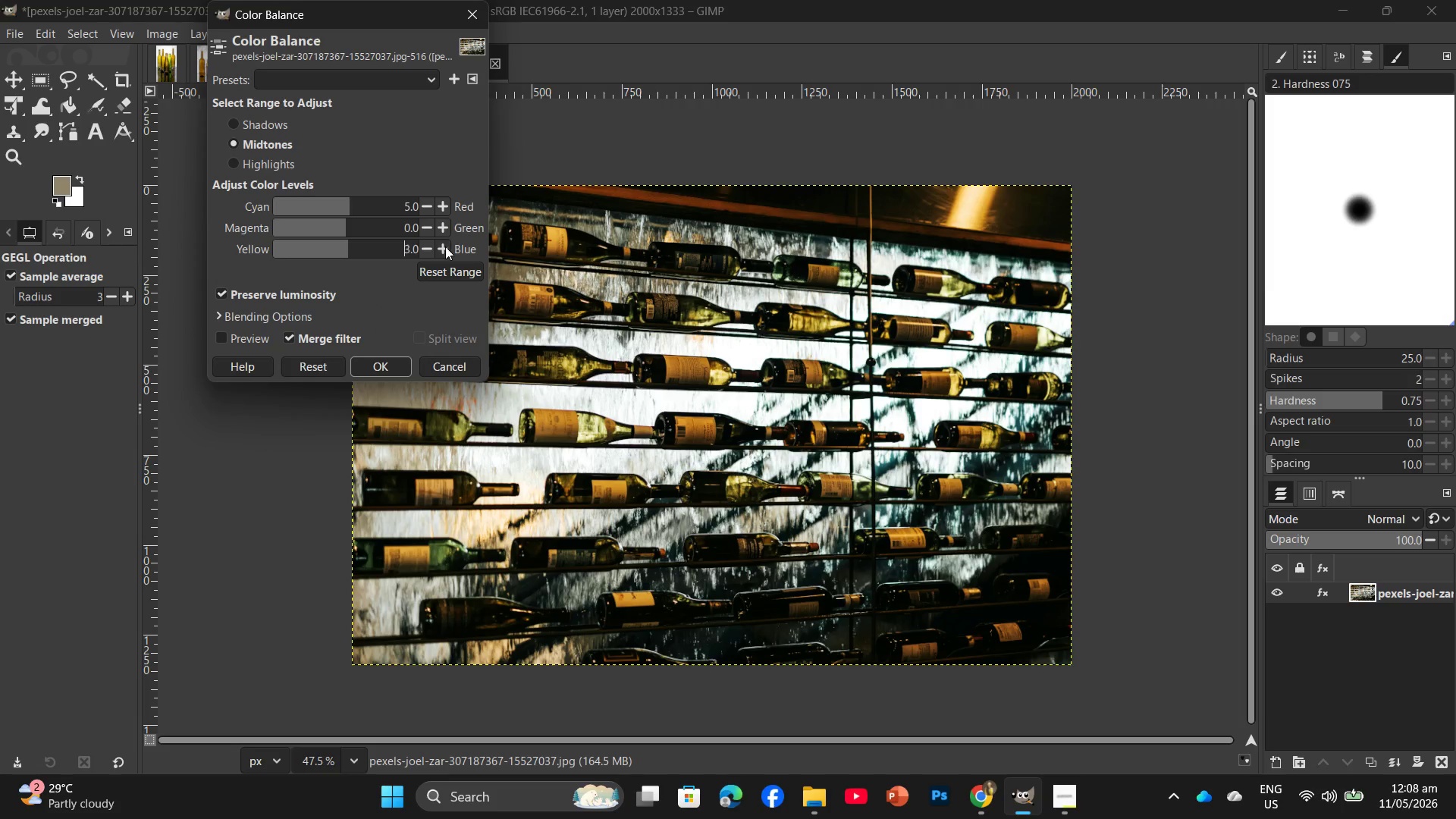 
triple_click([445, 246])
 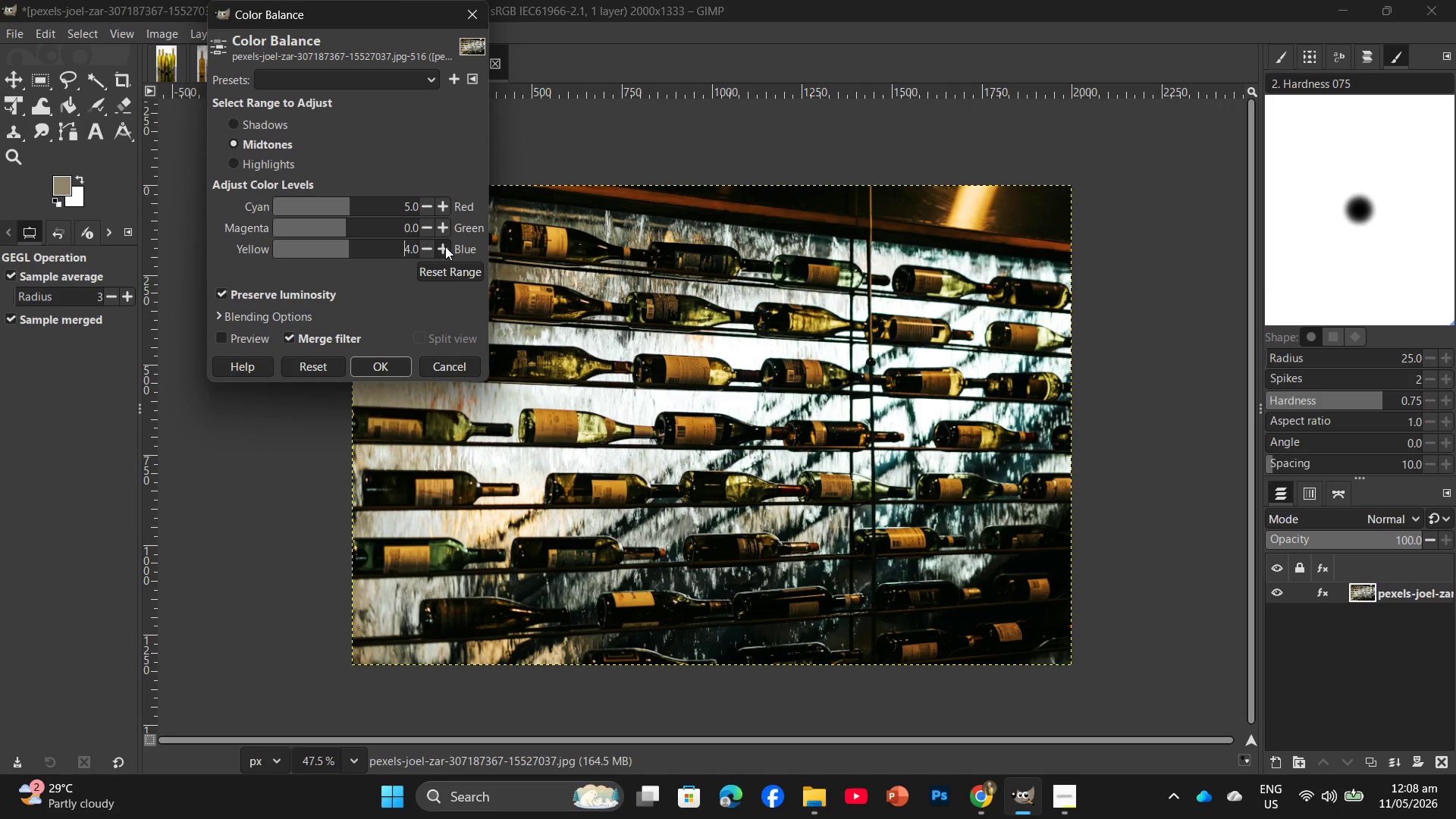 
triple_click([445, 246])
 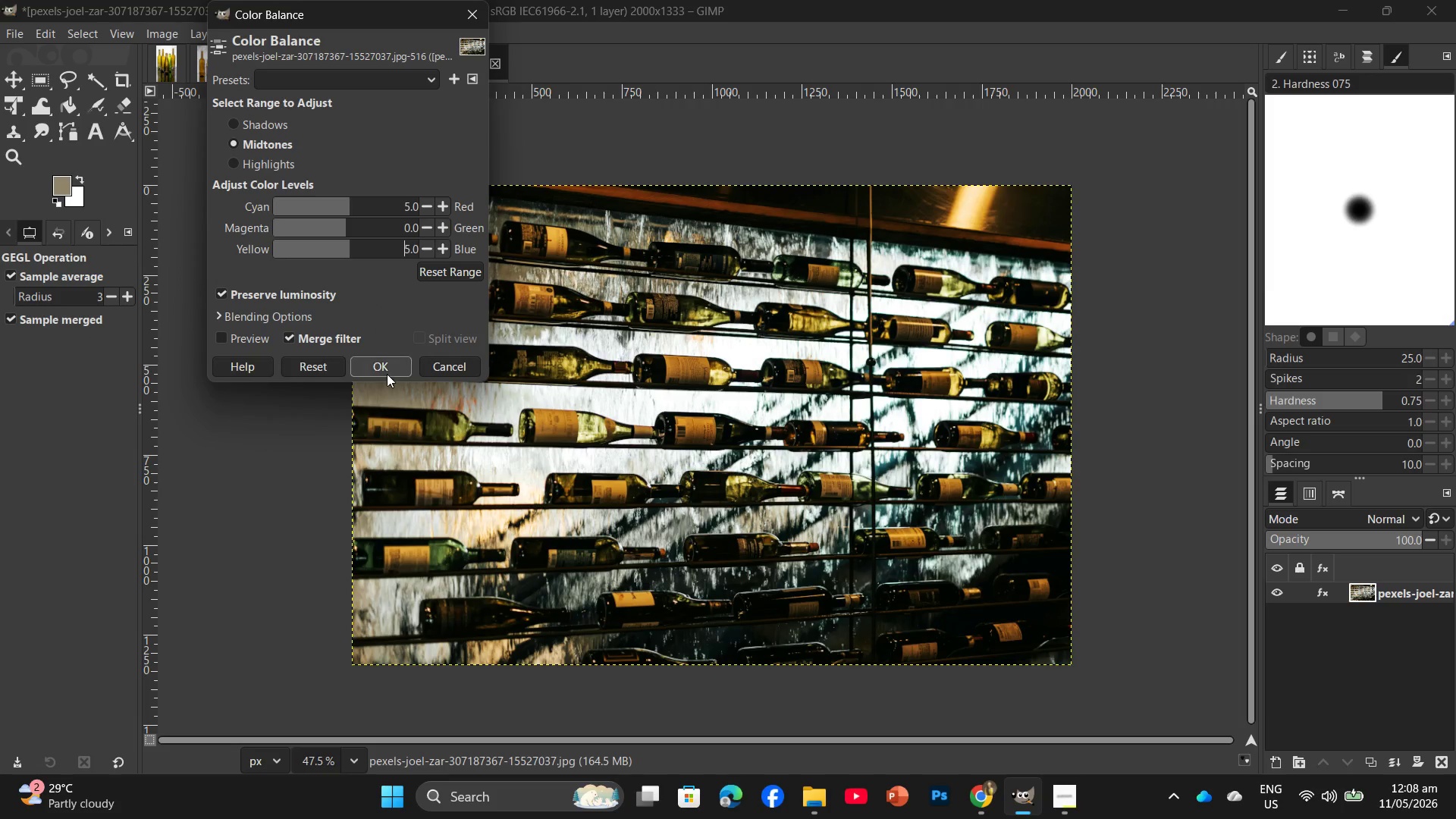 
left_click([389, 369])
 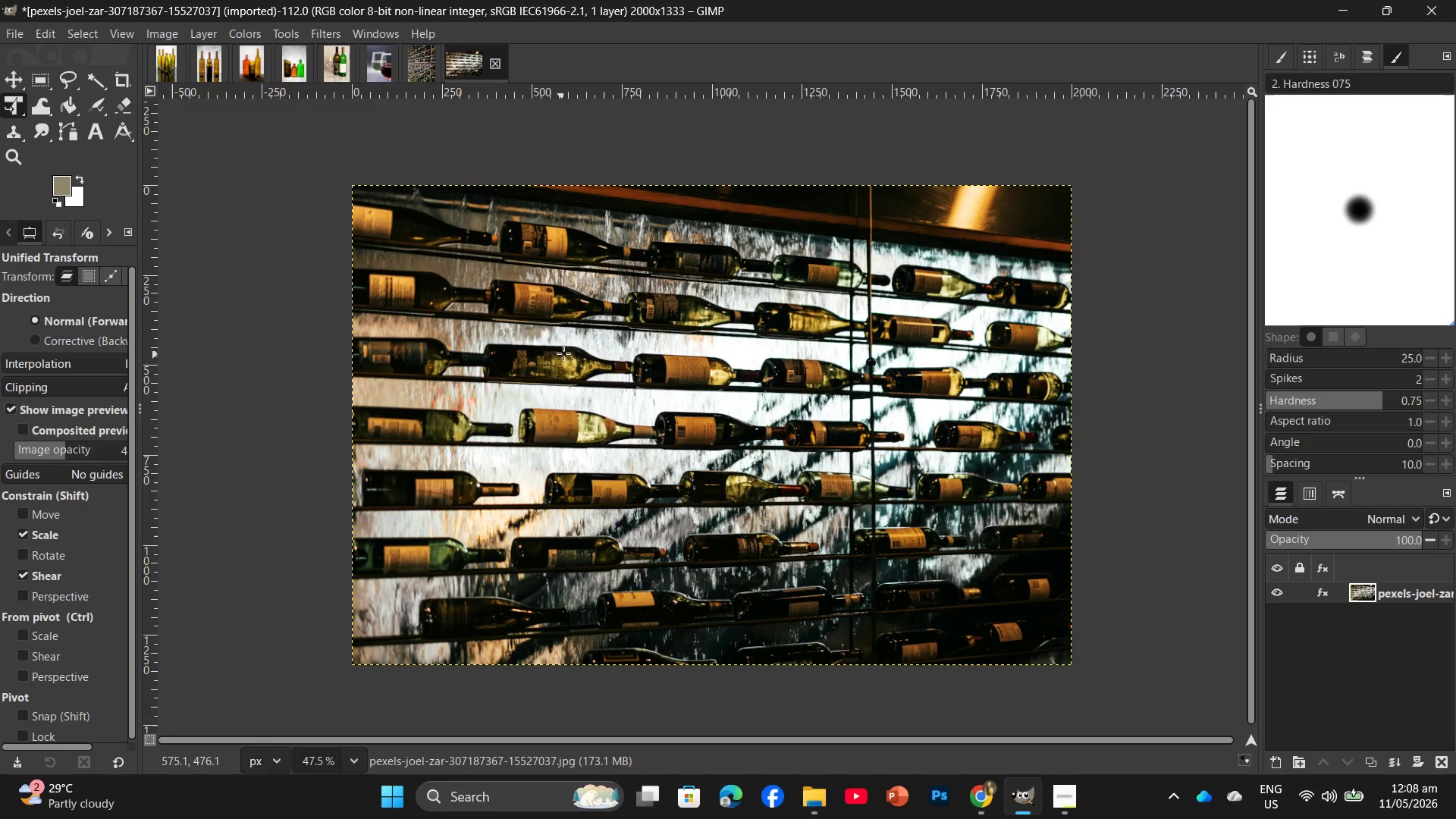 
key(Control+Shift+E)
 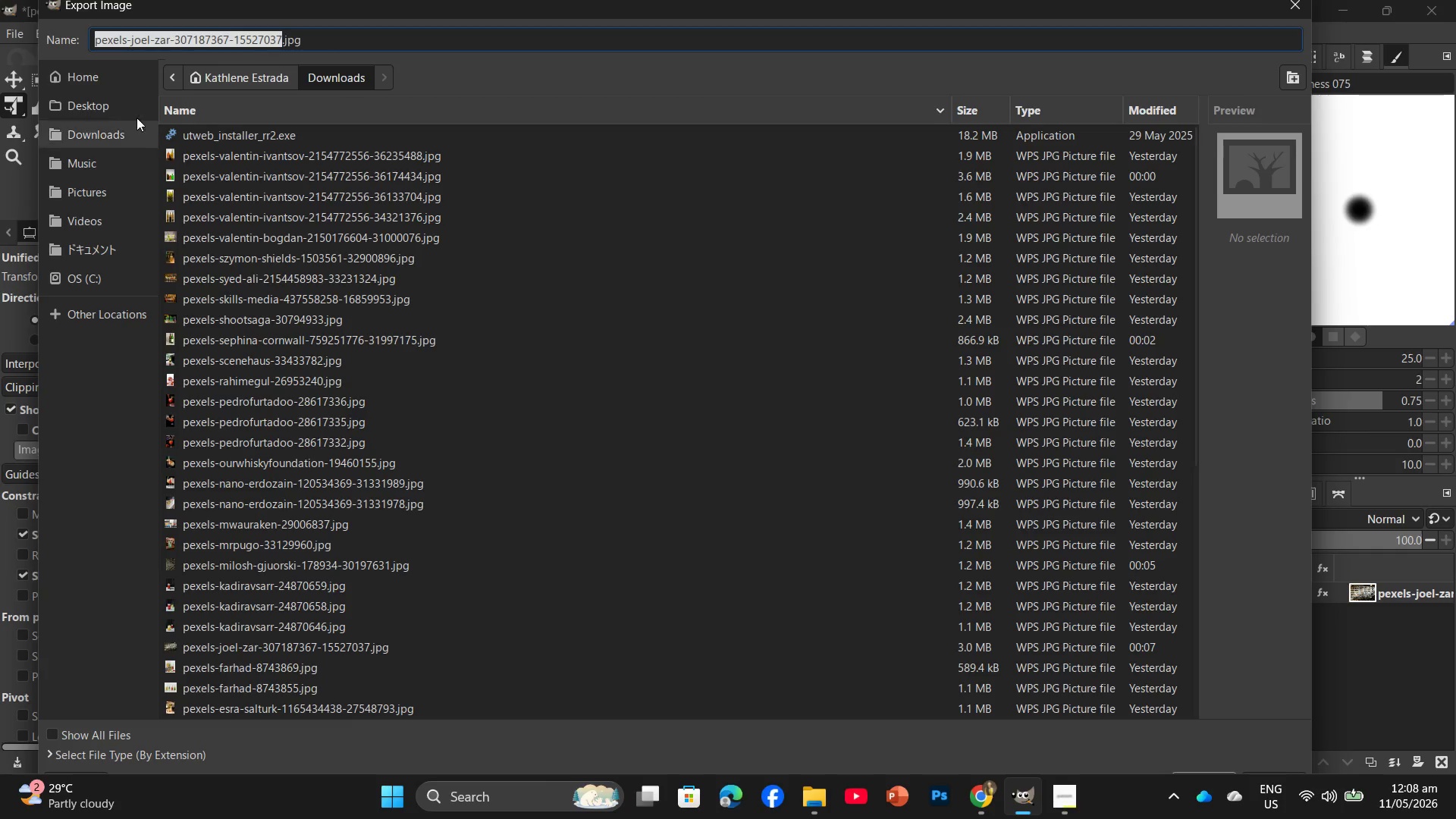 
left_click([121, 115])
 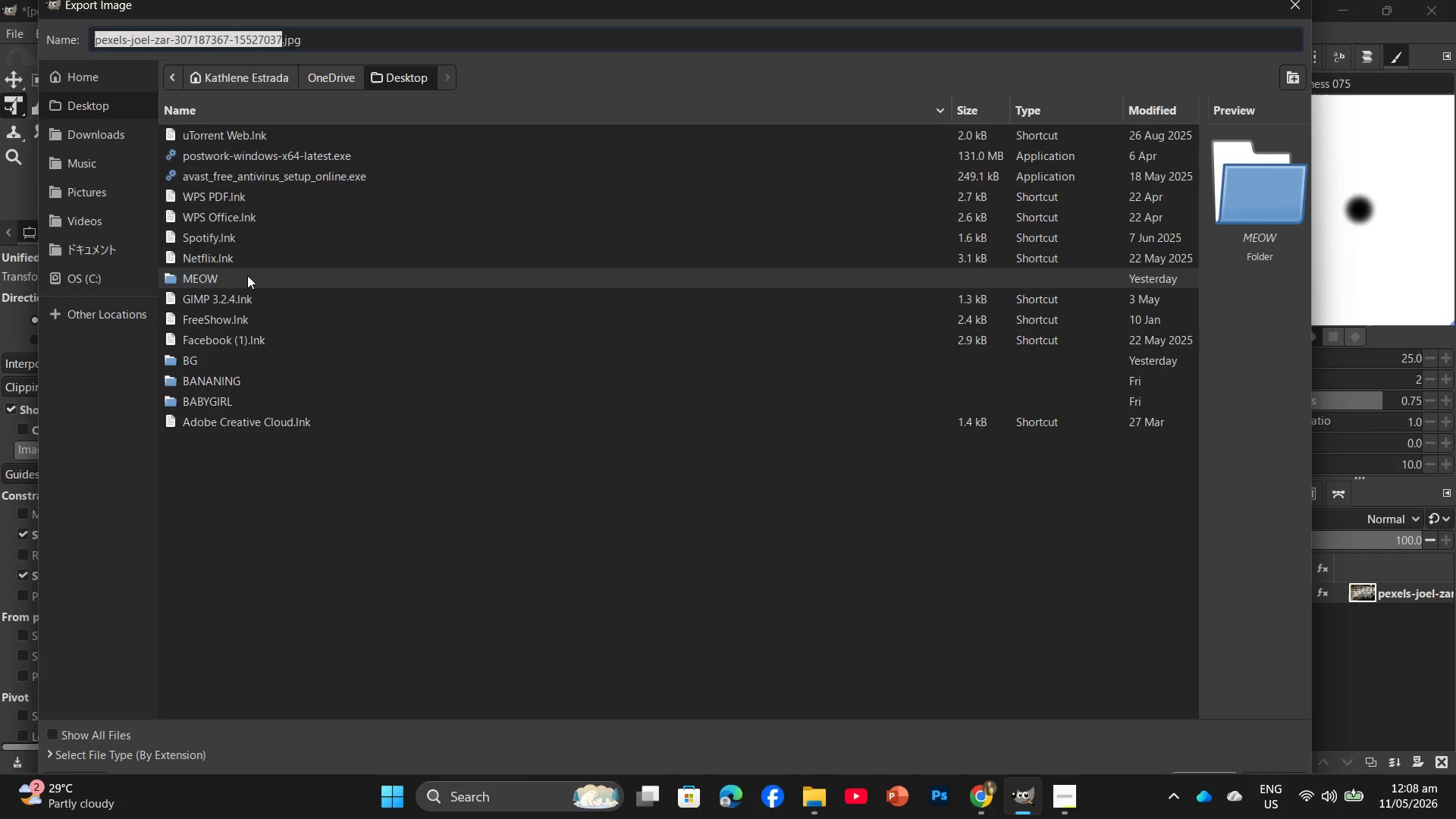 
double_click([247, 275])
 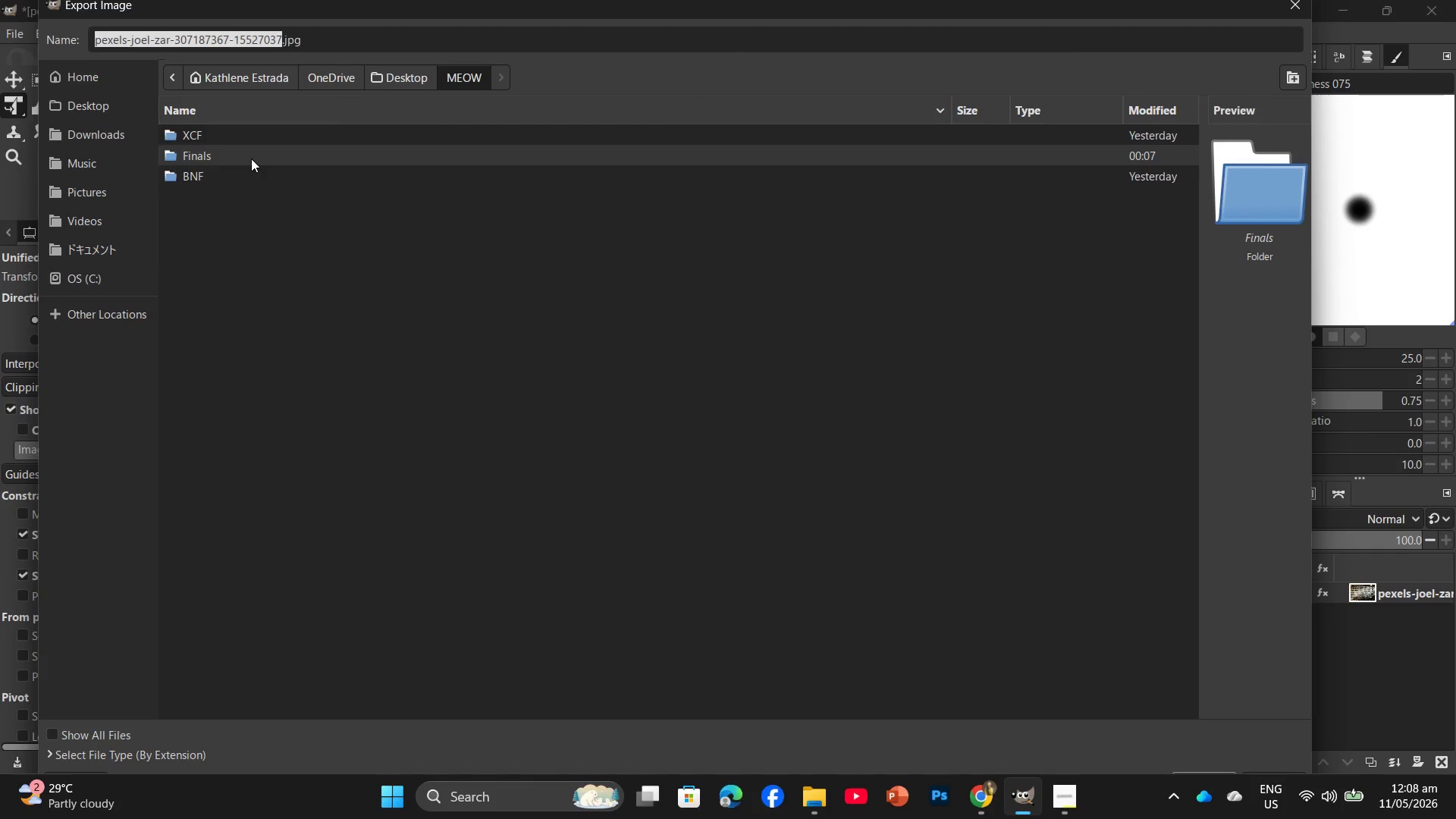 
double_click([251, 158])
 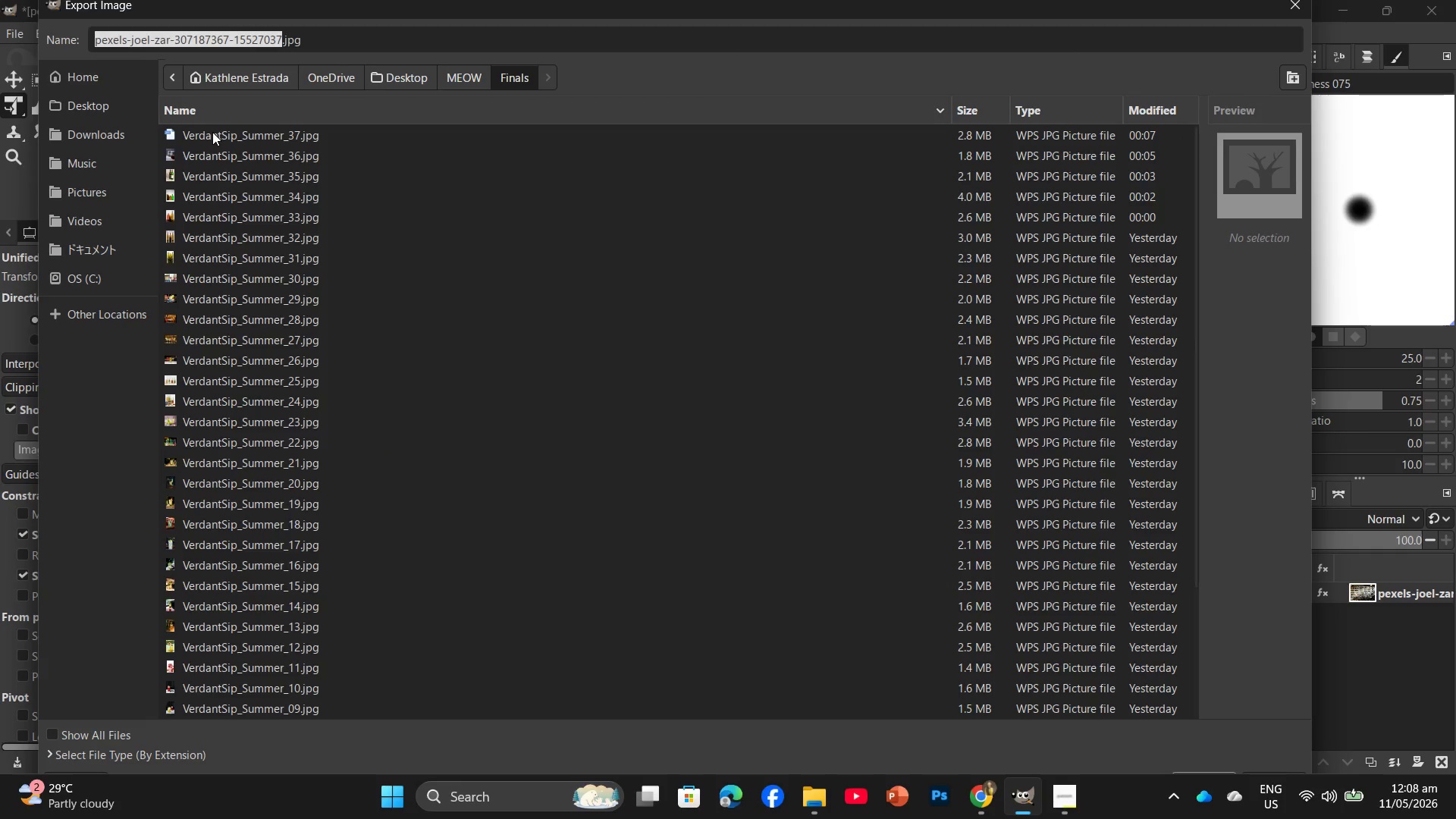 
left_click([212, 132])
 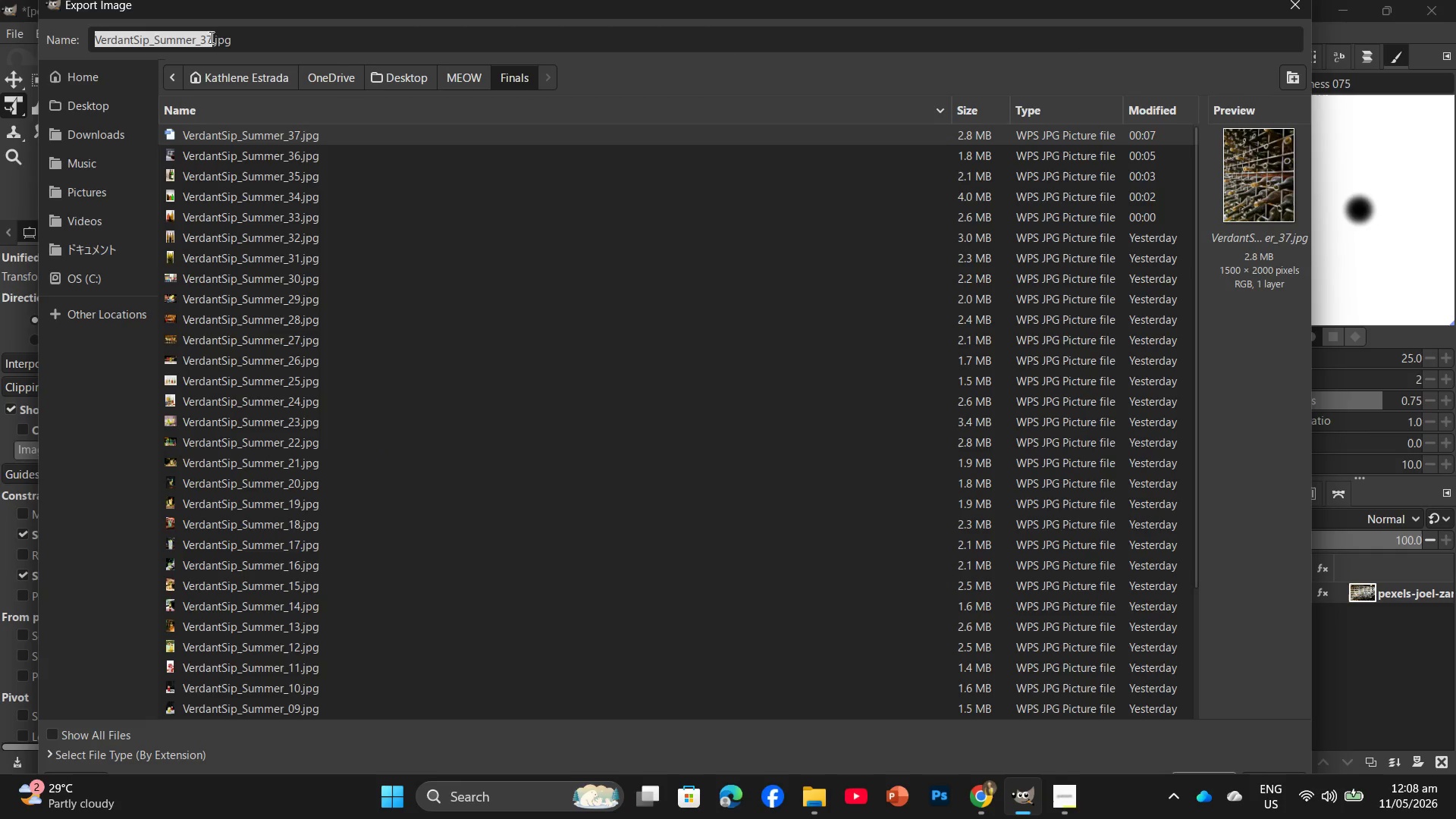 
left_click([210, 37])
 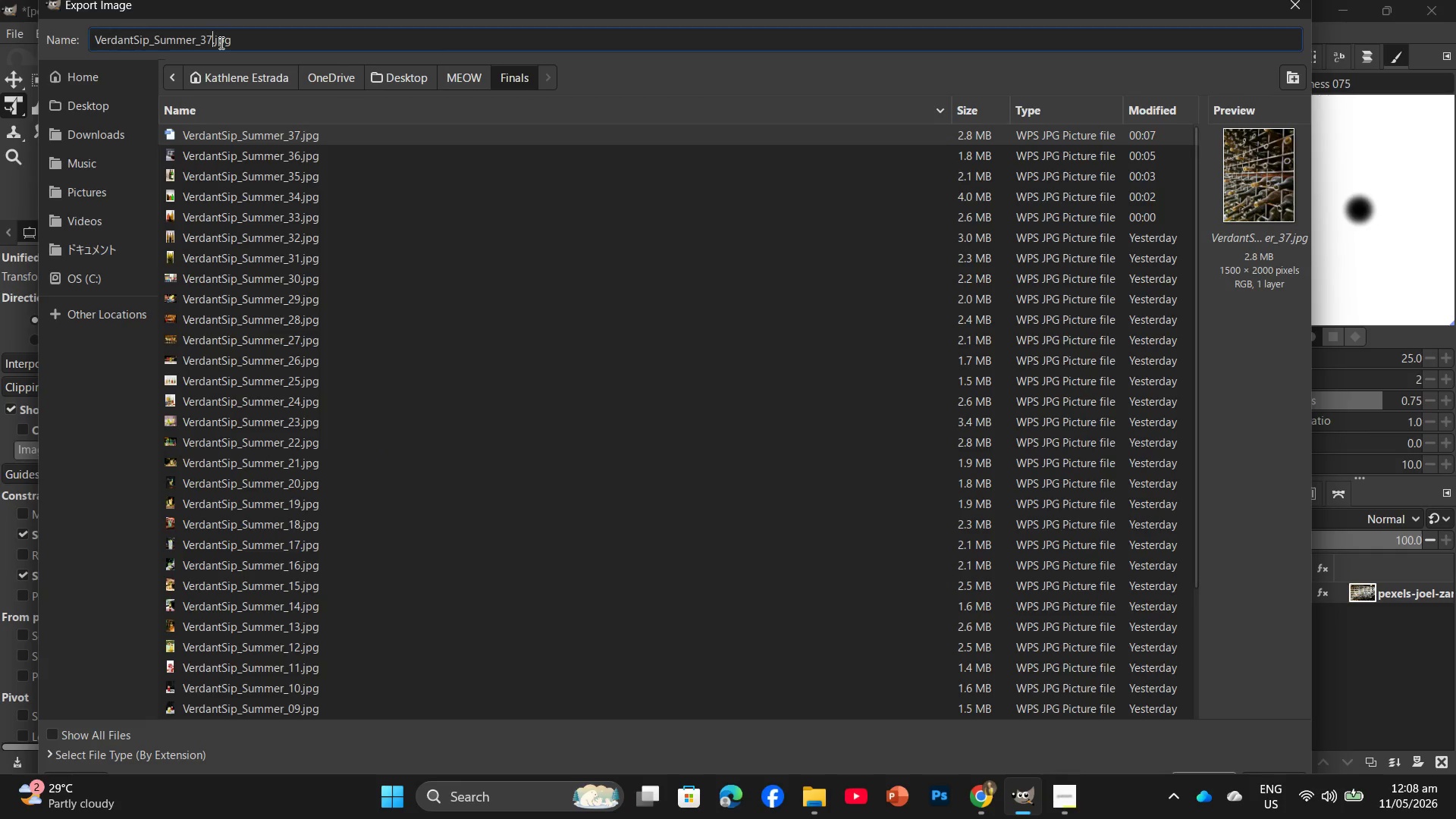 
key(Backspace)
 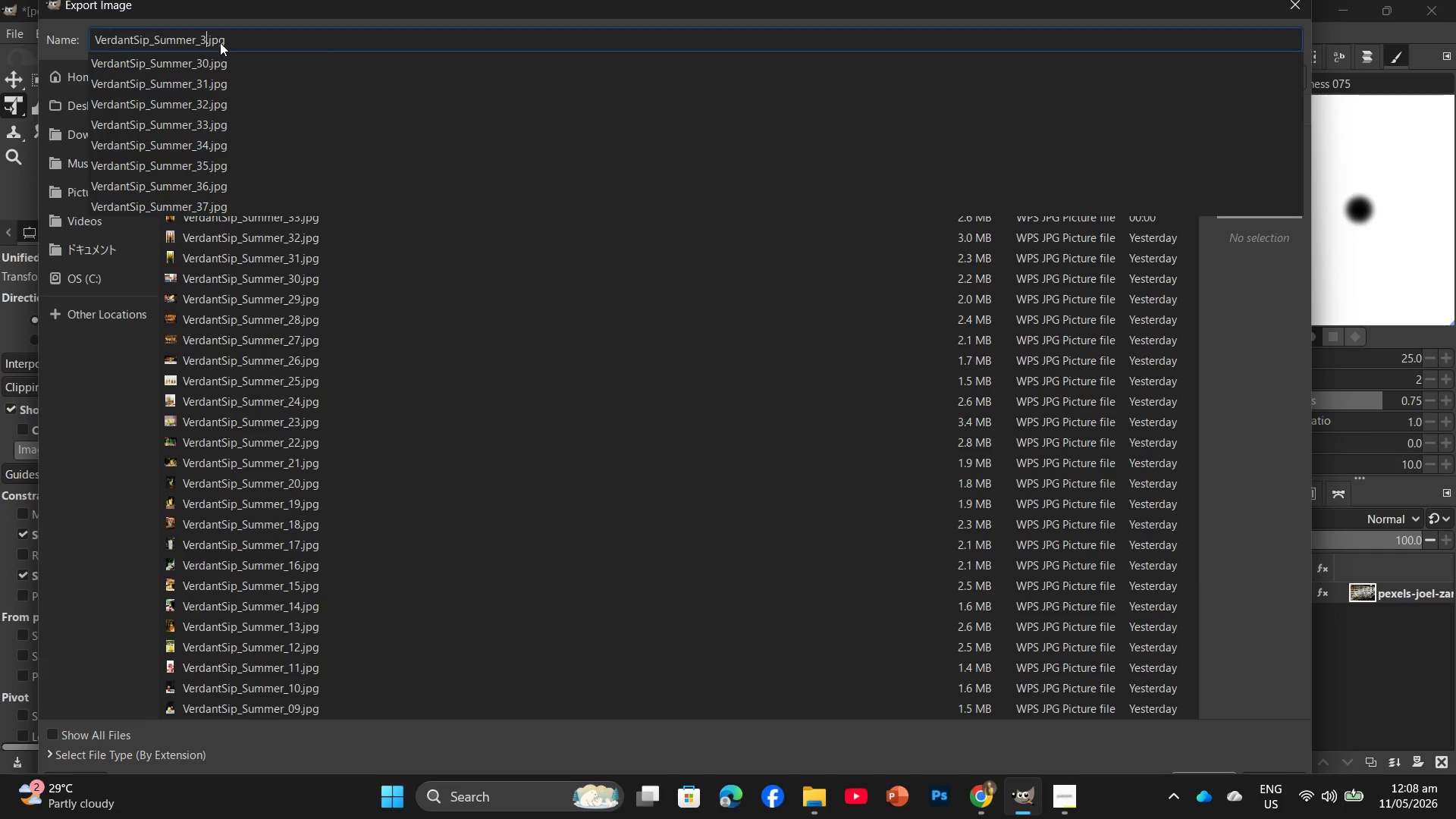 
key(Numpad8)
 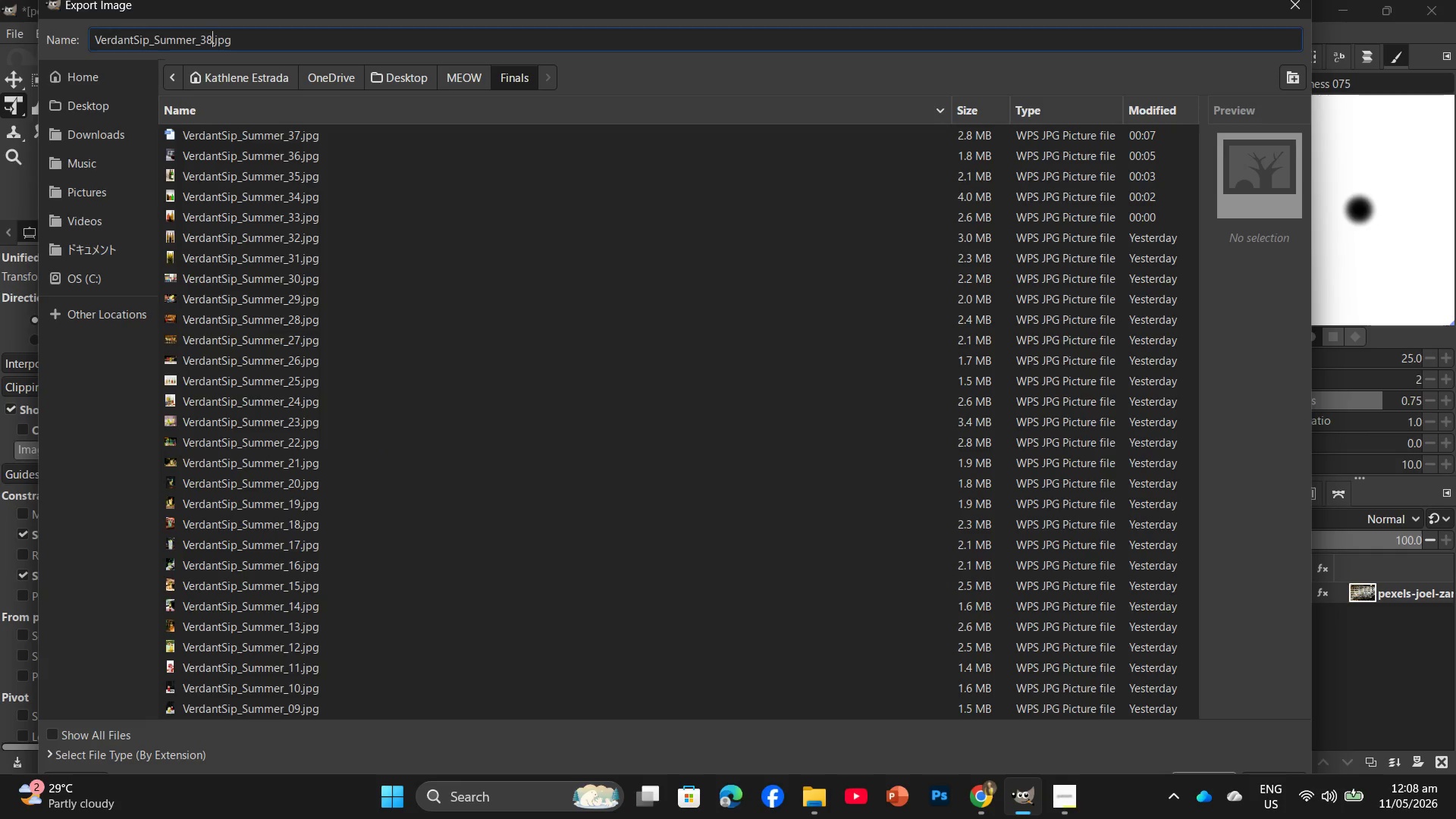 
key(Enter)
 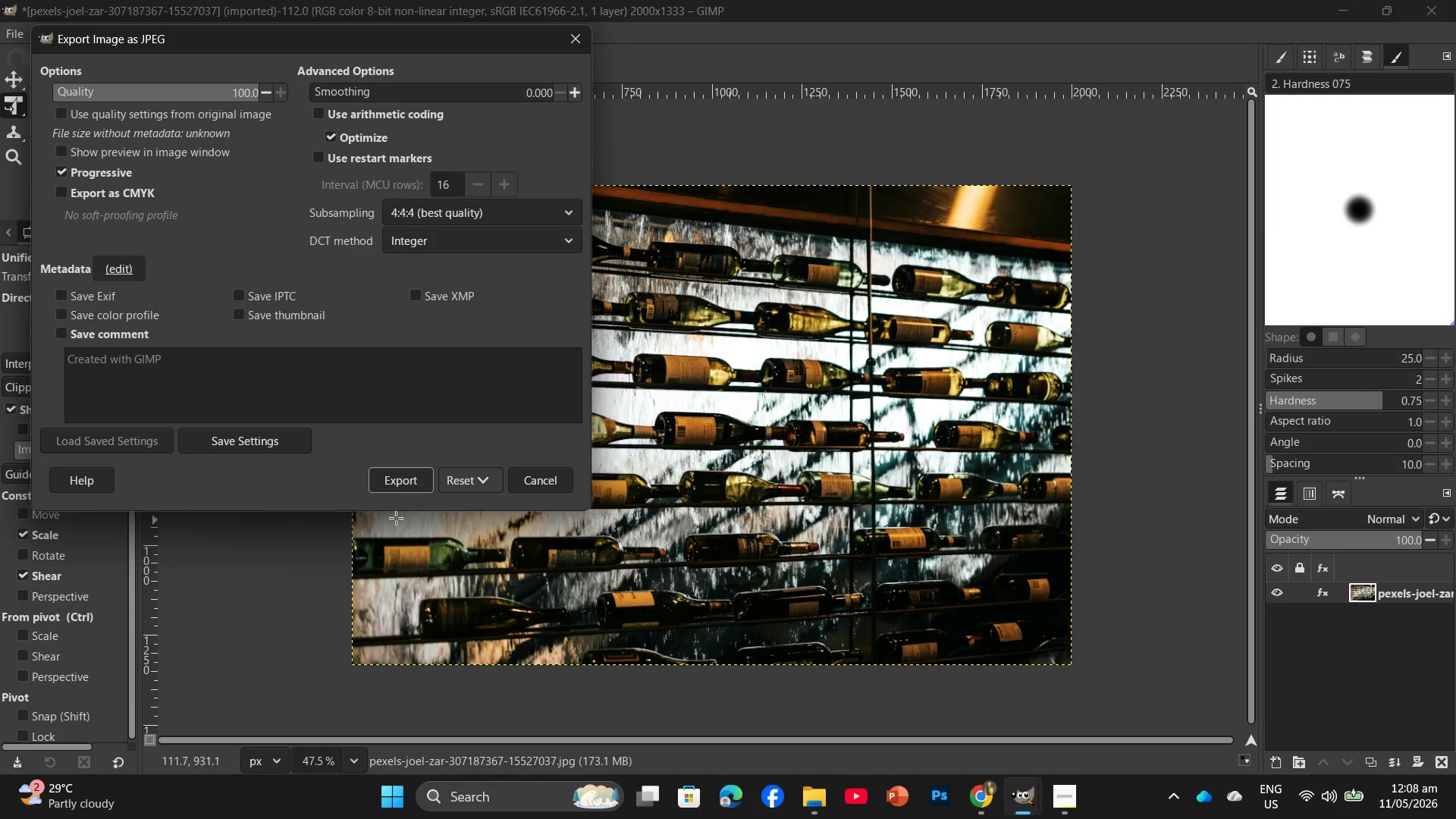 
left_click([422, 482])
 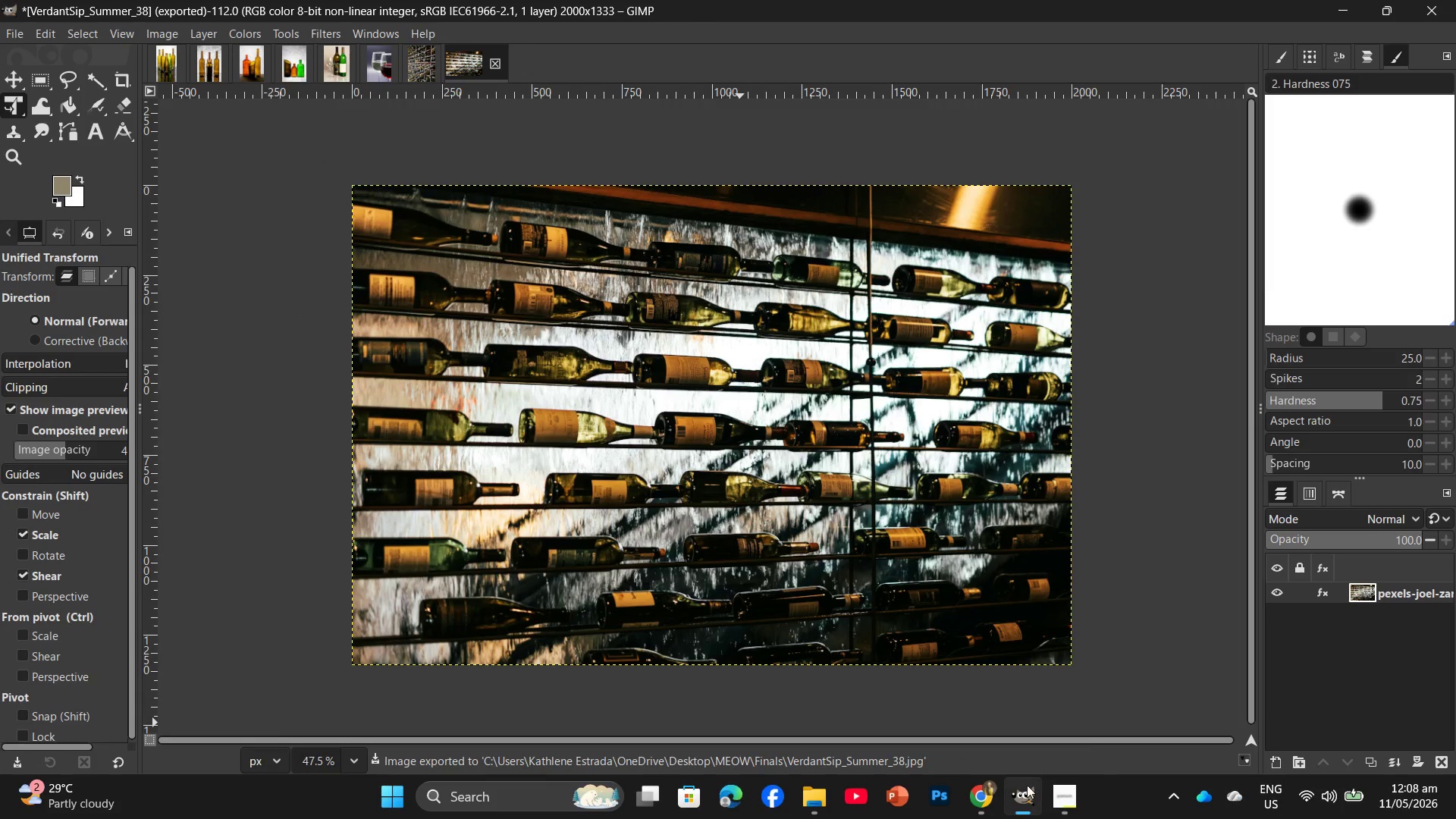 
left_click([973, 796])
 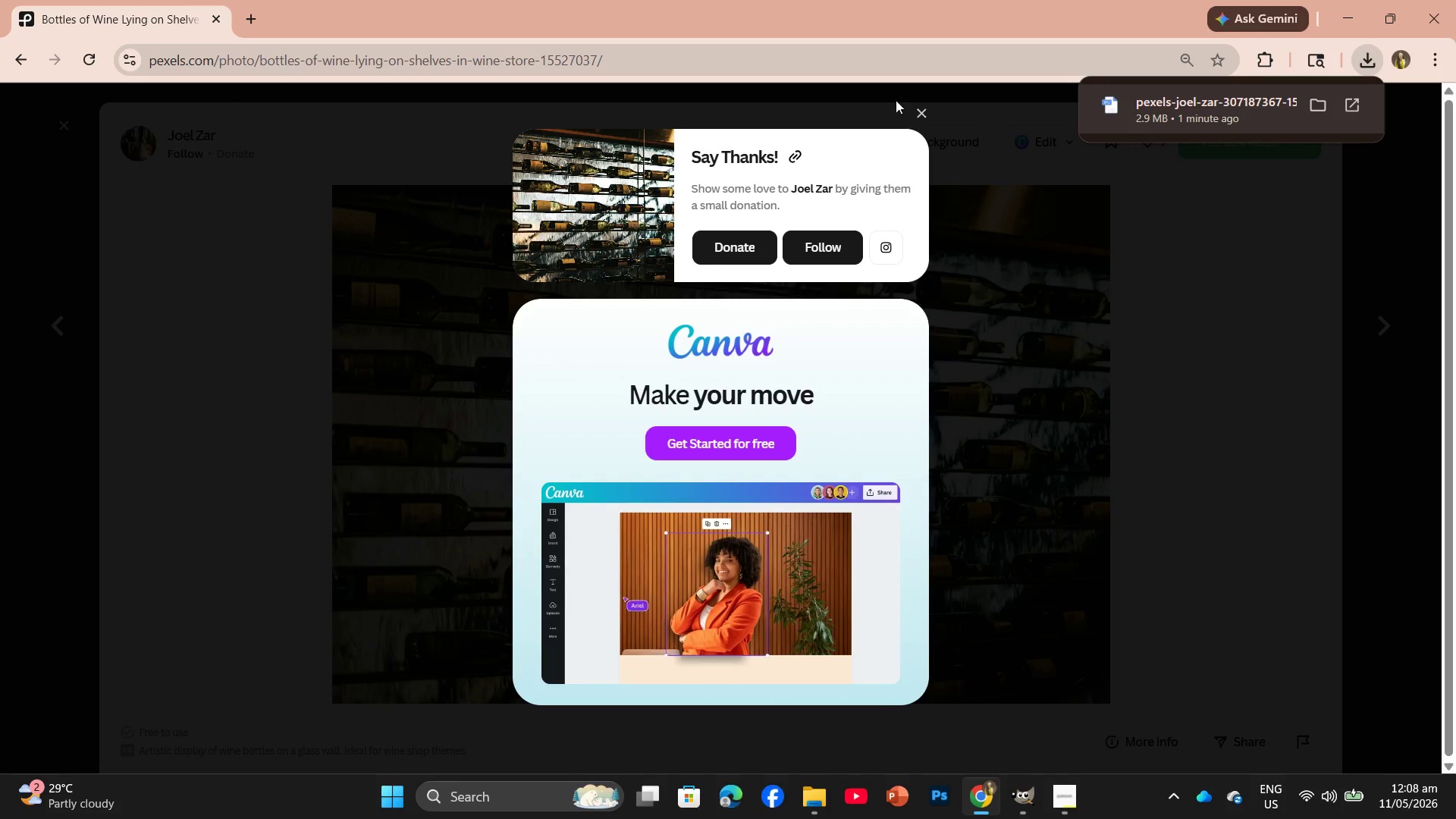 
left_click([925, 113])
 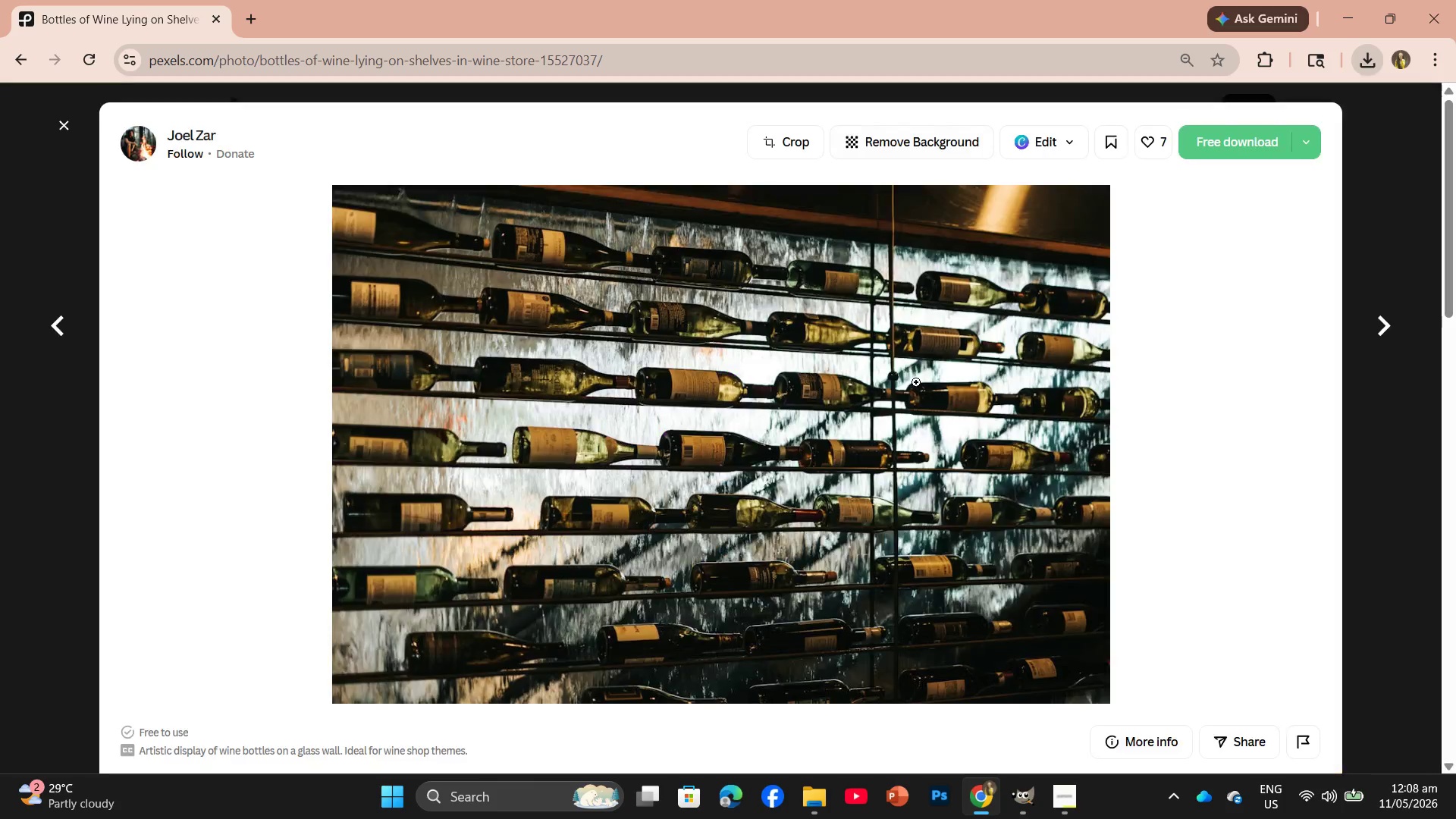 
scroll: coordinate [916, 405], scroll_direction: down, amount: 17.0
 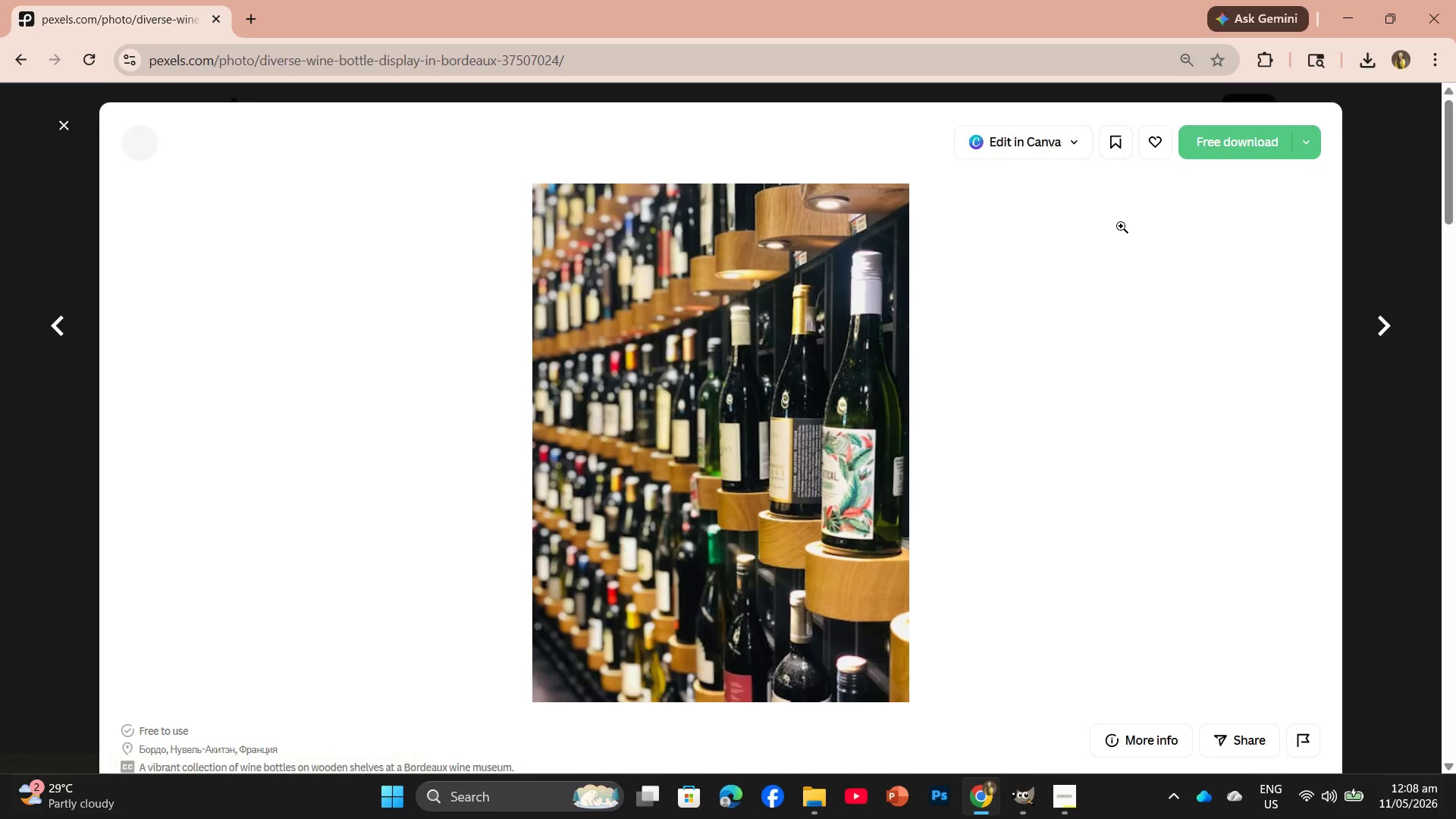 
left_click([1218, 139])
 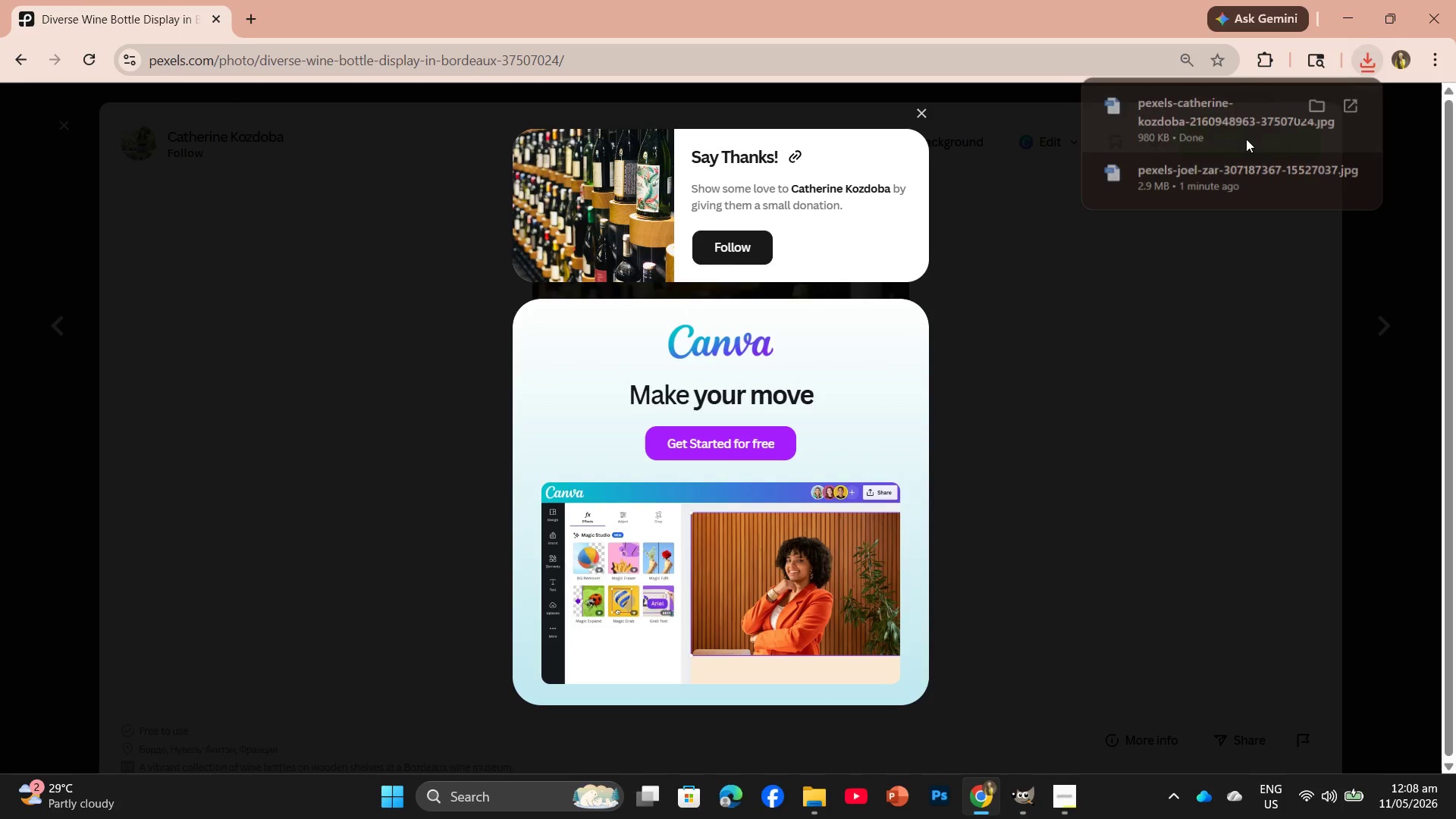 
left_click_drag(start_coordinate=[1246, 136], to_coordinate=[546, 58])
 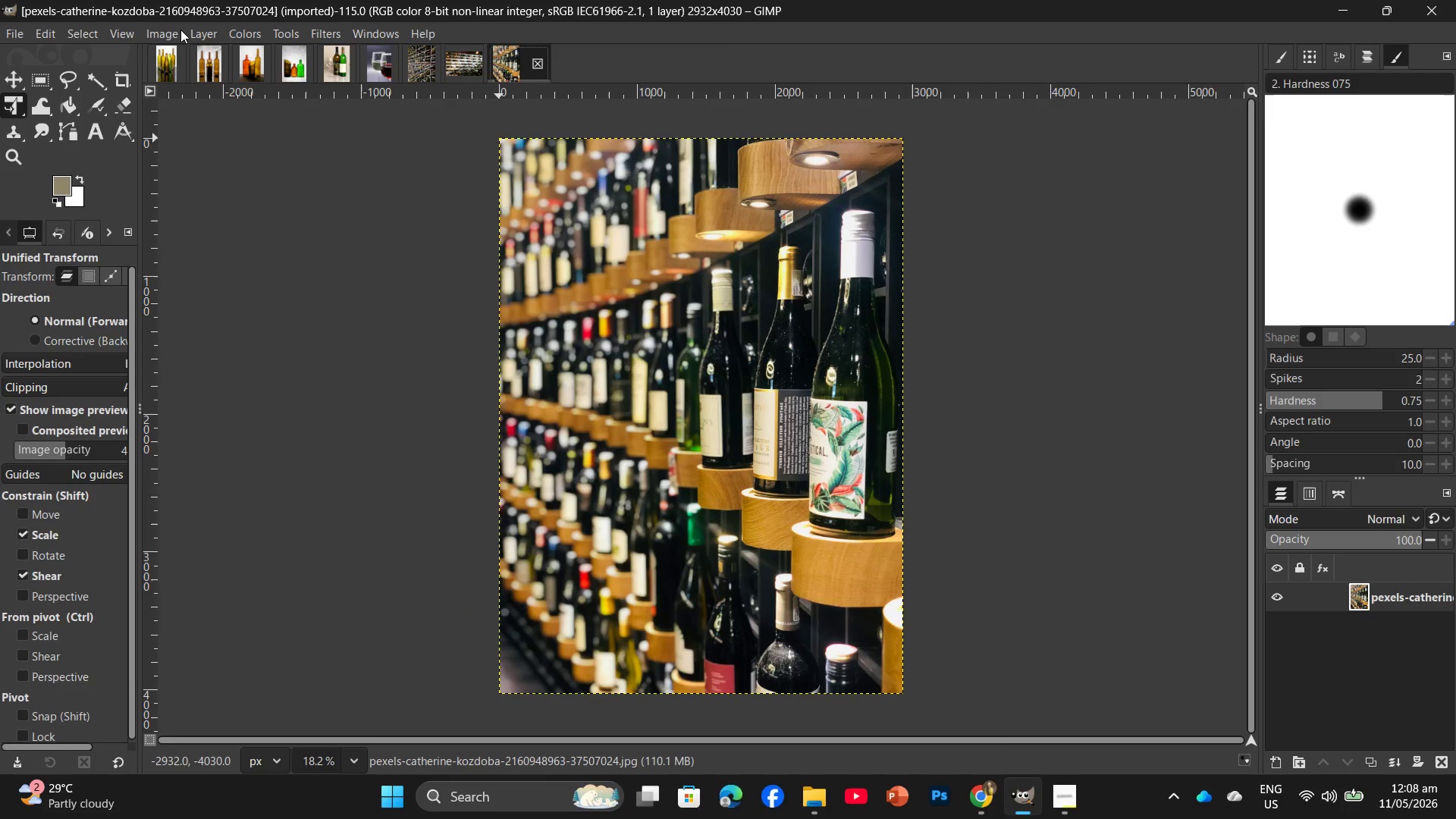 
left_click([152, 25])
 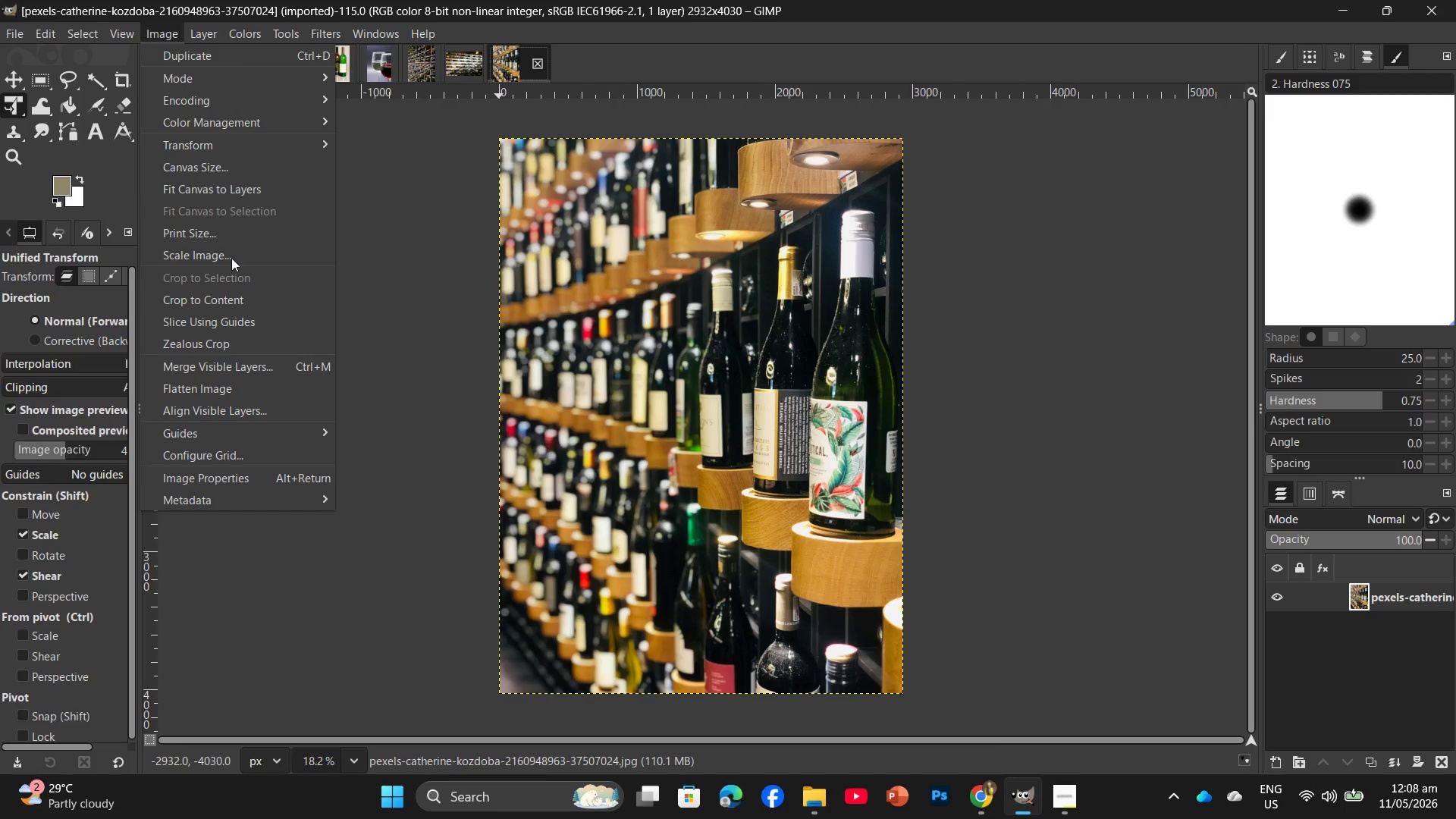 
left_click([230, 260])
 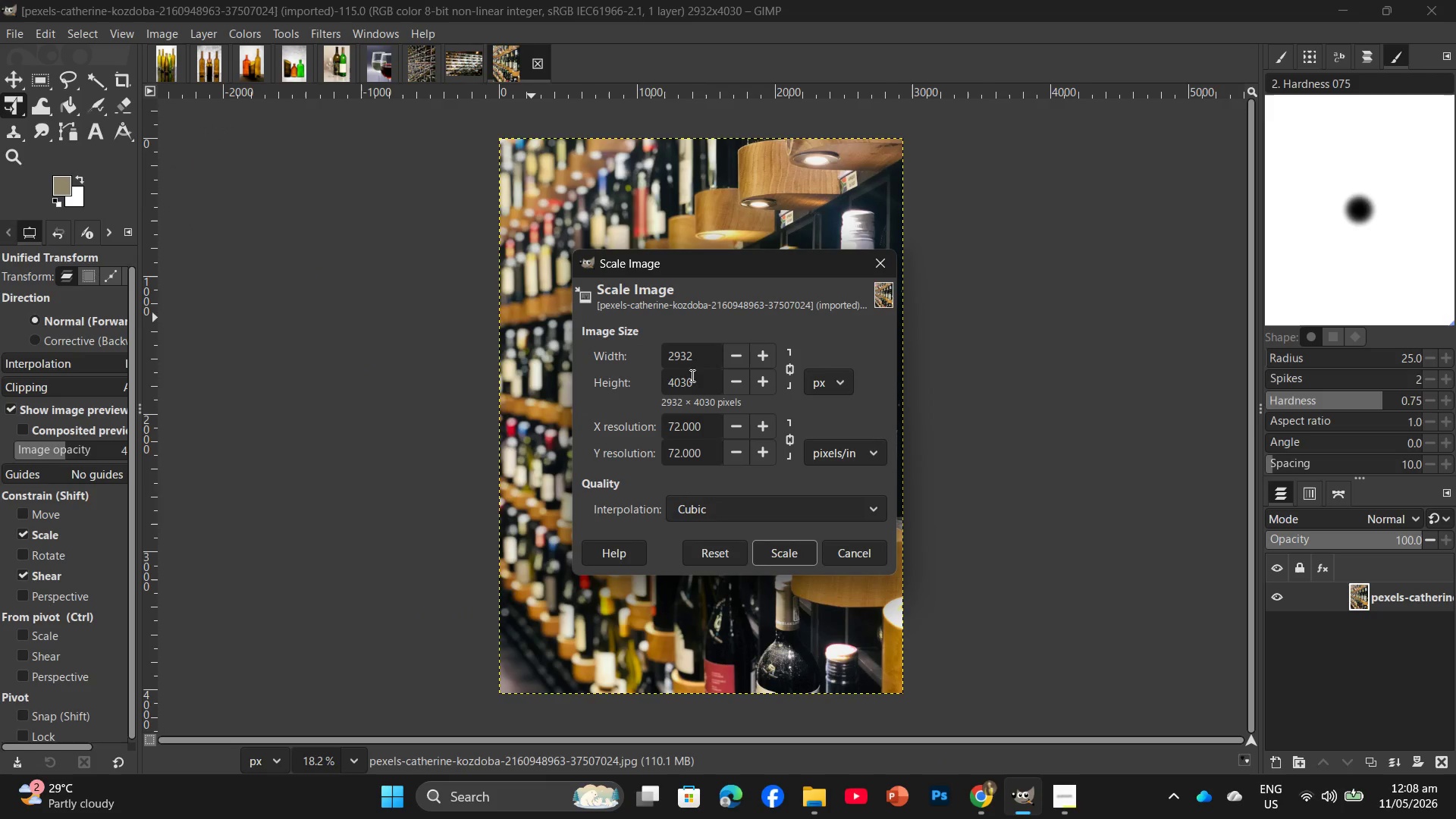 
left_click_drag(start_coordinate=[699, 384], to_coordinate=[661, 392])
 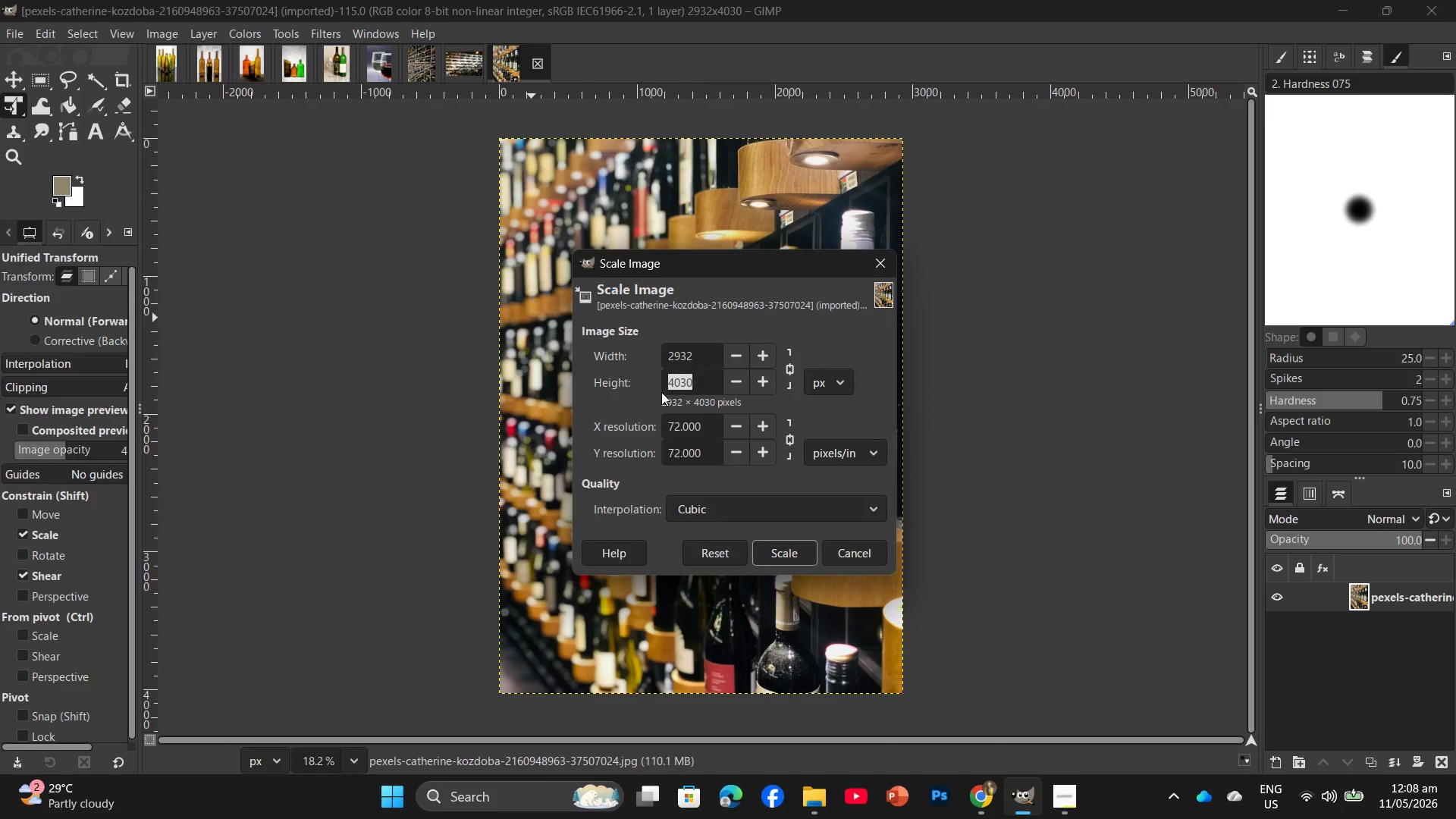 
key(Numpad2)
 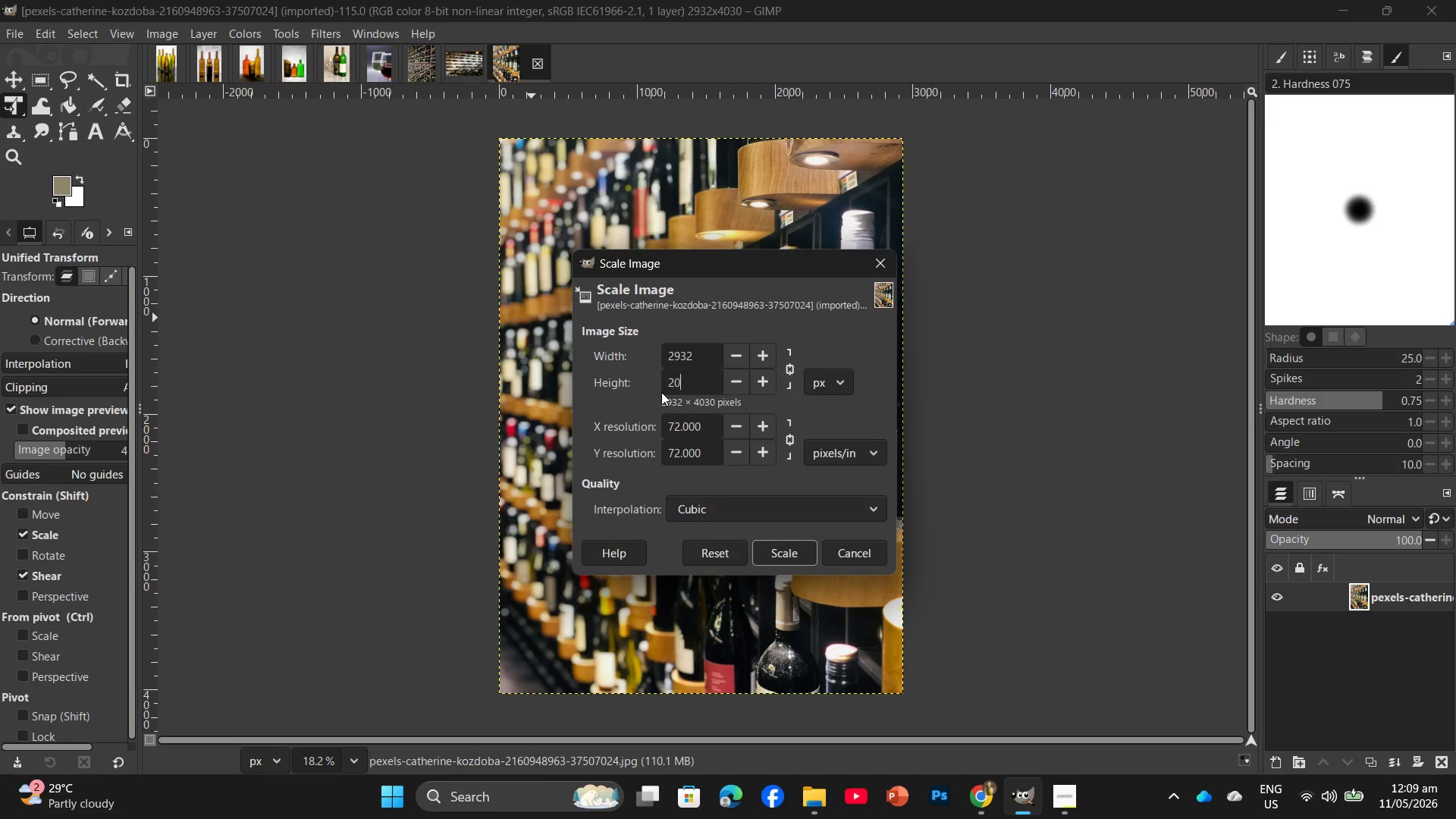 
key(Numpad0)
 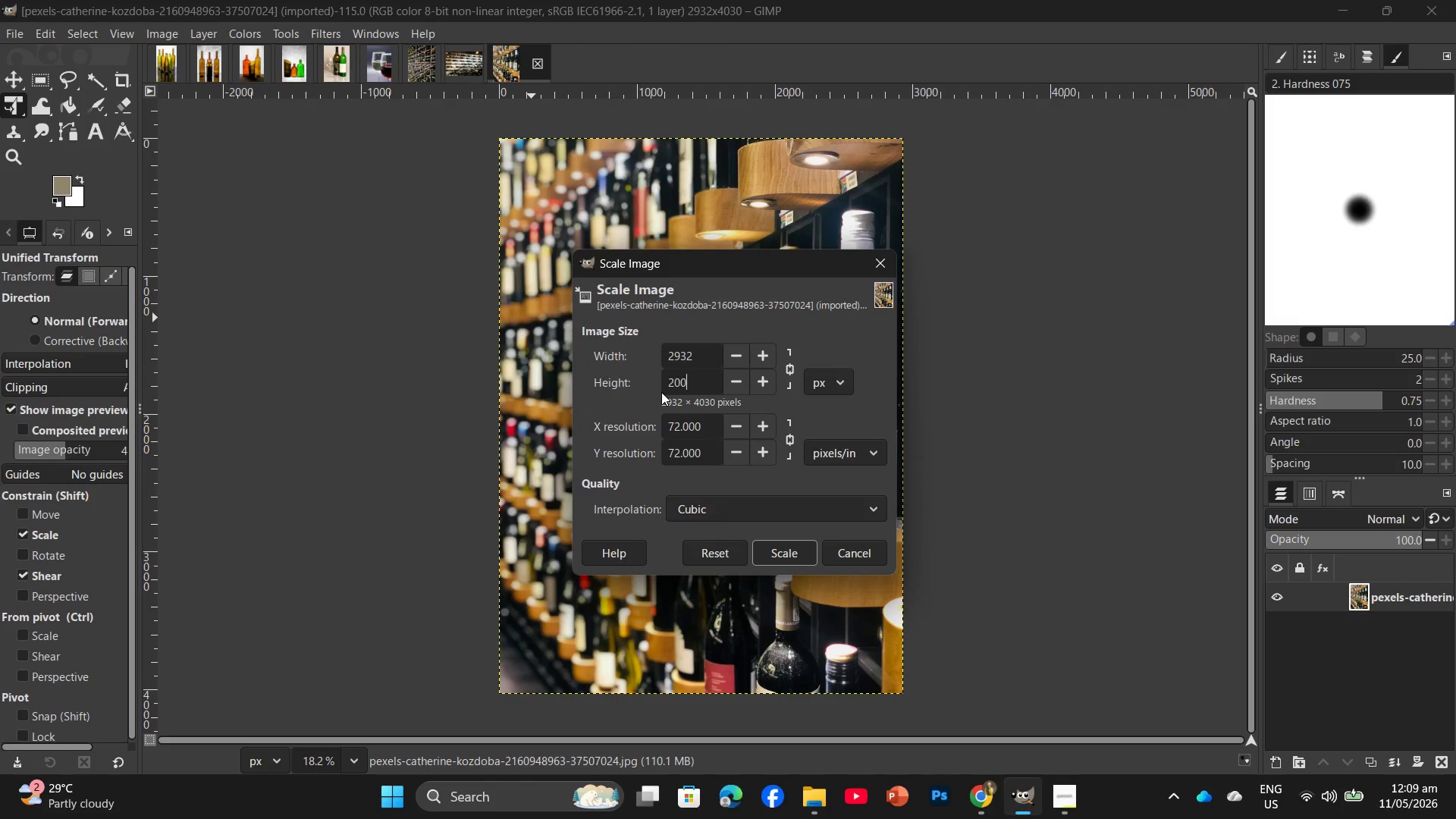 
key(Numpad0)
 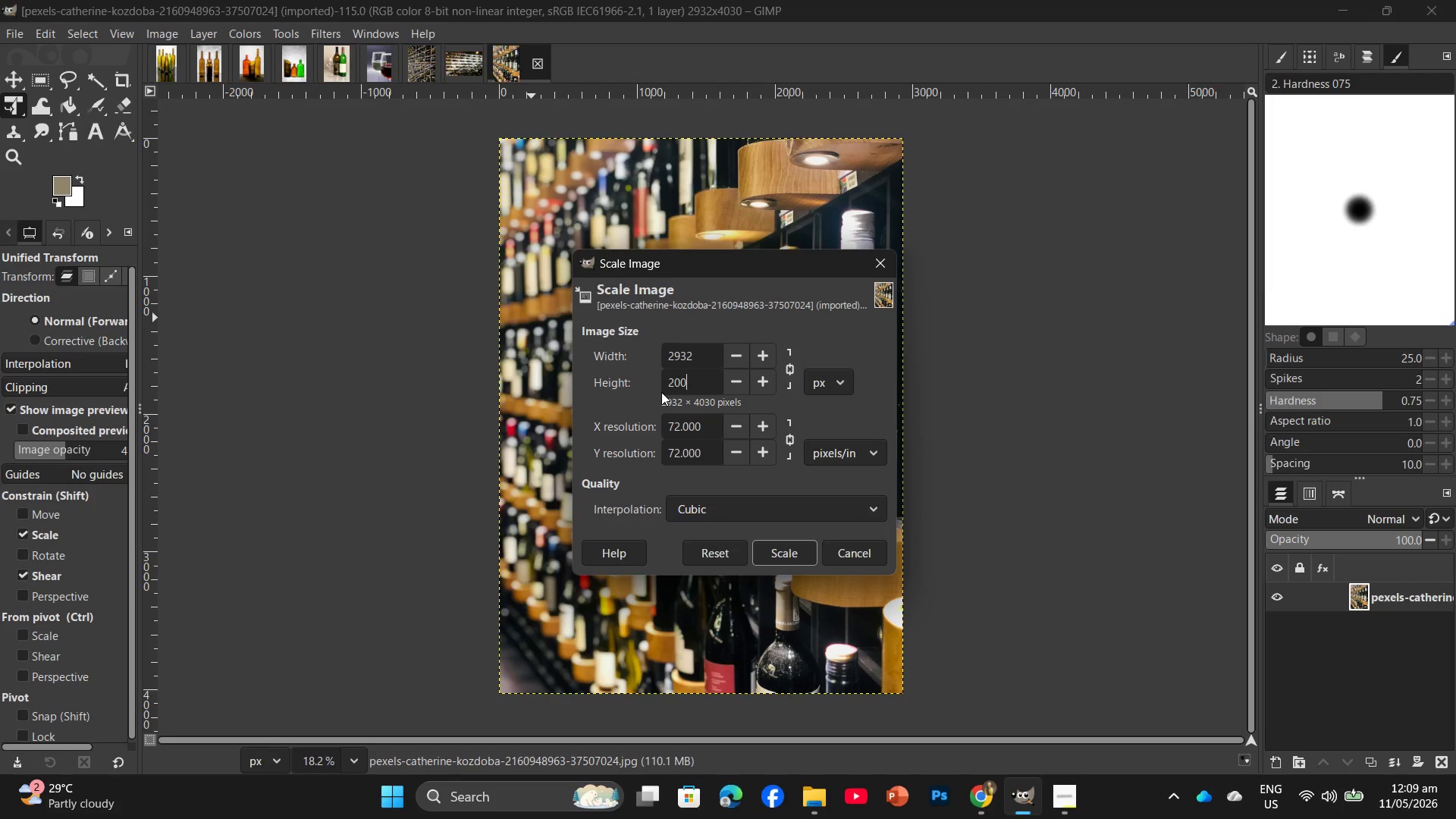 
key(Numpad0)
 